 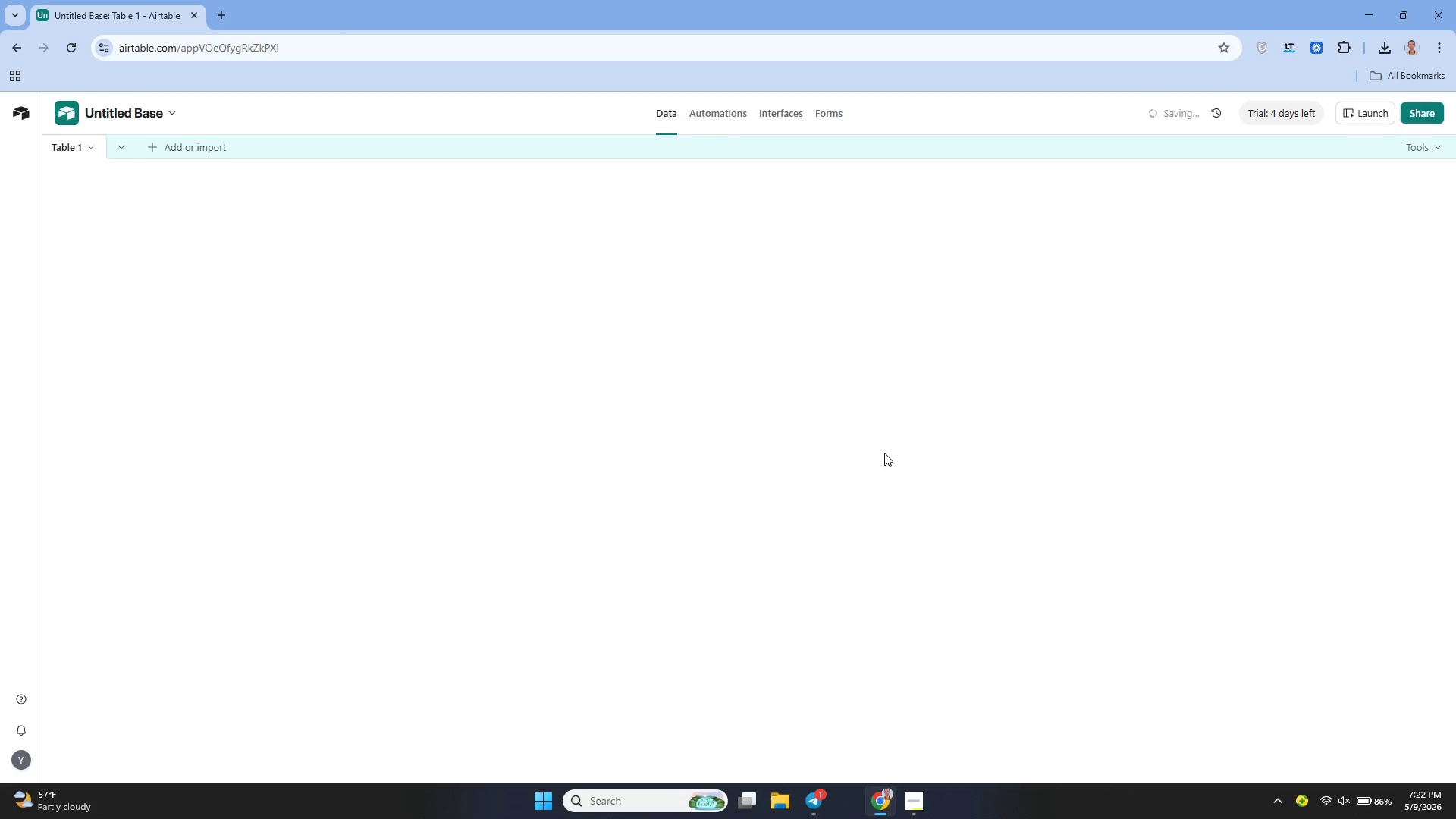 
left_click([115, 149])
 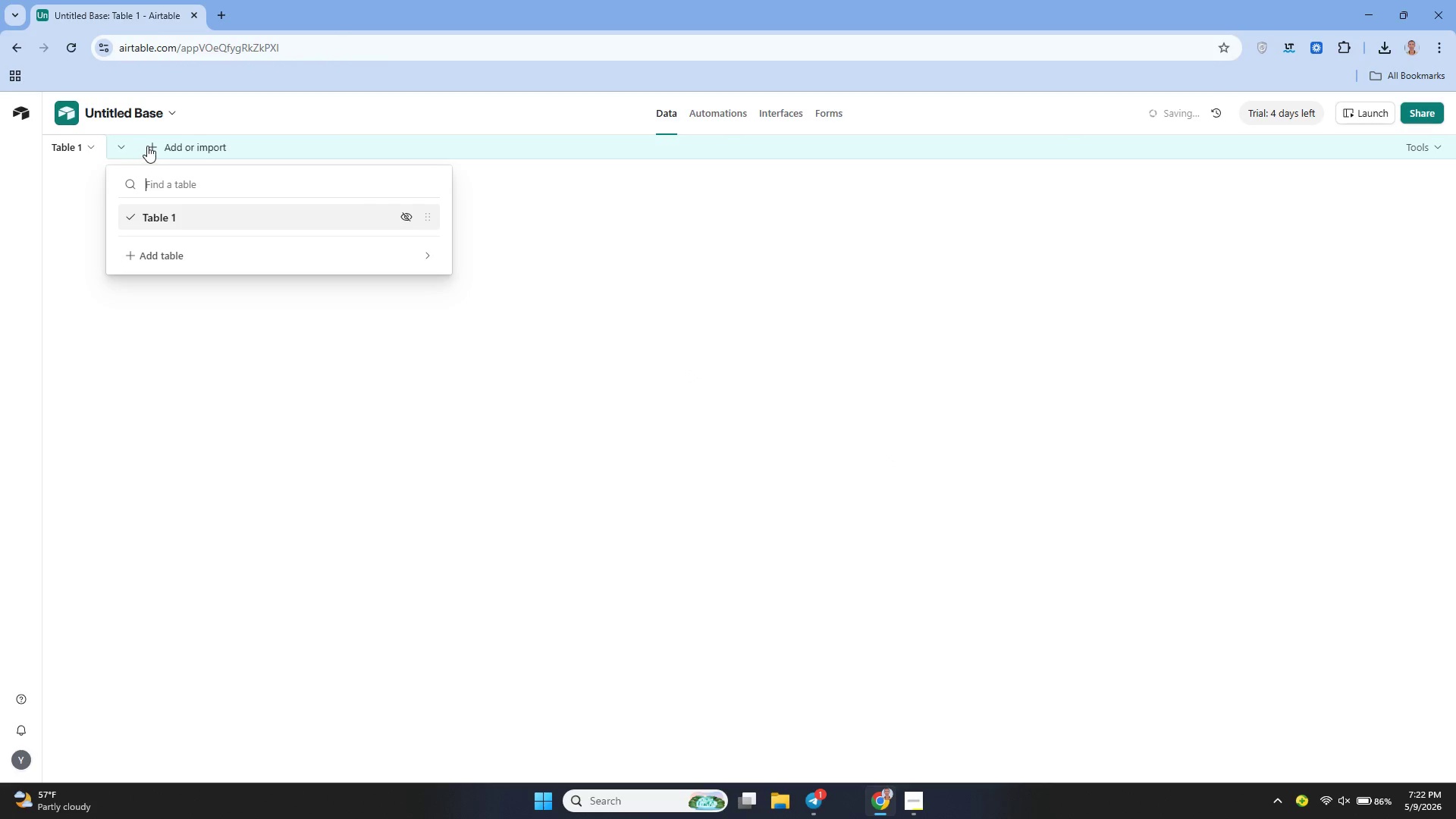 
left_click([152, 144])
 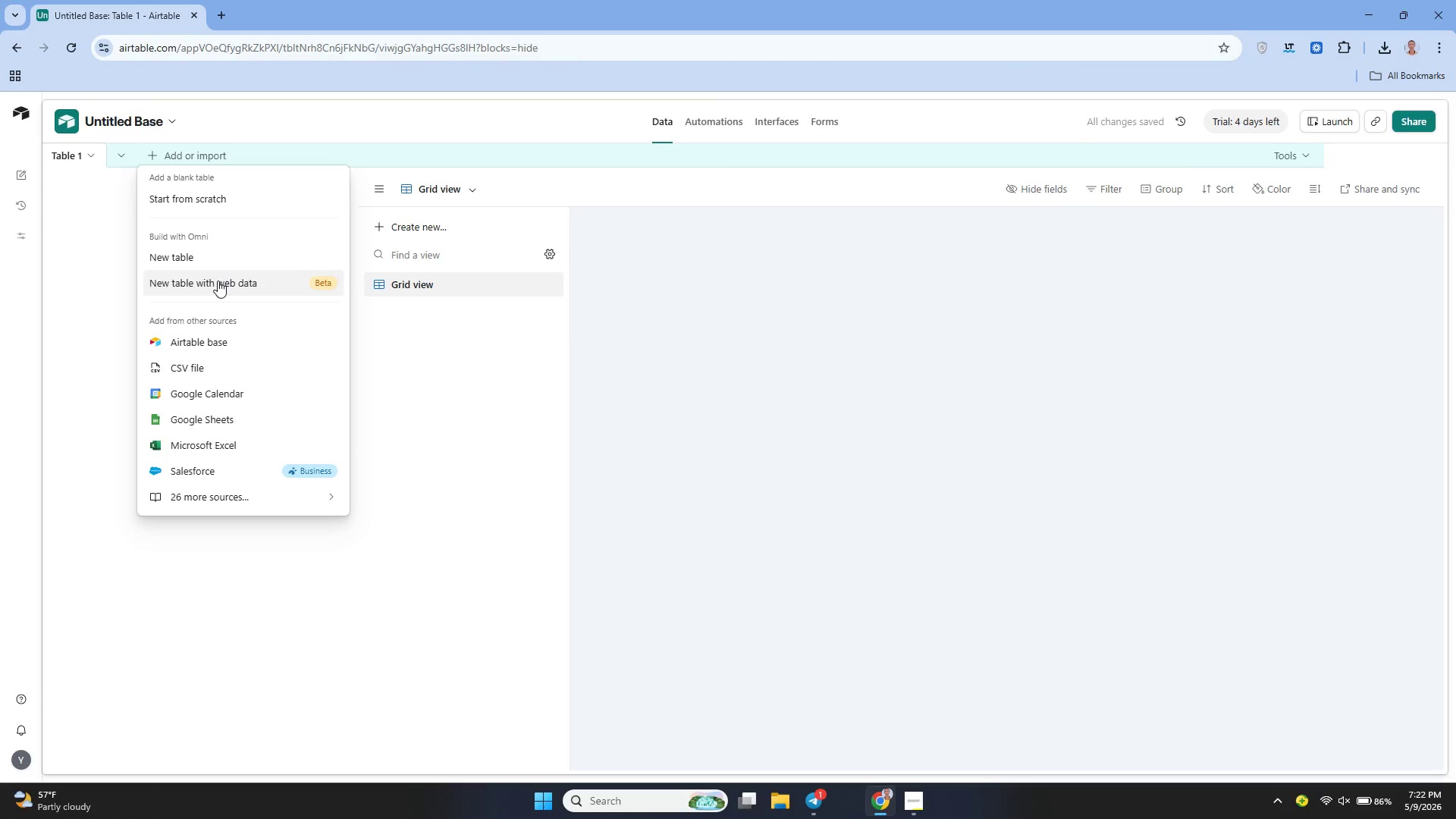 
left_click([200, 365])
 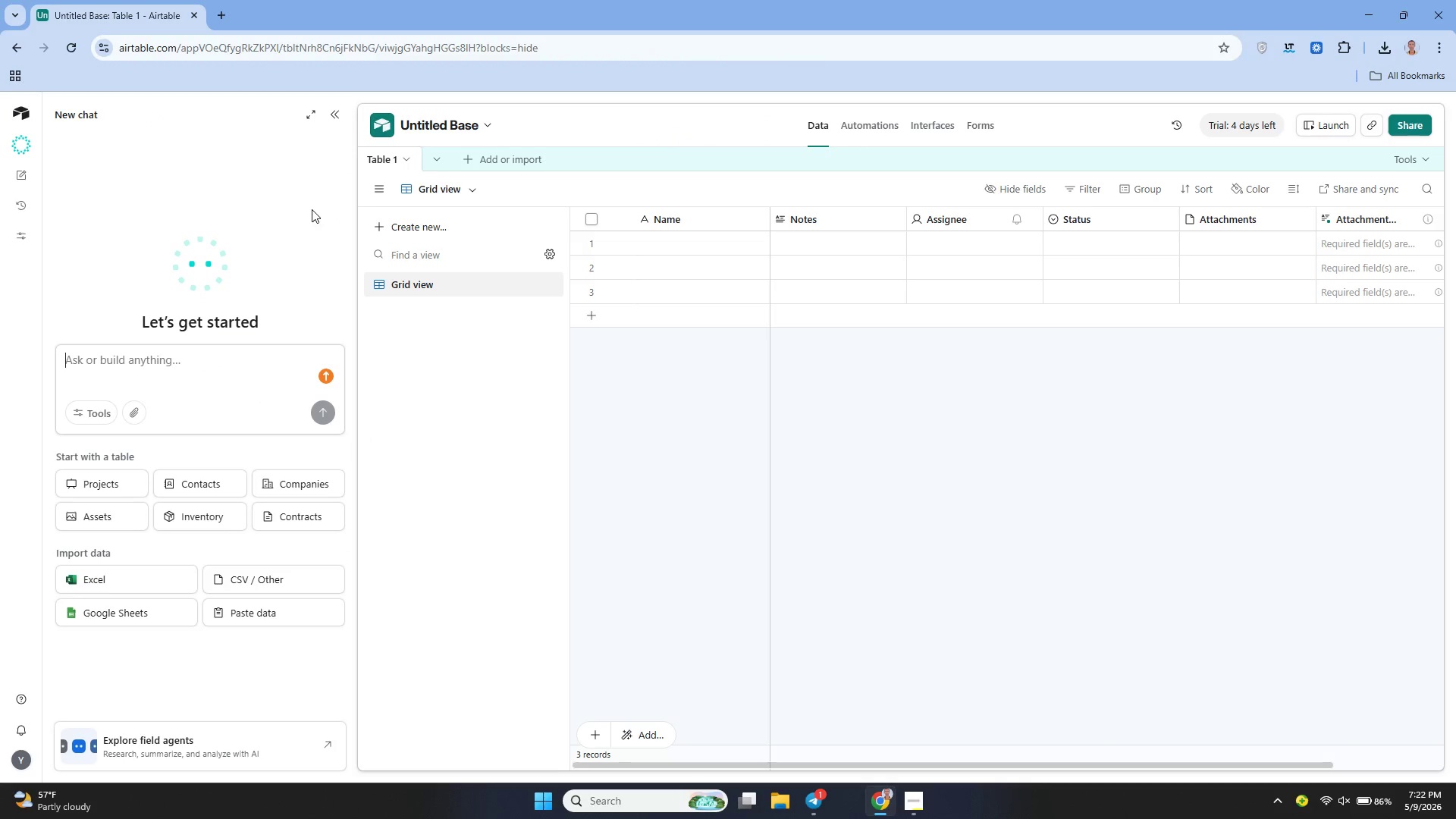 
left_click([340, 116])
 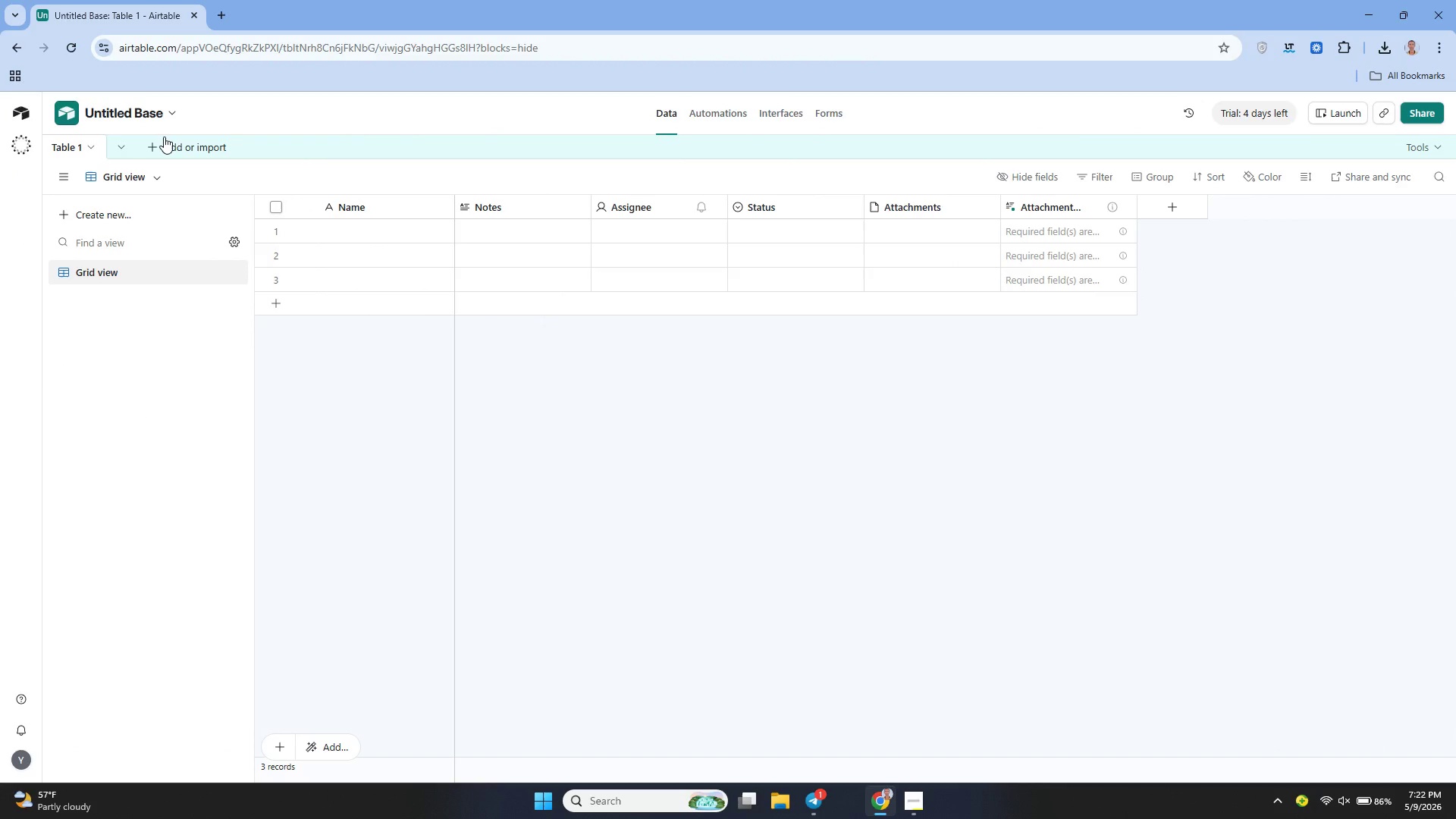 
left_click([156, 139])
 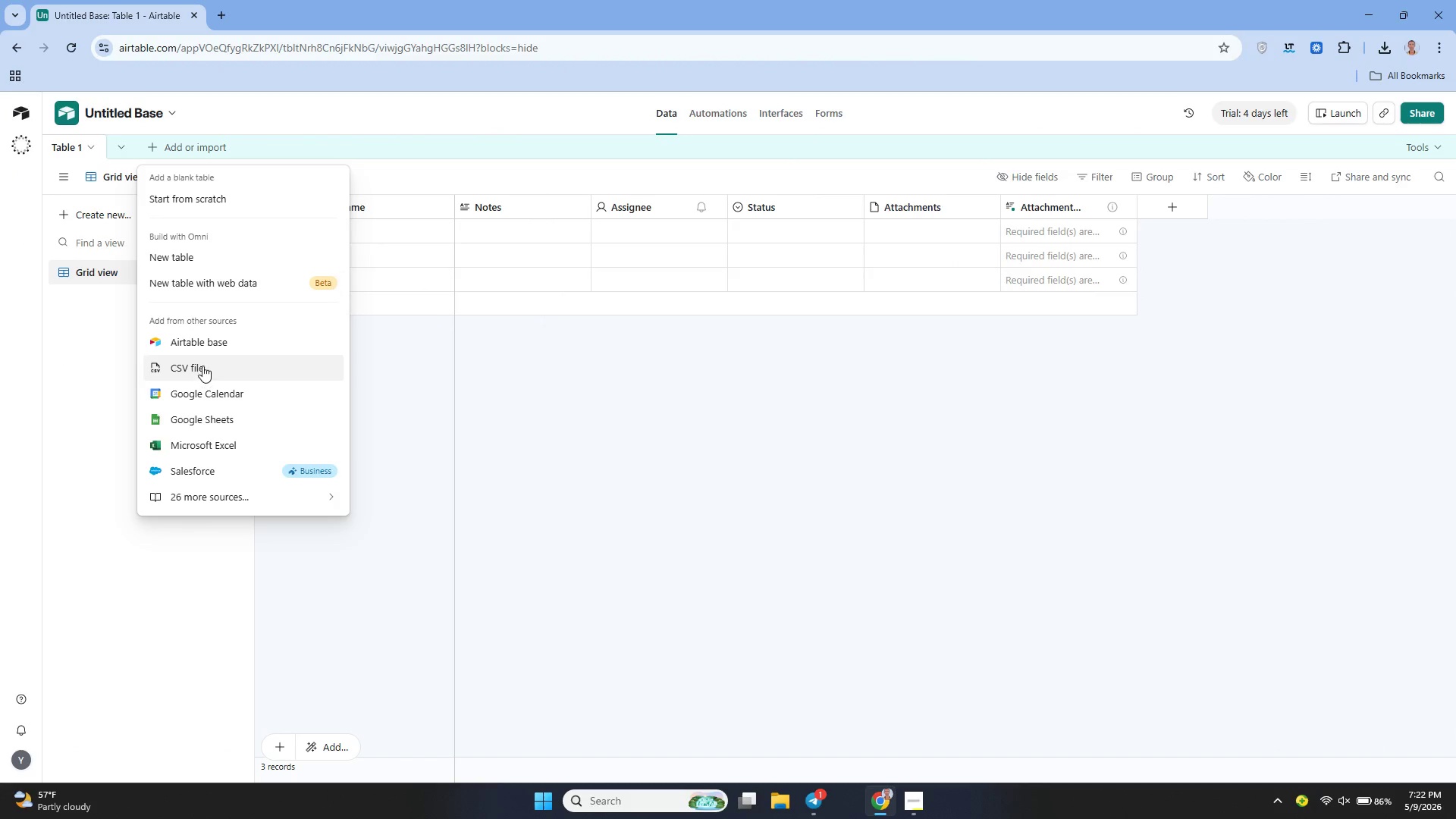 
left_click([204, 364])
 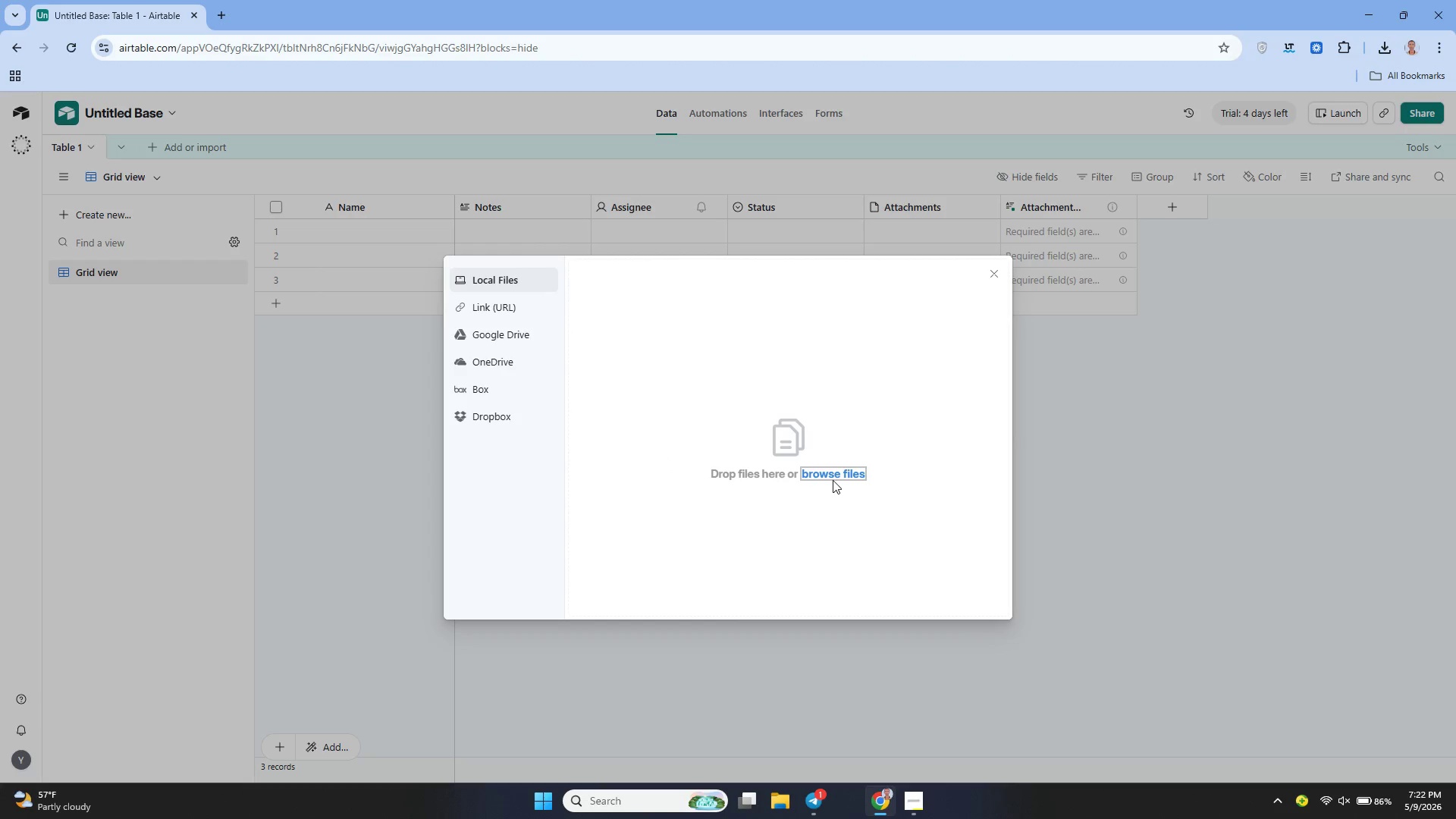 
left_click([836, 472])
 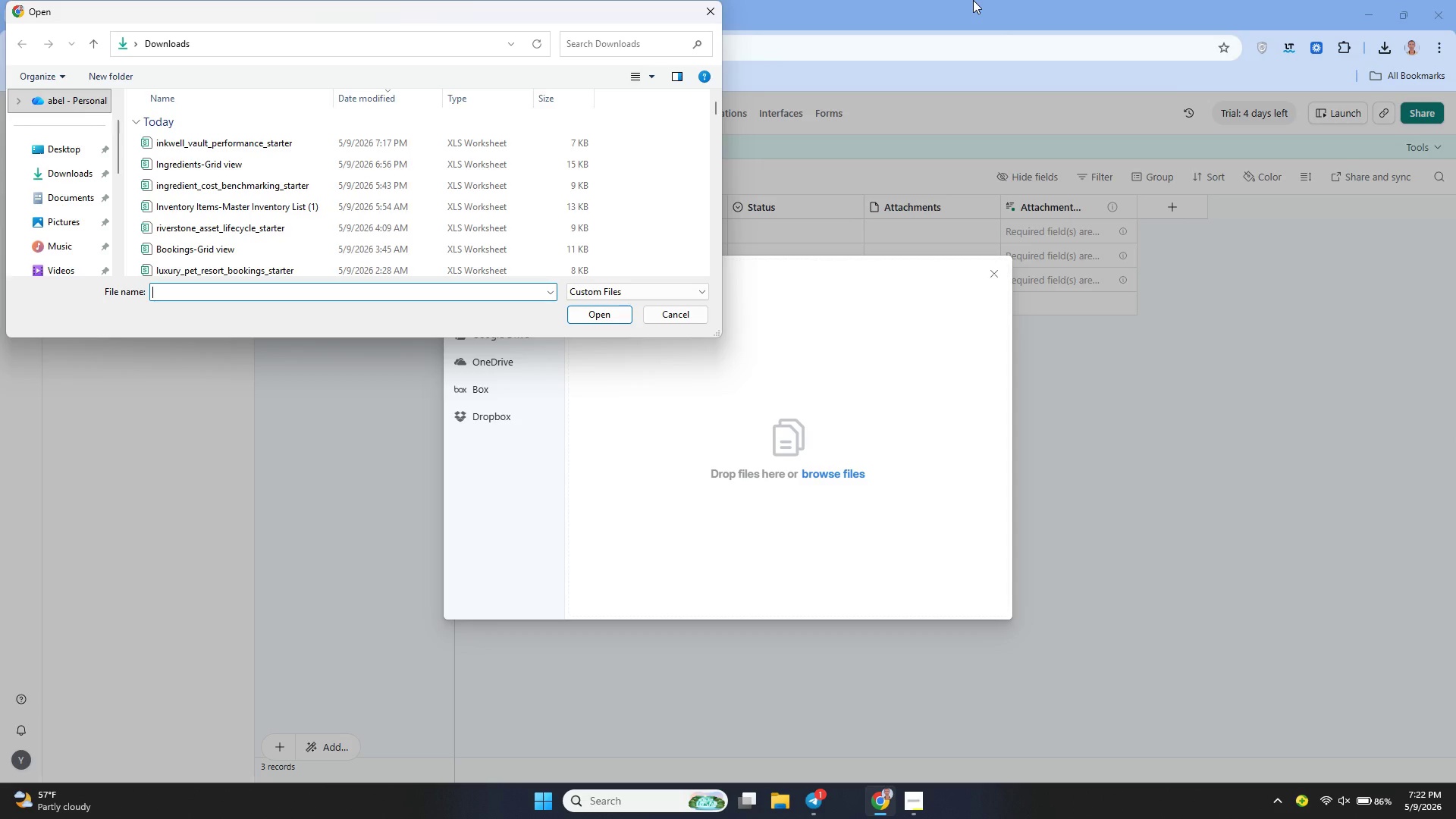 
wait(25.17)
 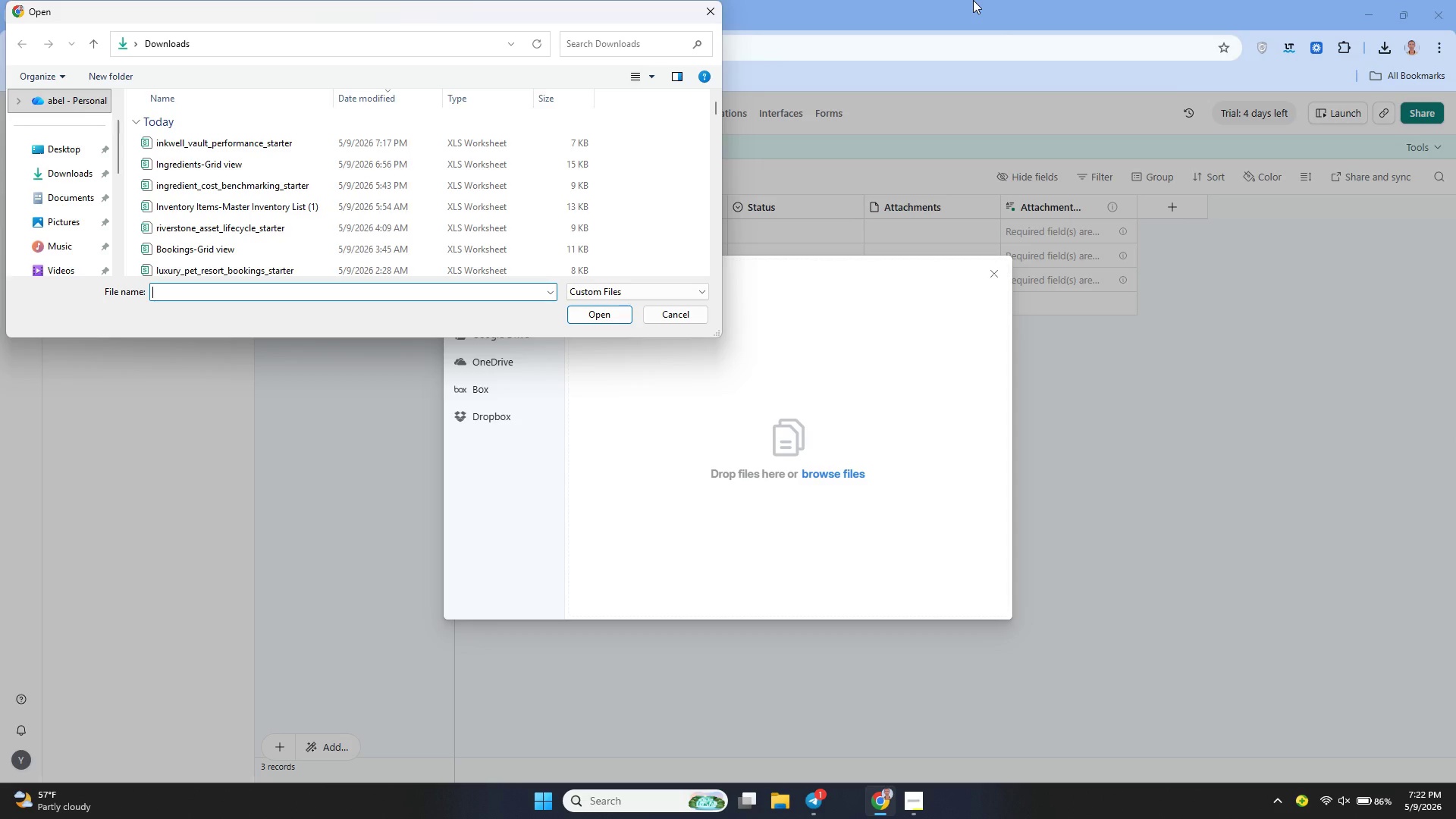 
left_click([336, 146])
 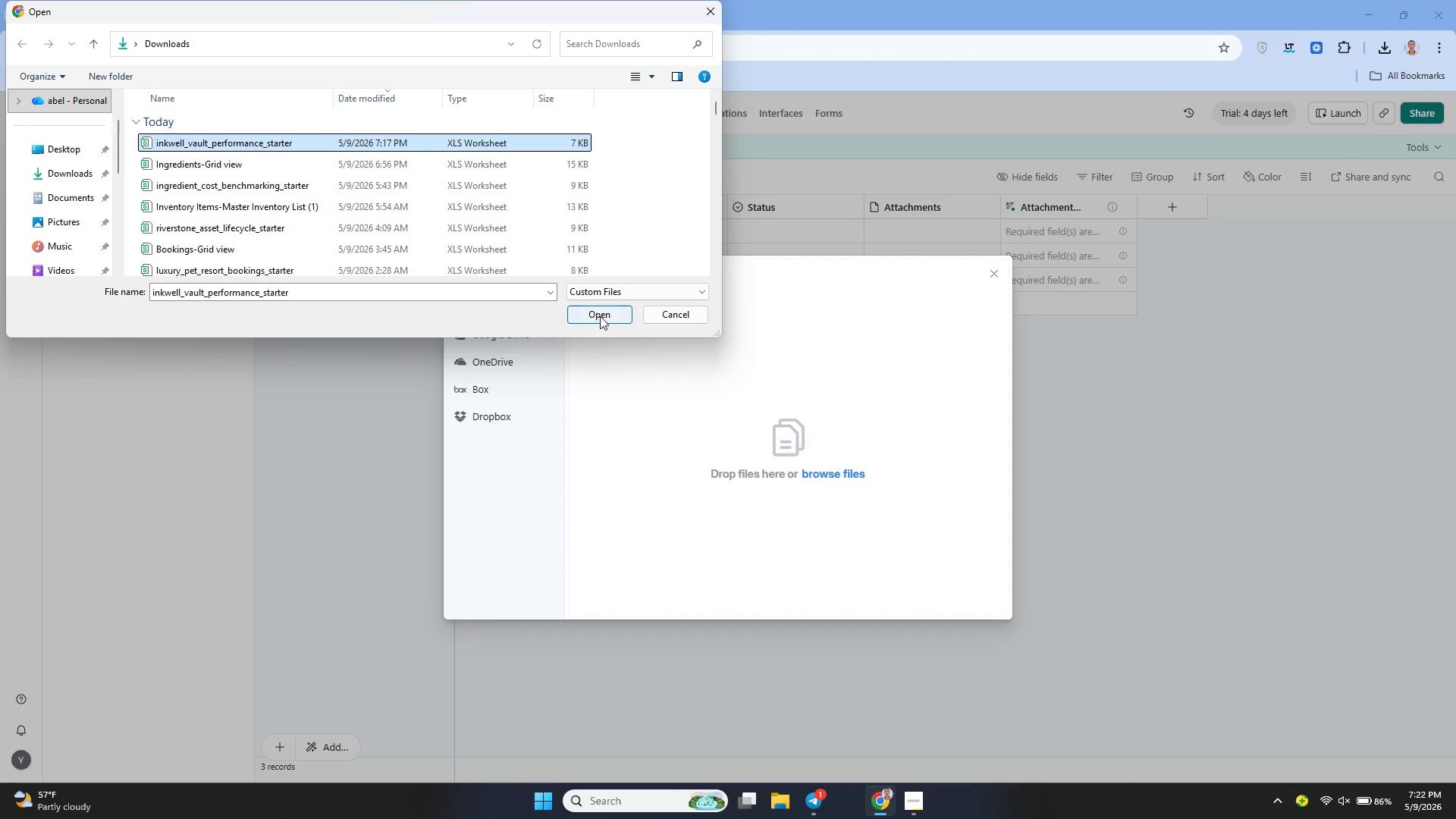 
left_click([601, 315])
 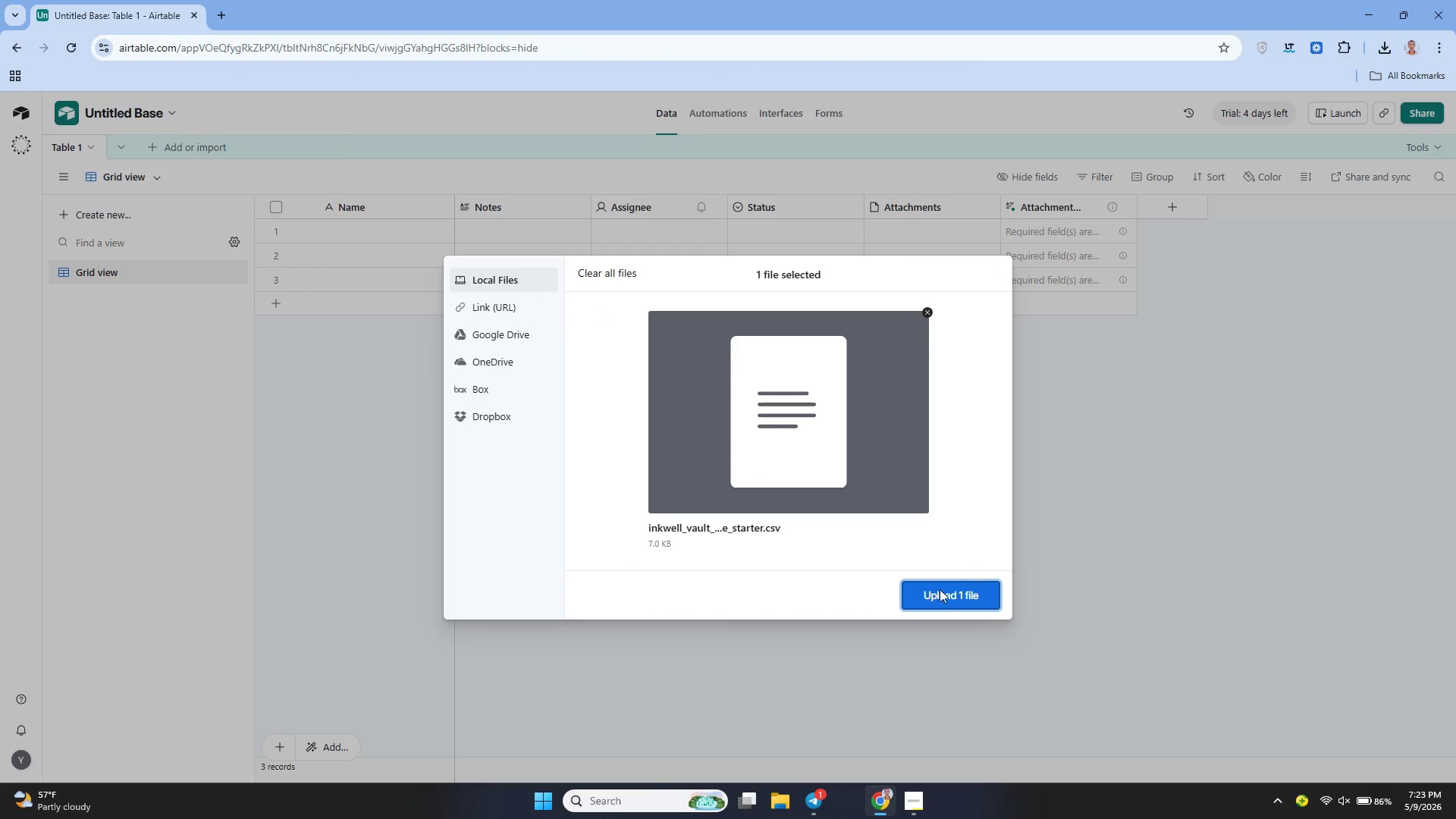 
left_click([943, 588])
 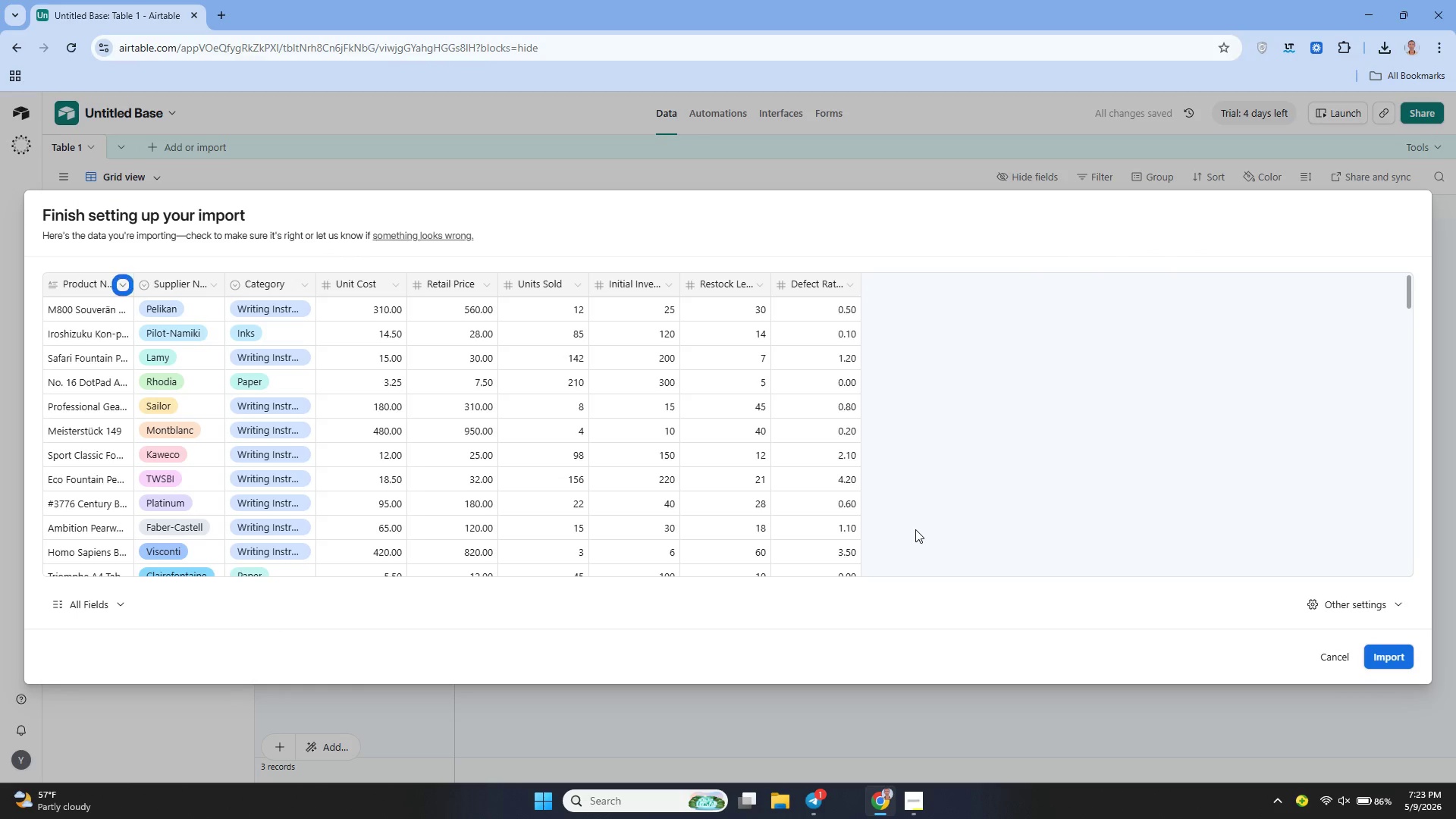 
wait(12.41)
 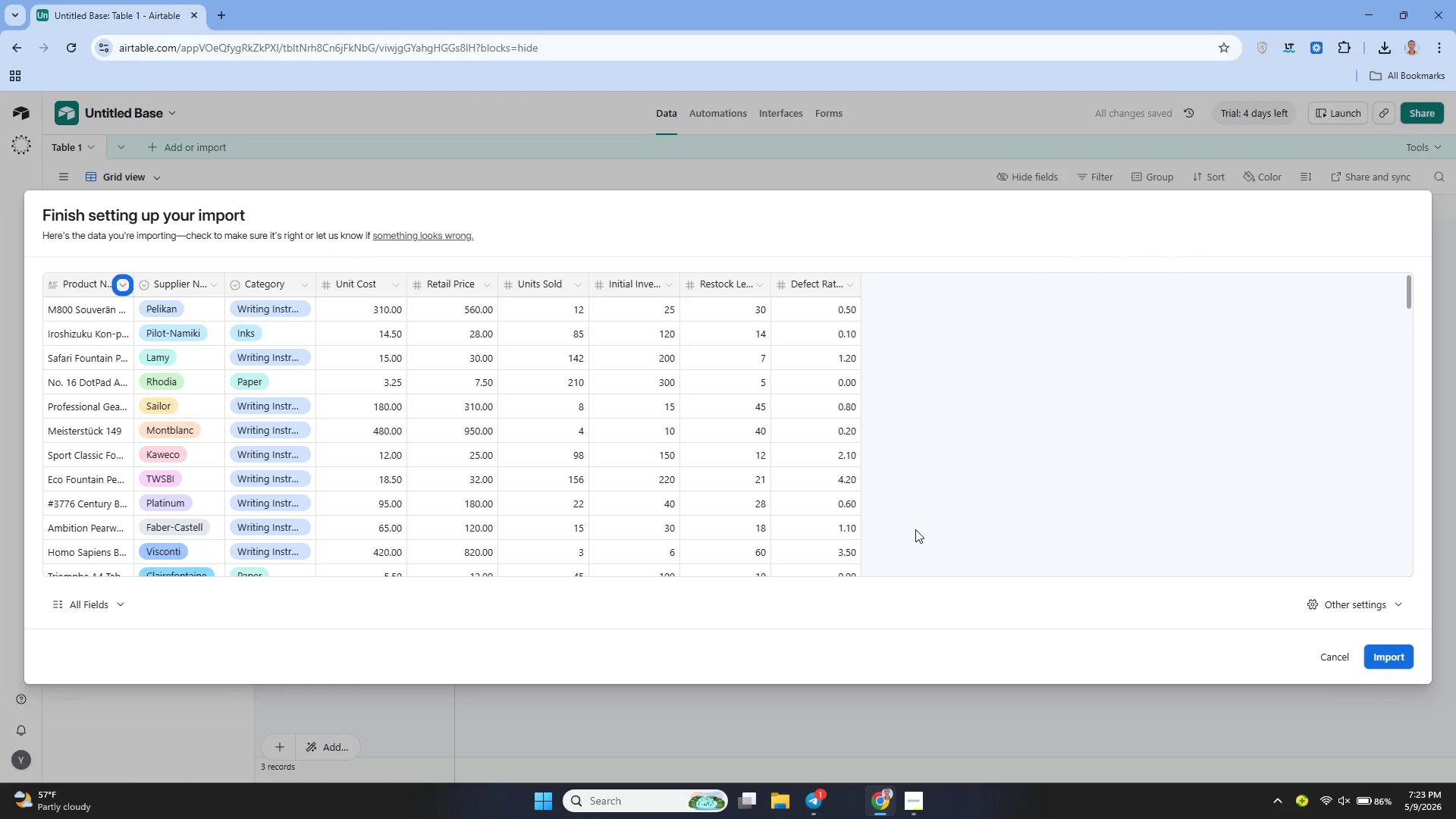 
left_click([1377, 655])
 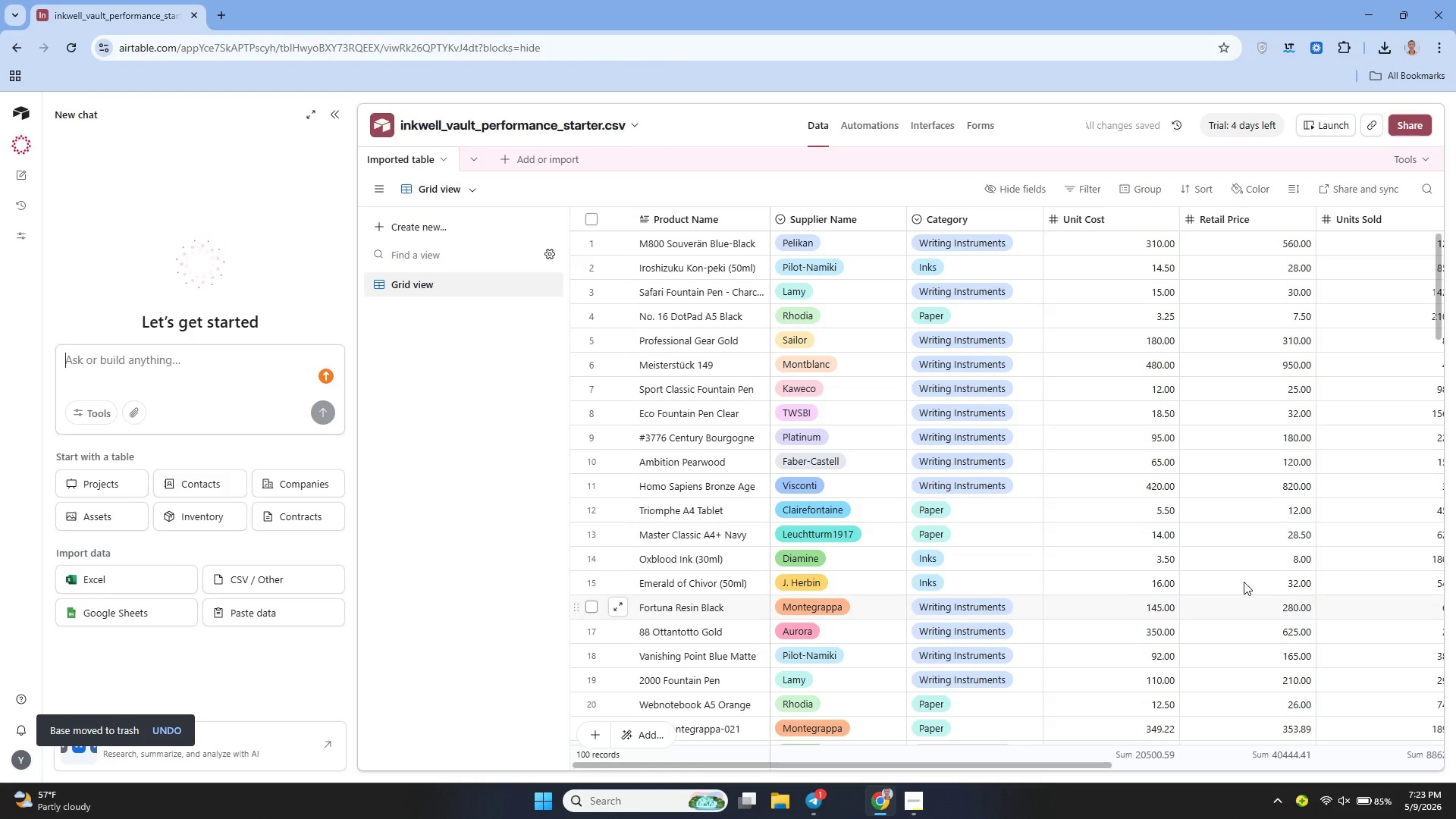 
wait(18.14)
 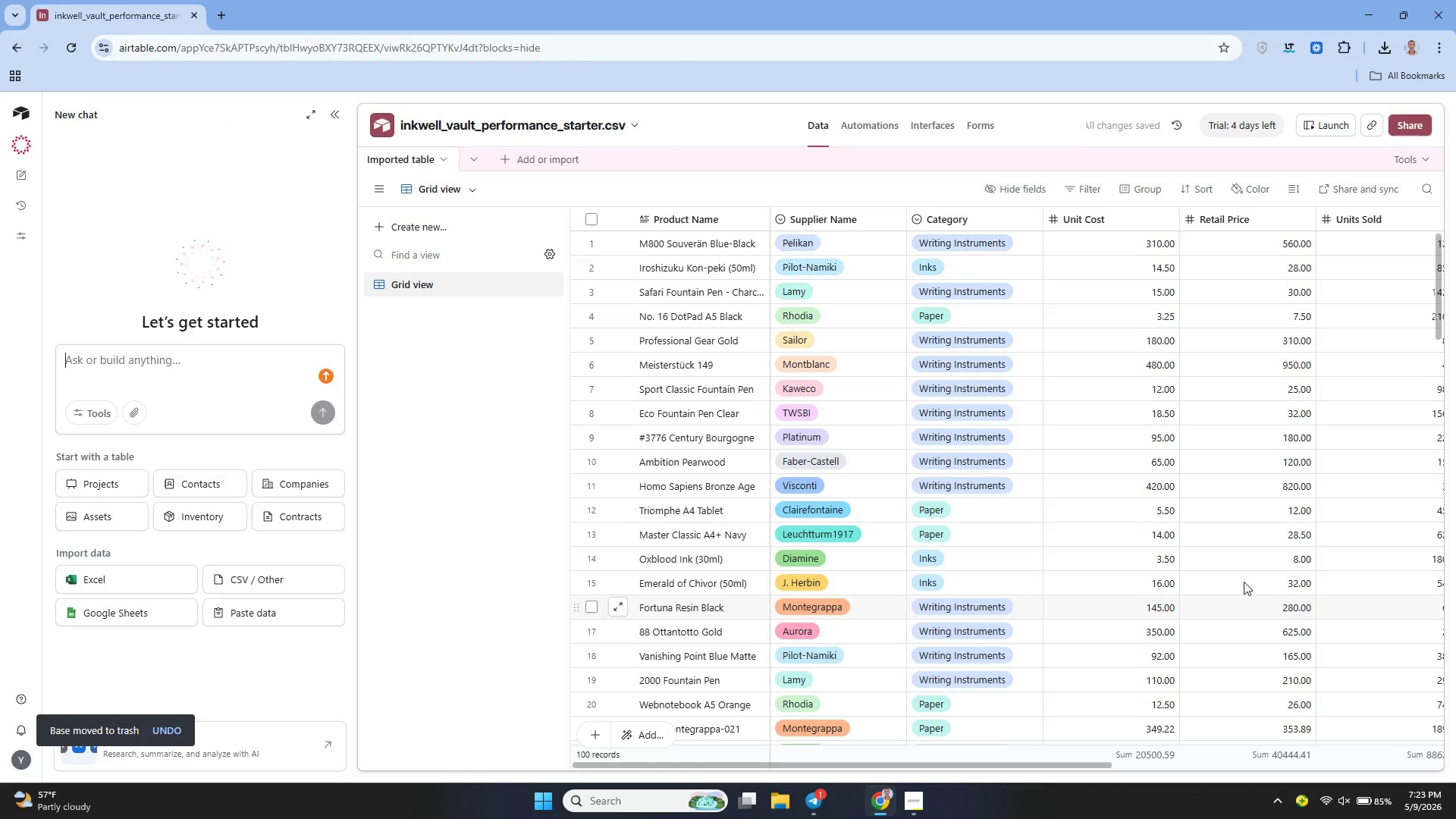 
left_click([334, 103])
 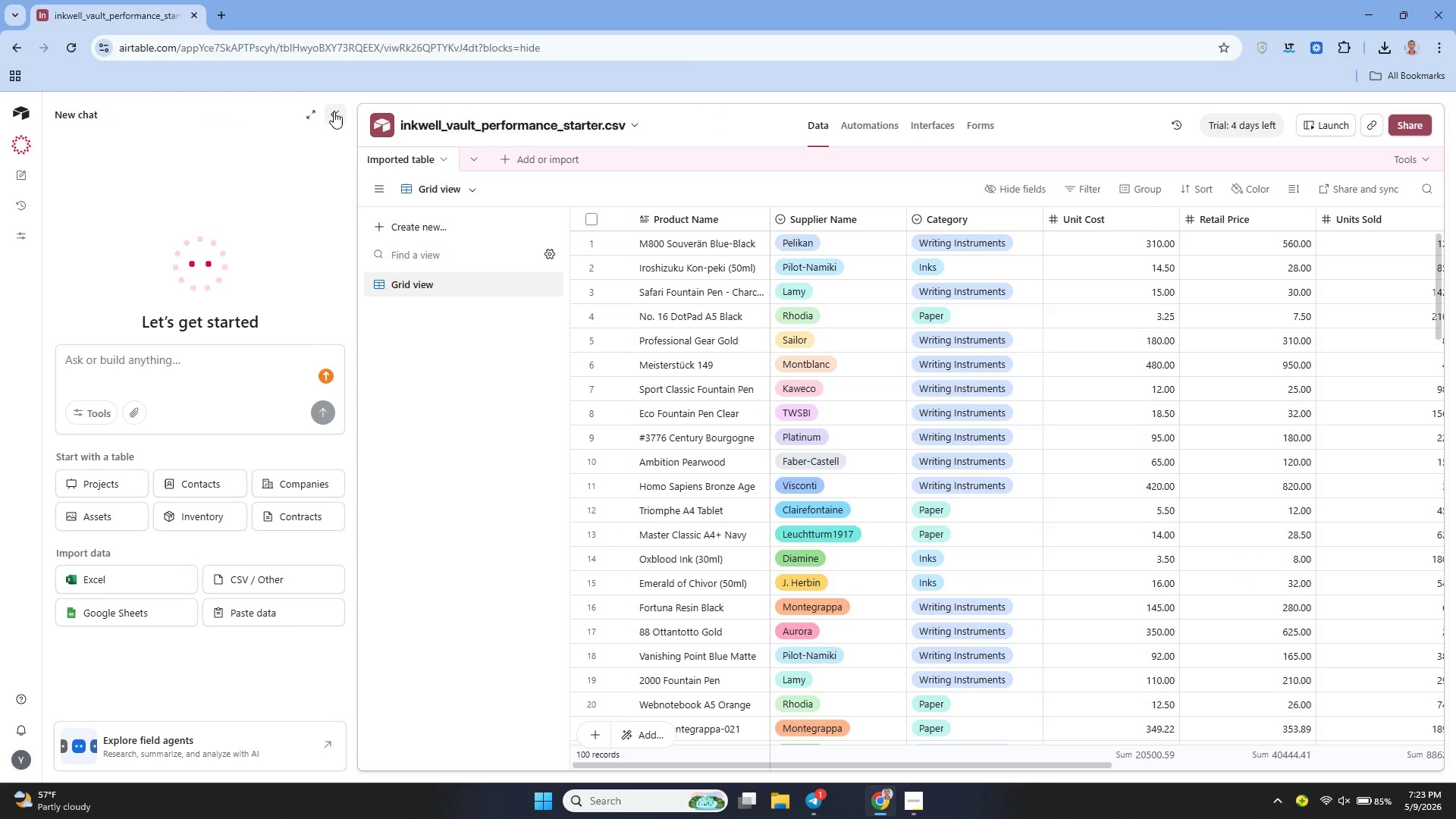 
left_click([334, 111])
 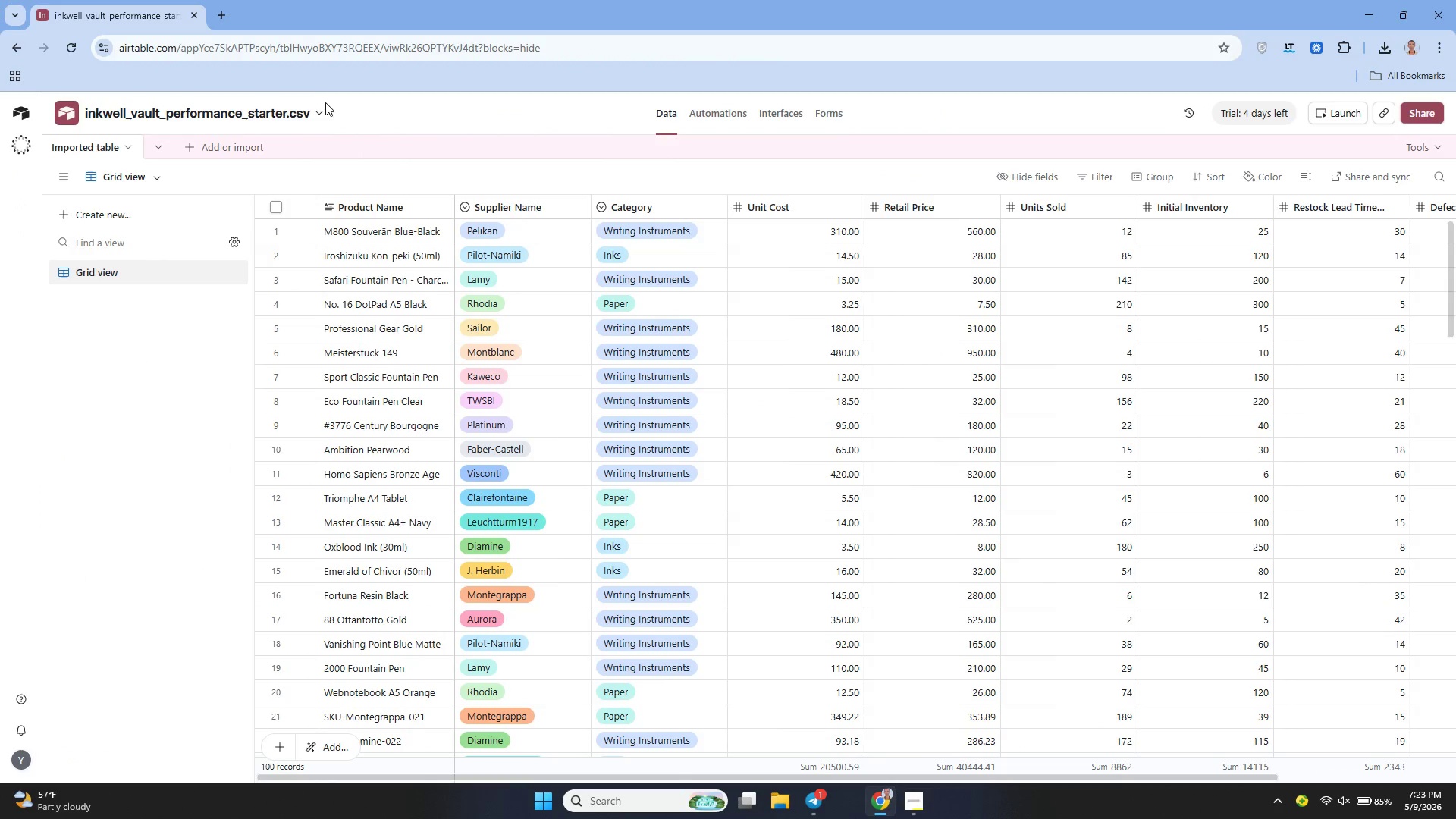 
left_click([310, 109])
 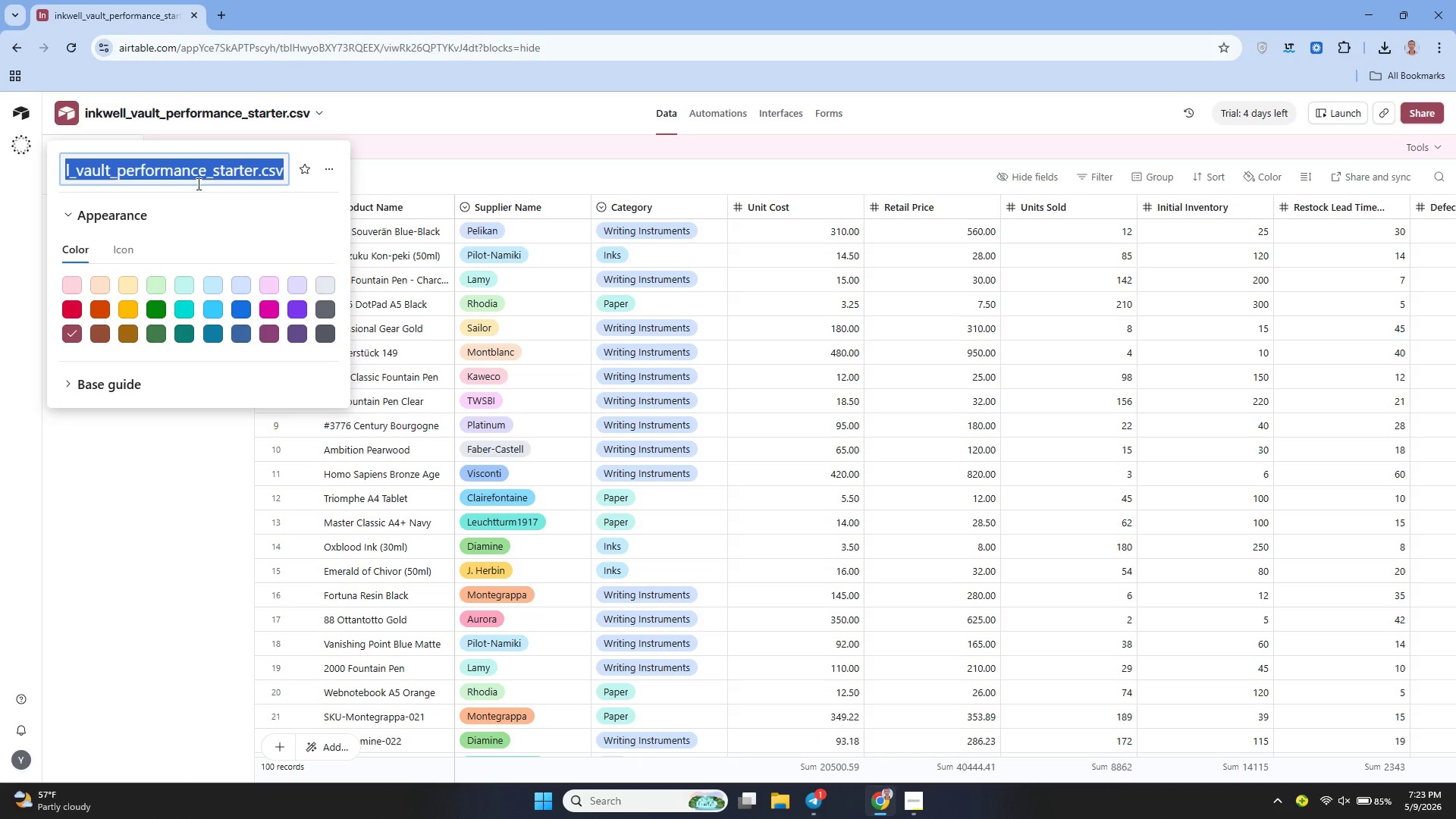 
key(Backspace)
type(The Inkwell Vault )
 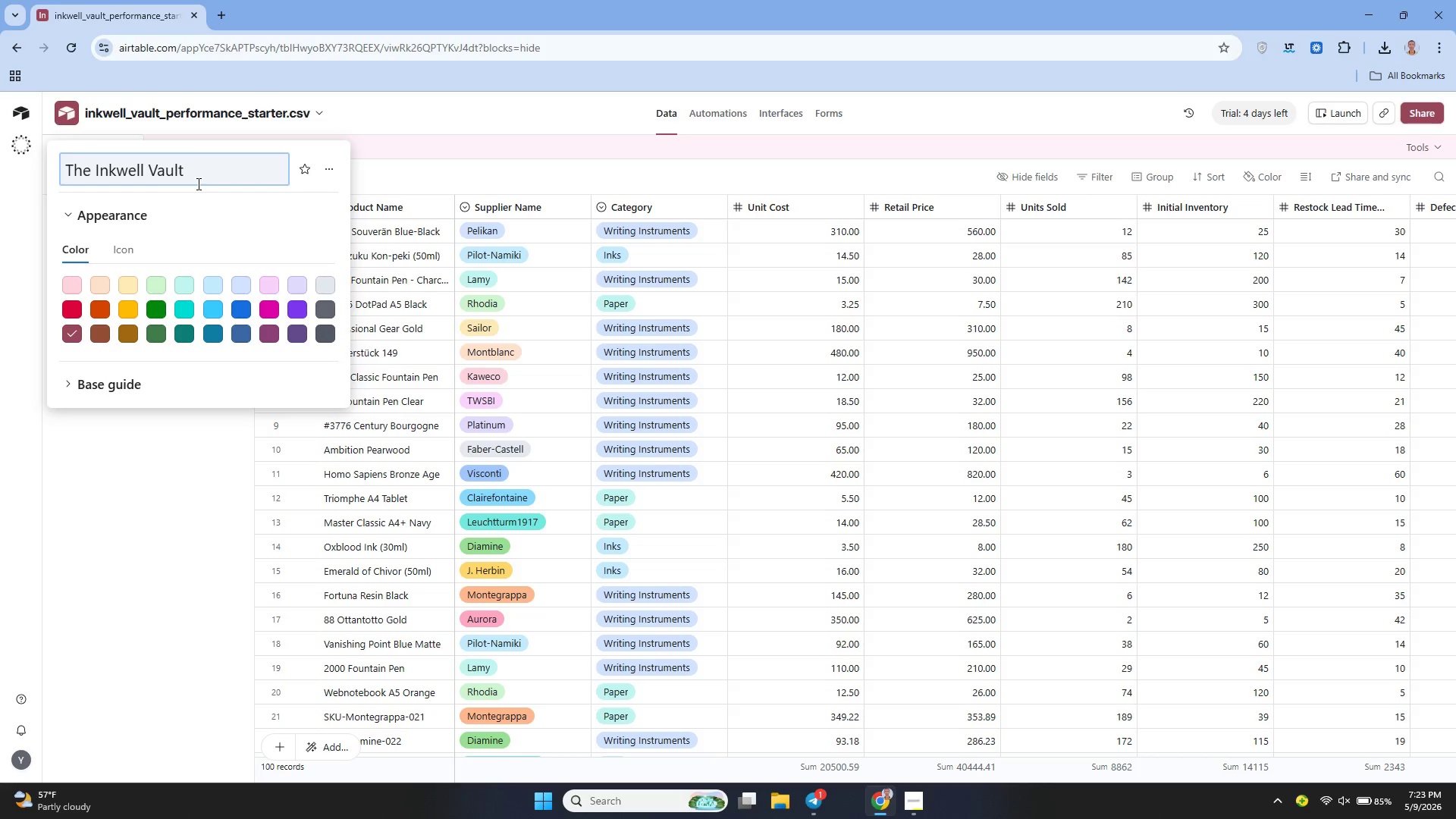 
type(- Supplier Performance Enf)
key(Backspace)
type(gine)
 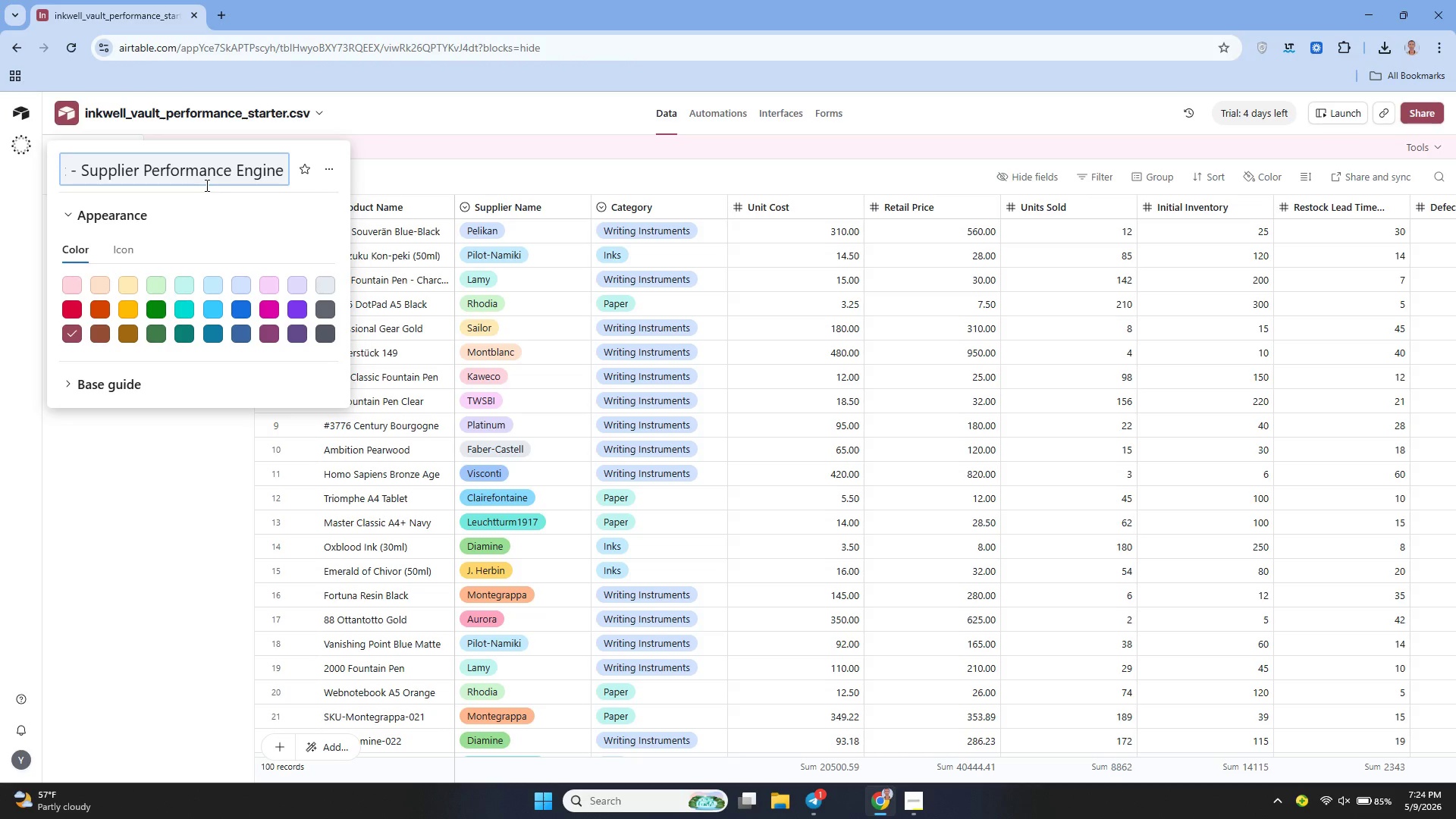 
wait(15.16)
 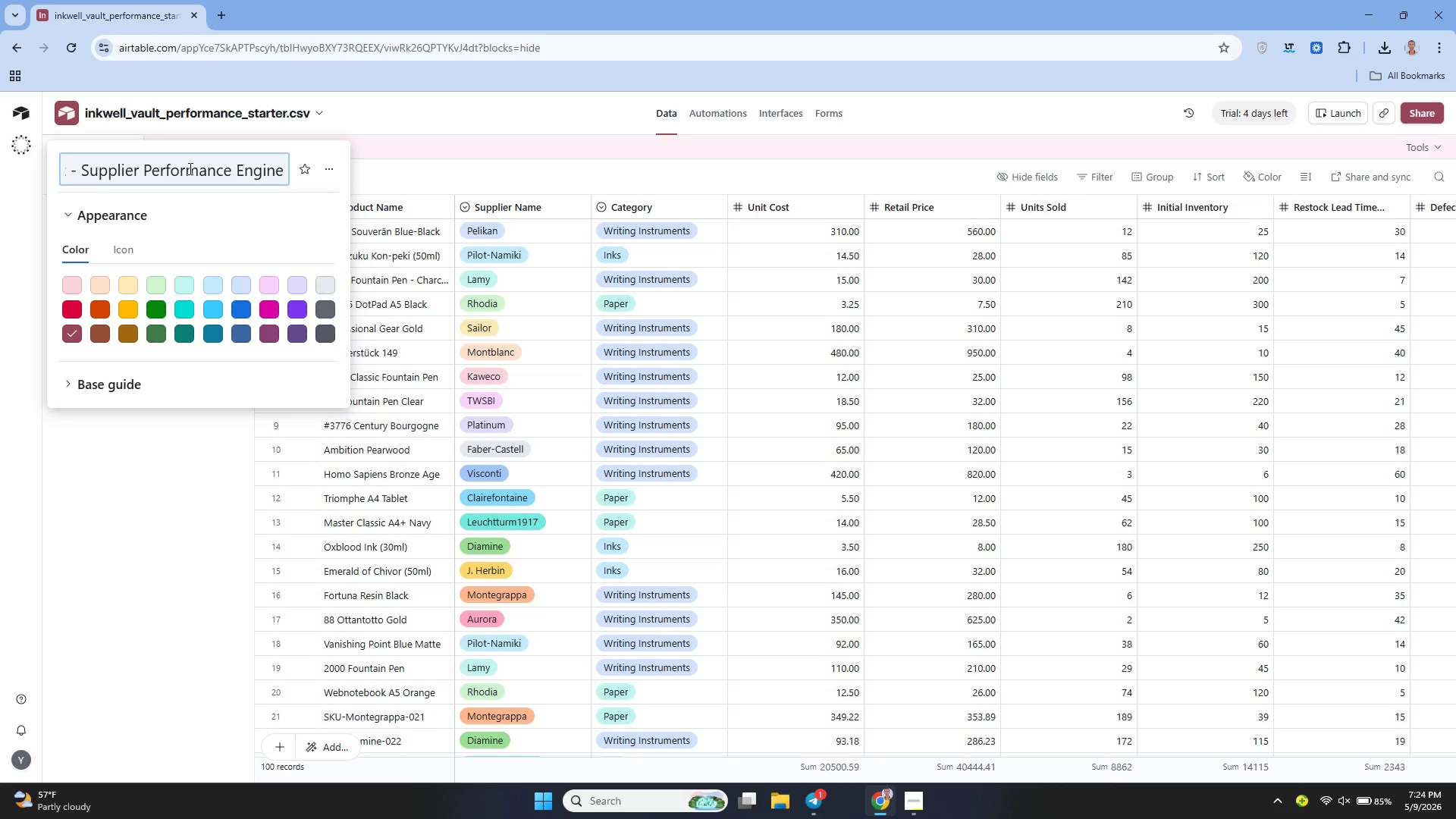 
left_click([206, 173])
 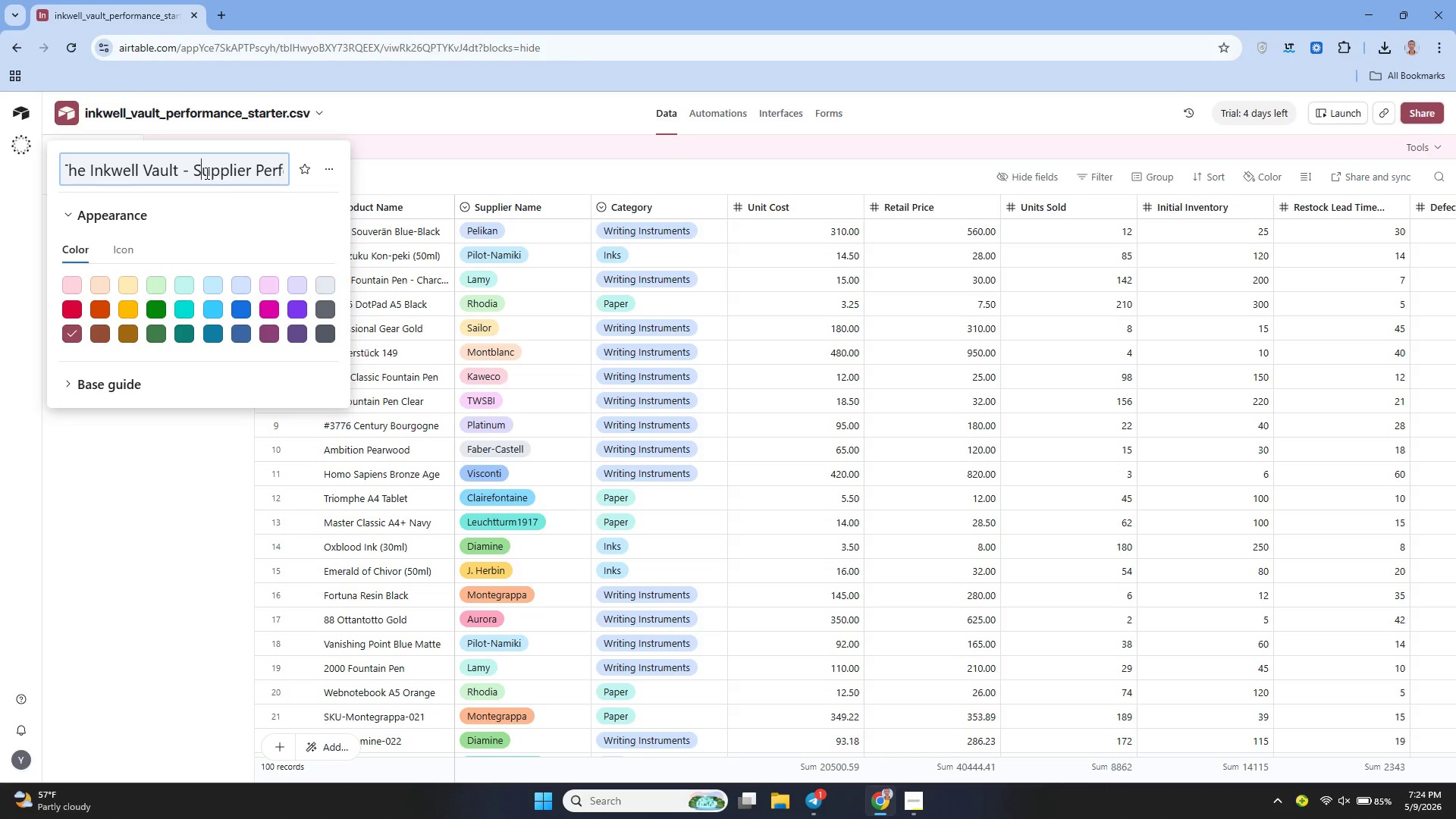 
key(Enter)
 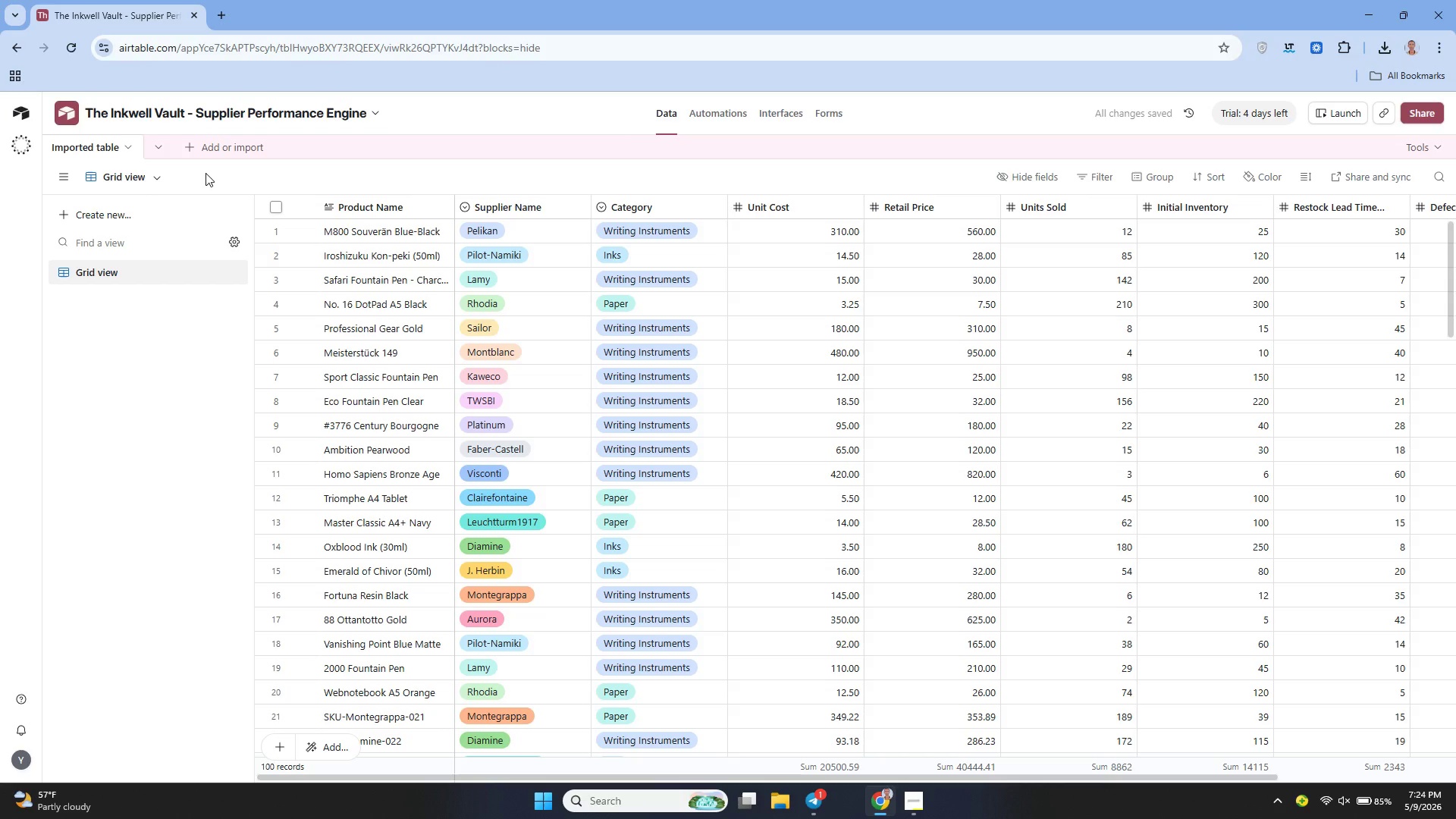 
wait(8.58)
 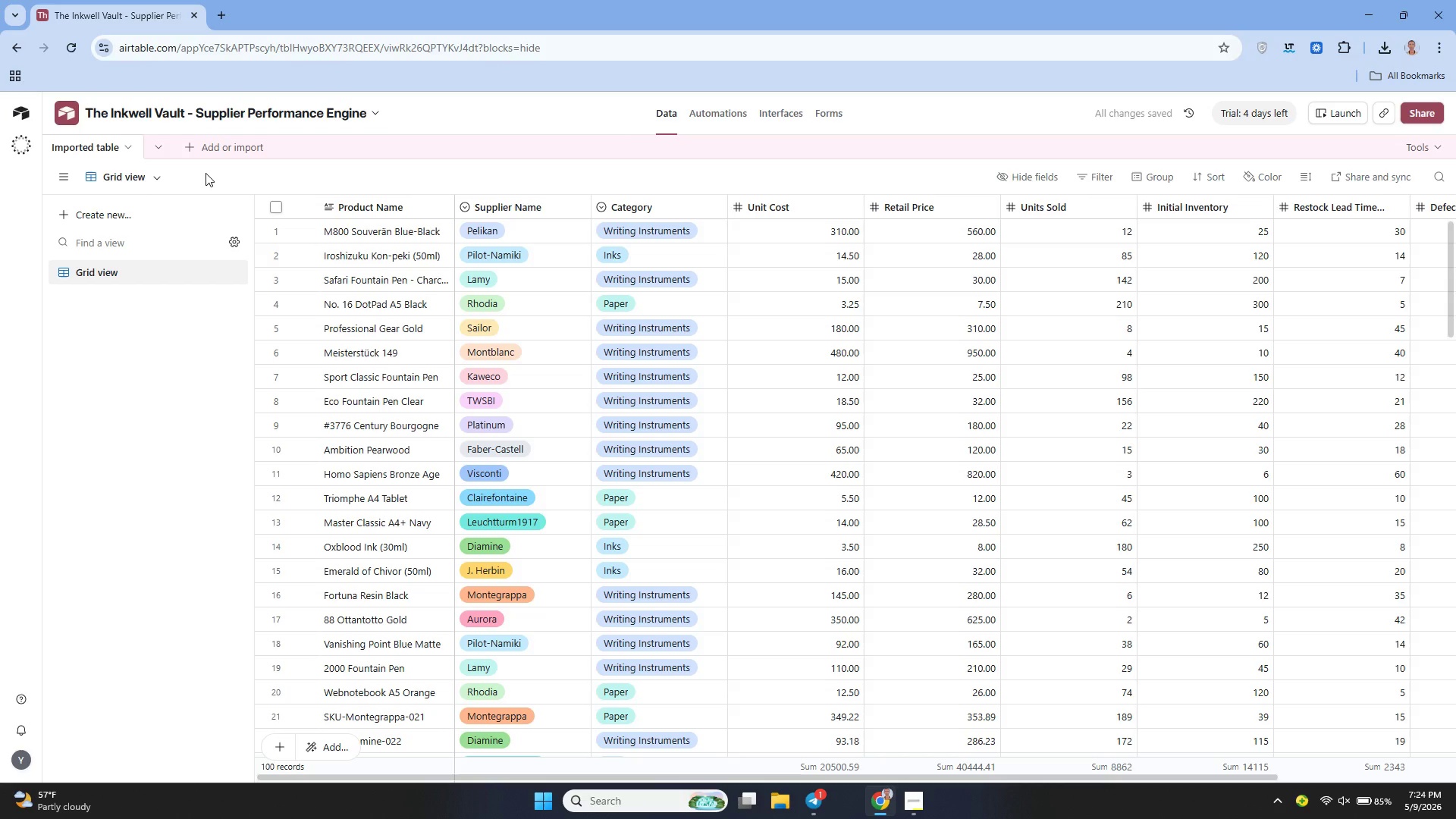 
left_click([146, 182])
 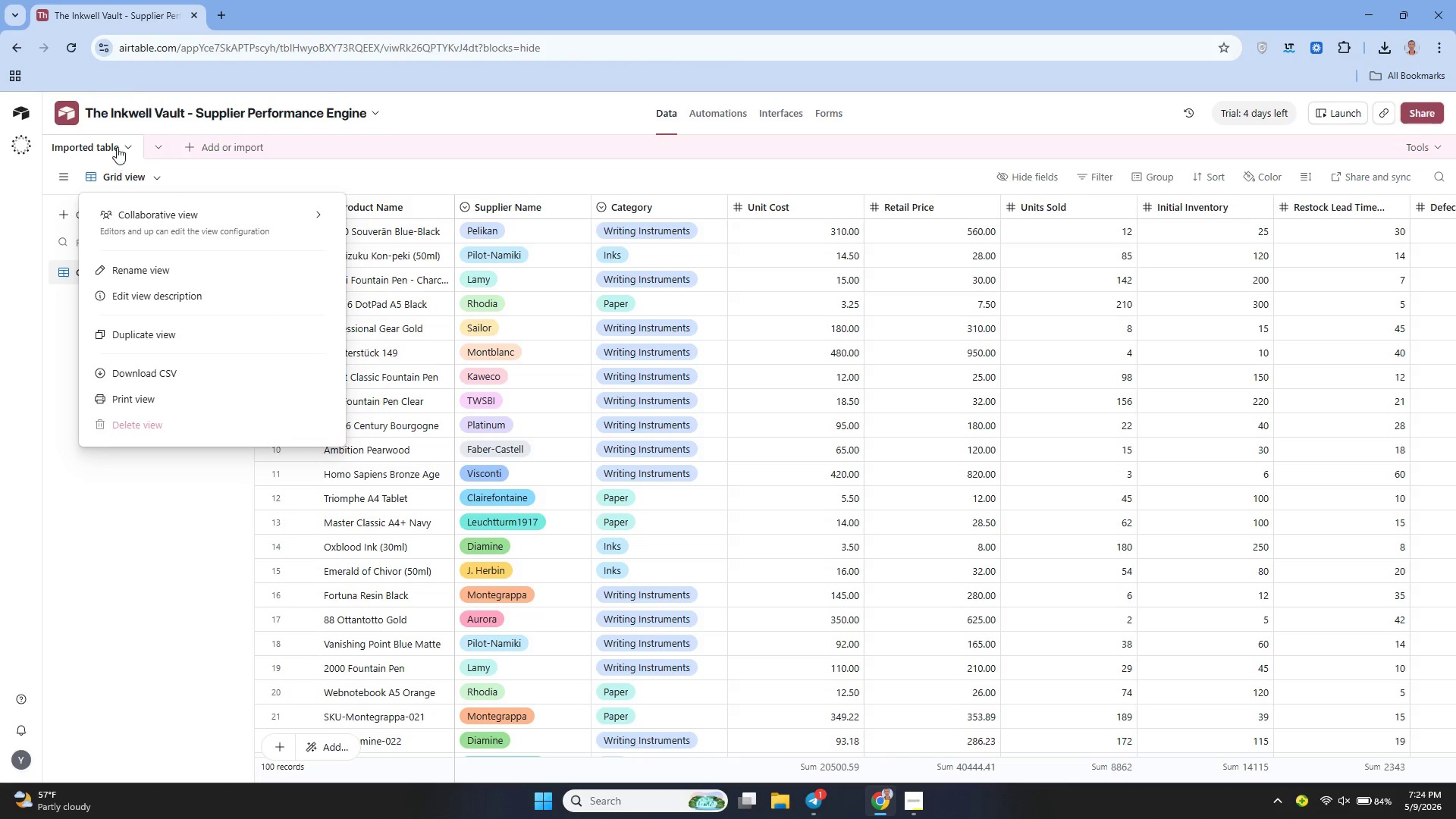 
left_click([121, 144])
 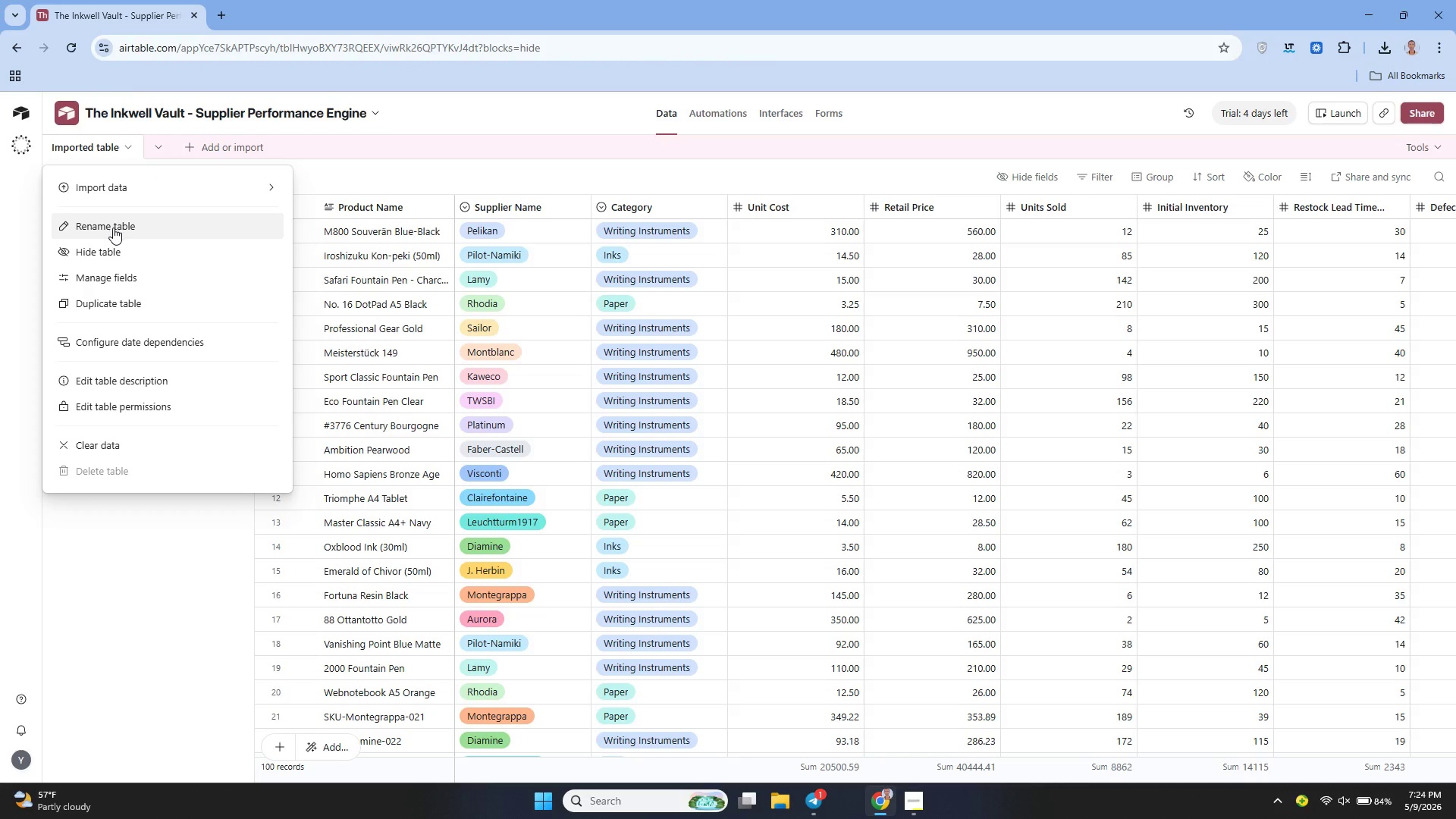 
left_click([113, 228])
 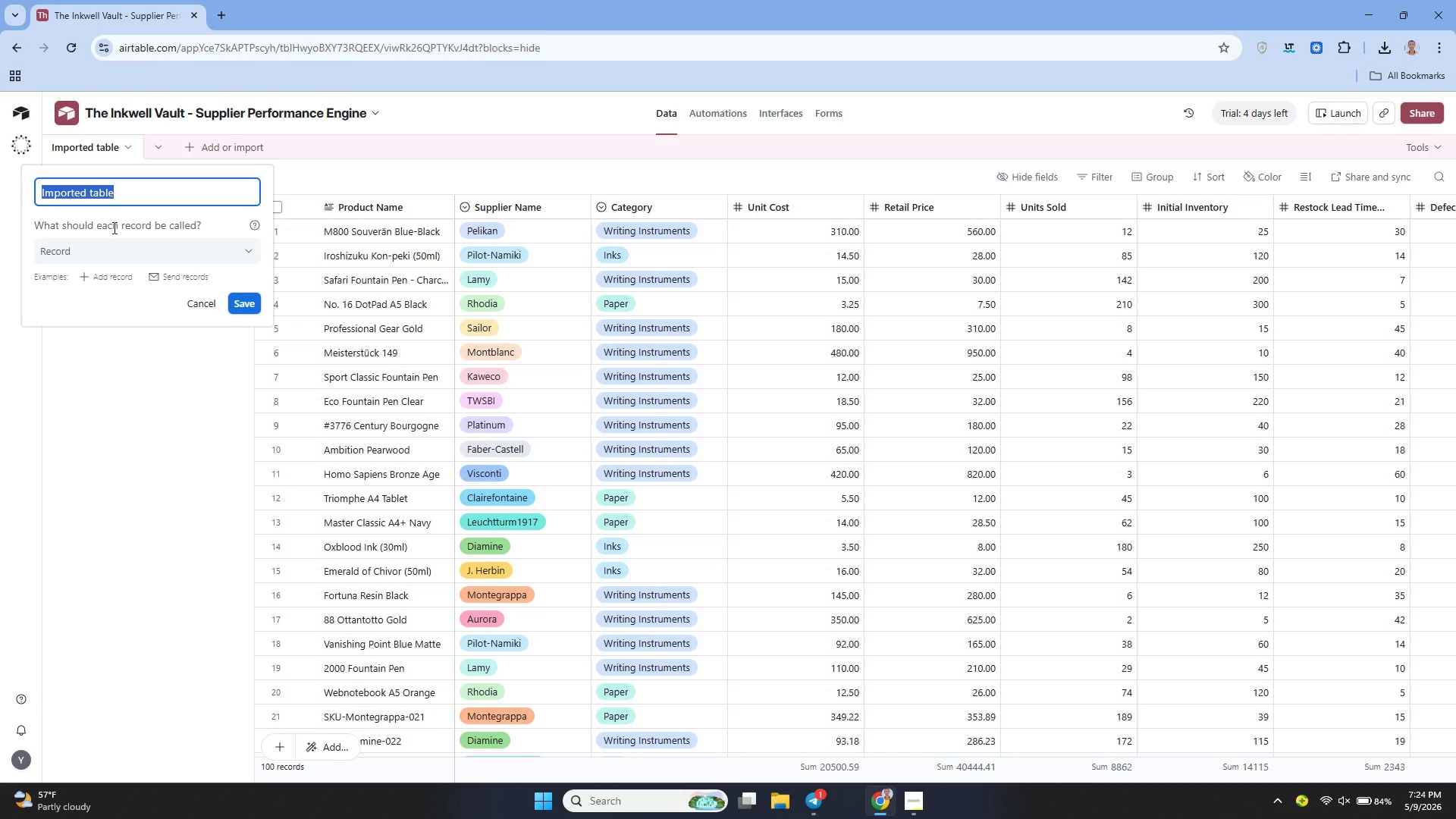 
key(Backspace)
type(Products)
 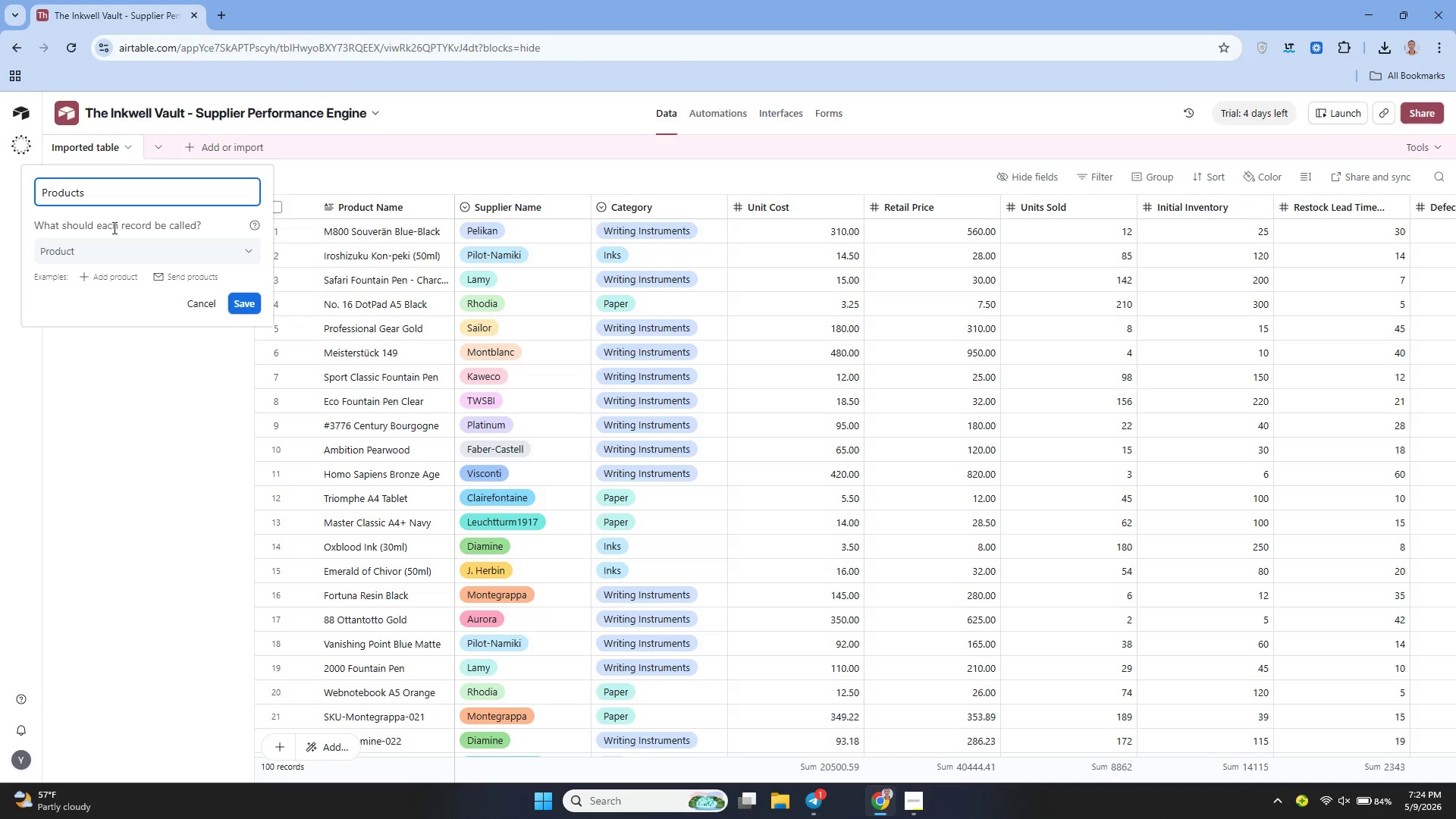 
left_click([249, 312])
 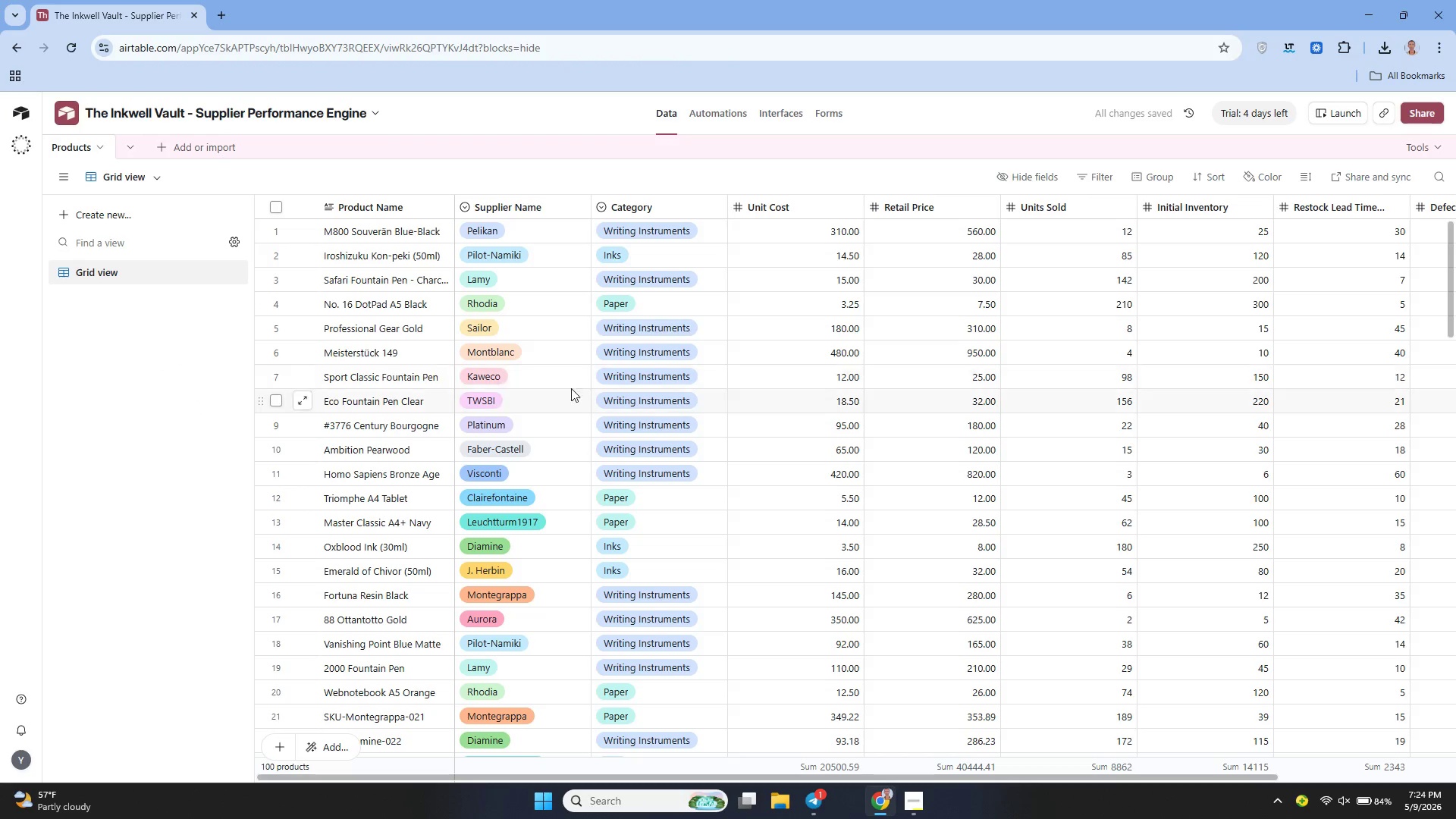 
wait(9.12)
 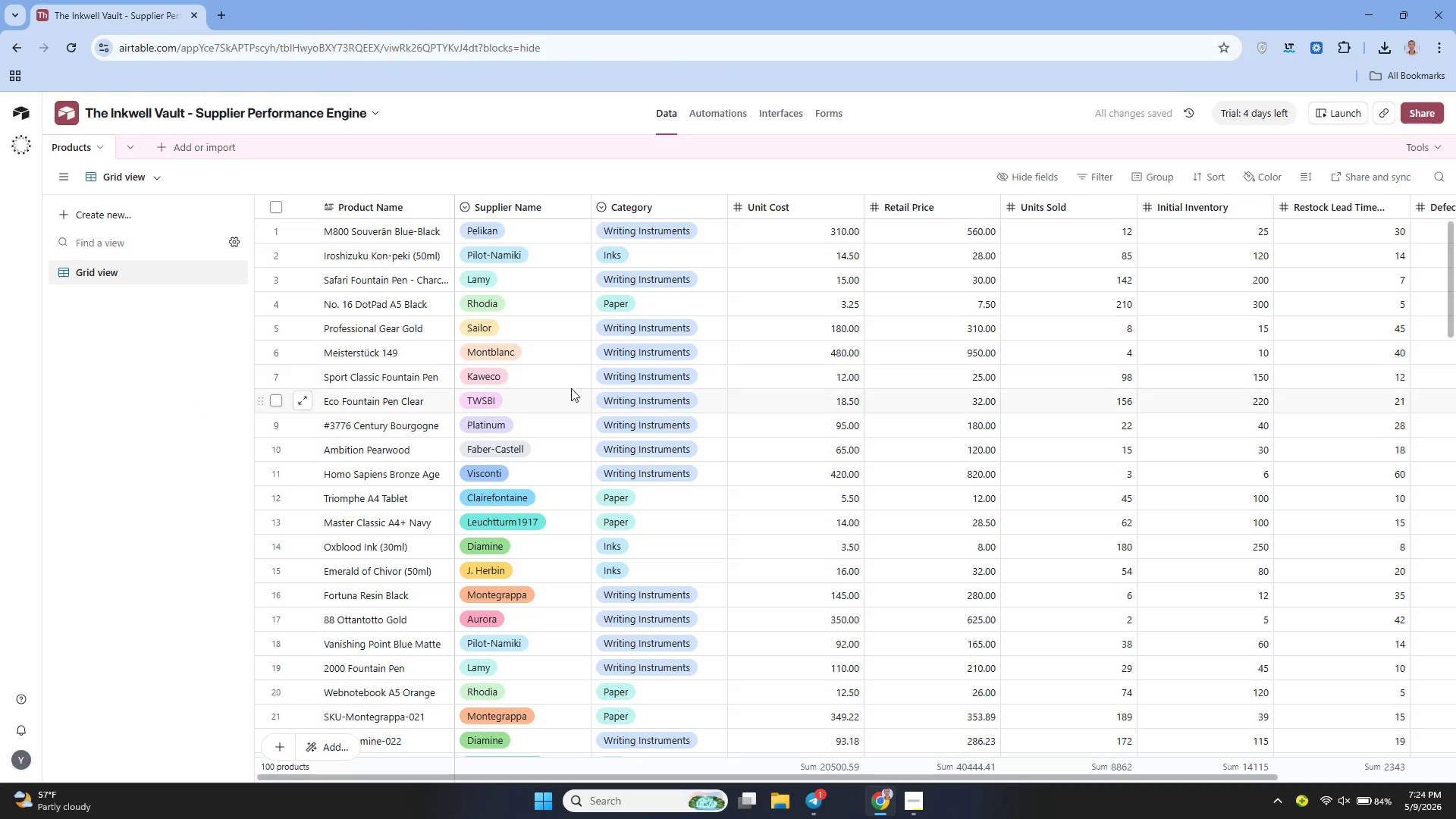 
left_click([851, 206])
 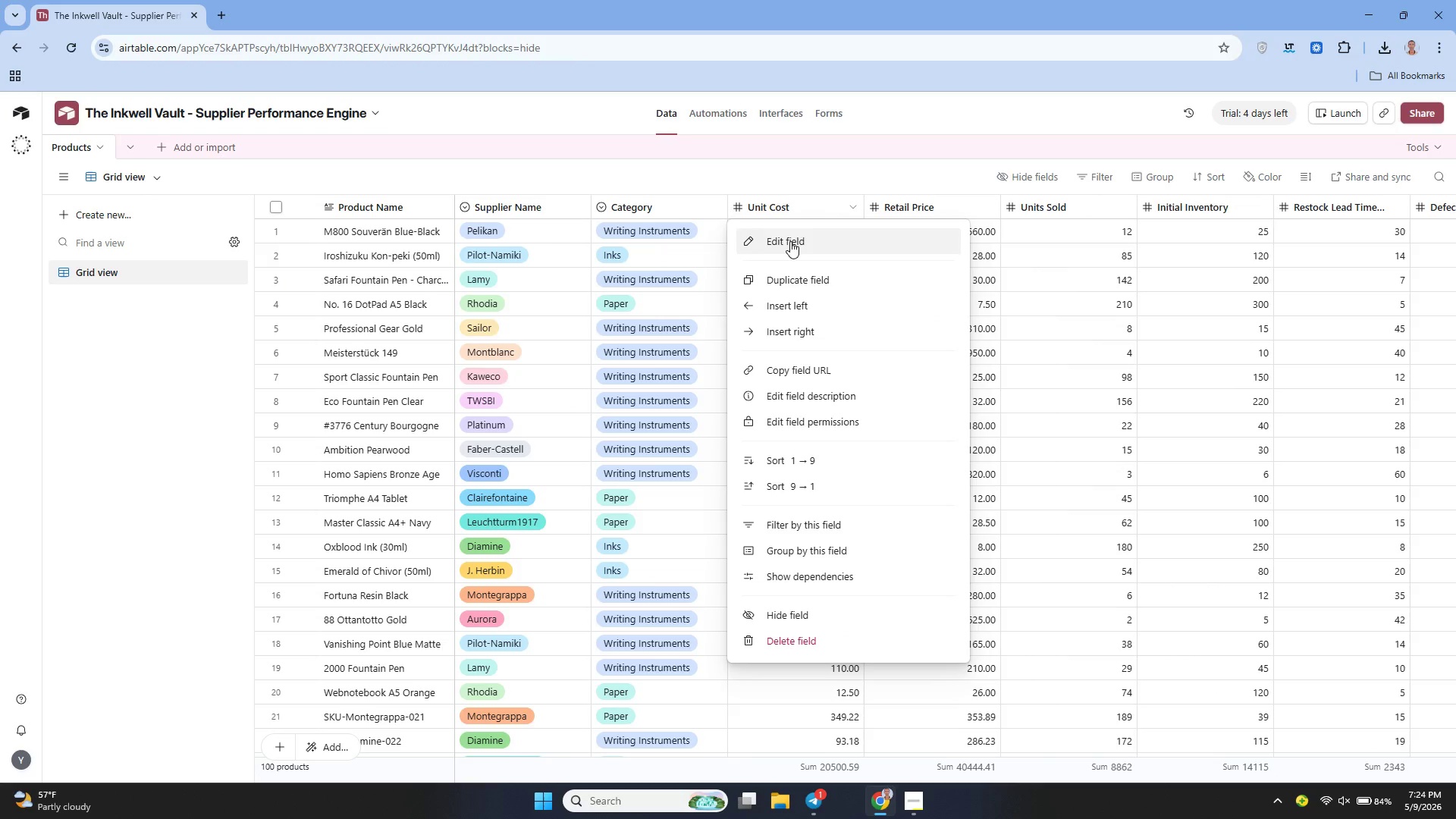 
left_click([789, 241])
 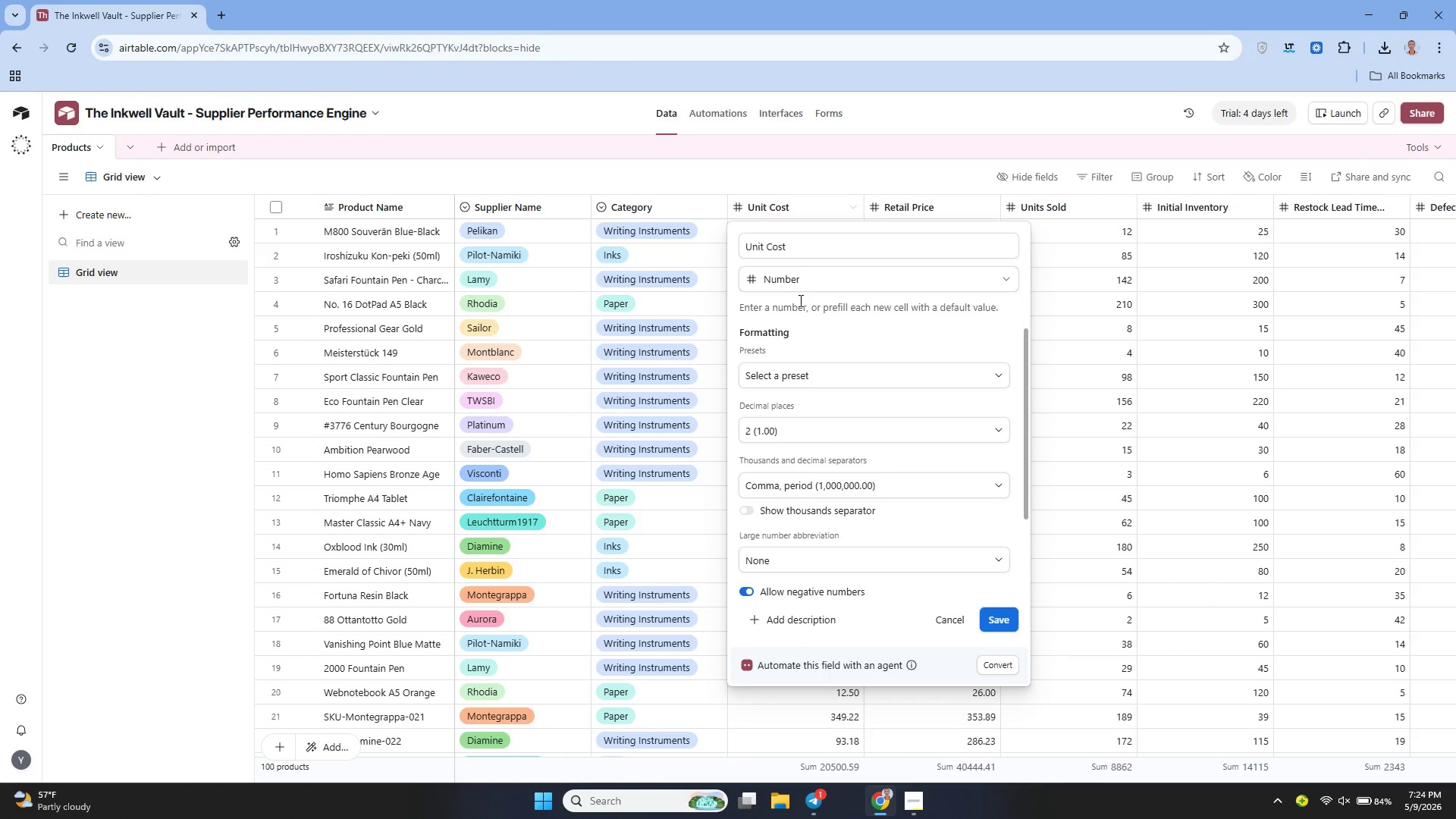 
left_click([792, 287])
 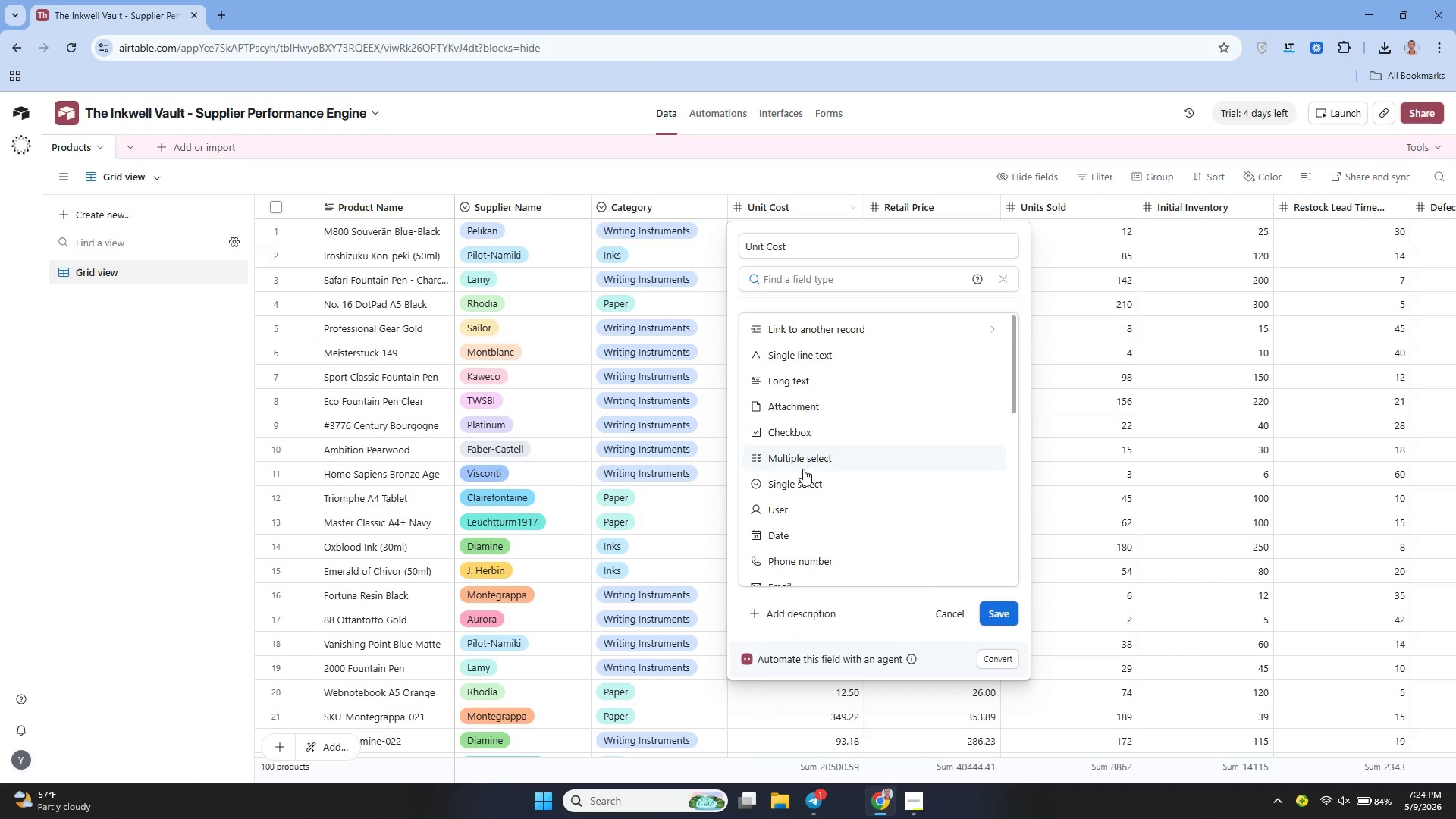 
mouse_move([833, 441])
 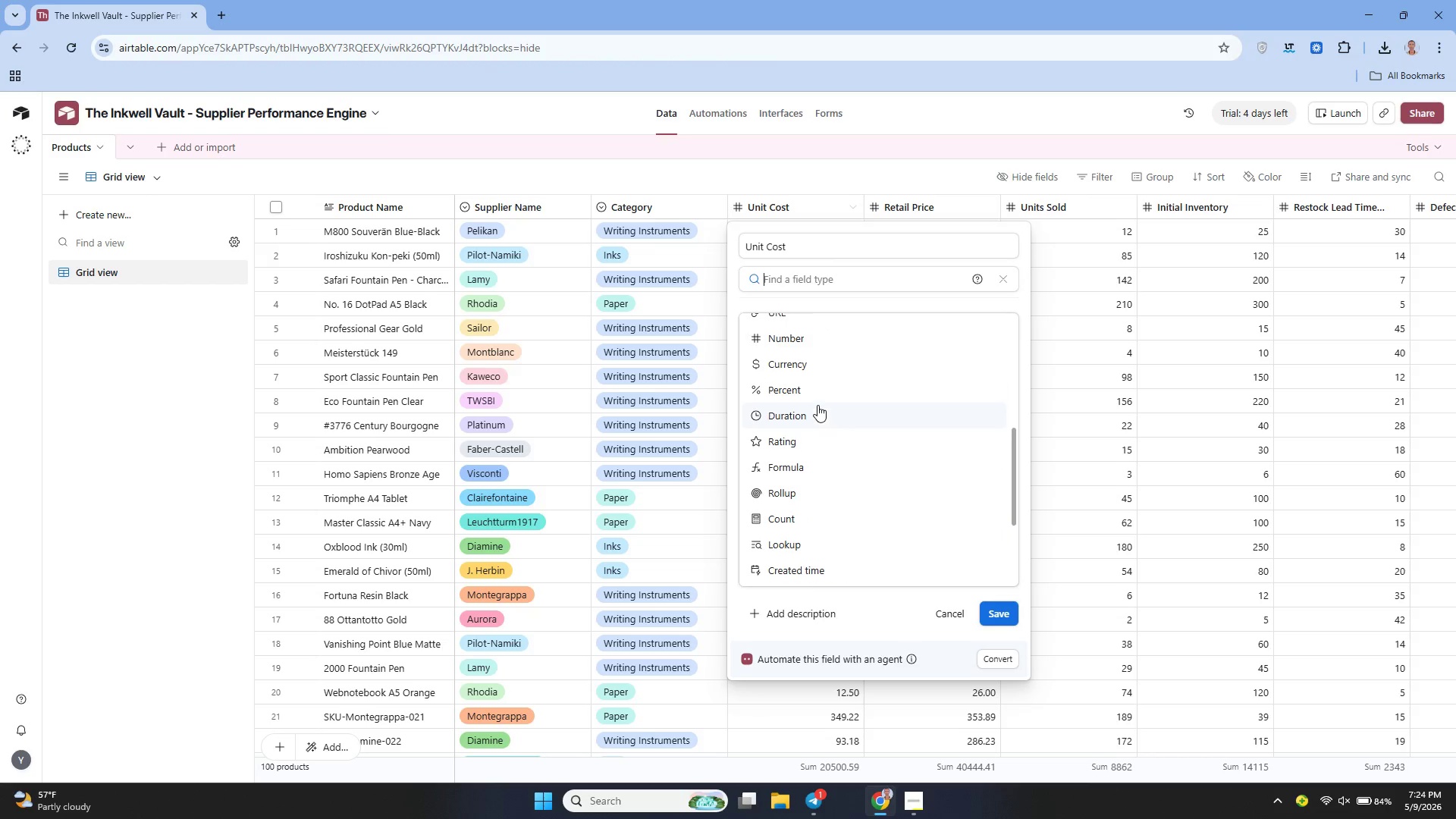 
wait(7.65)
 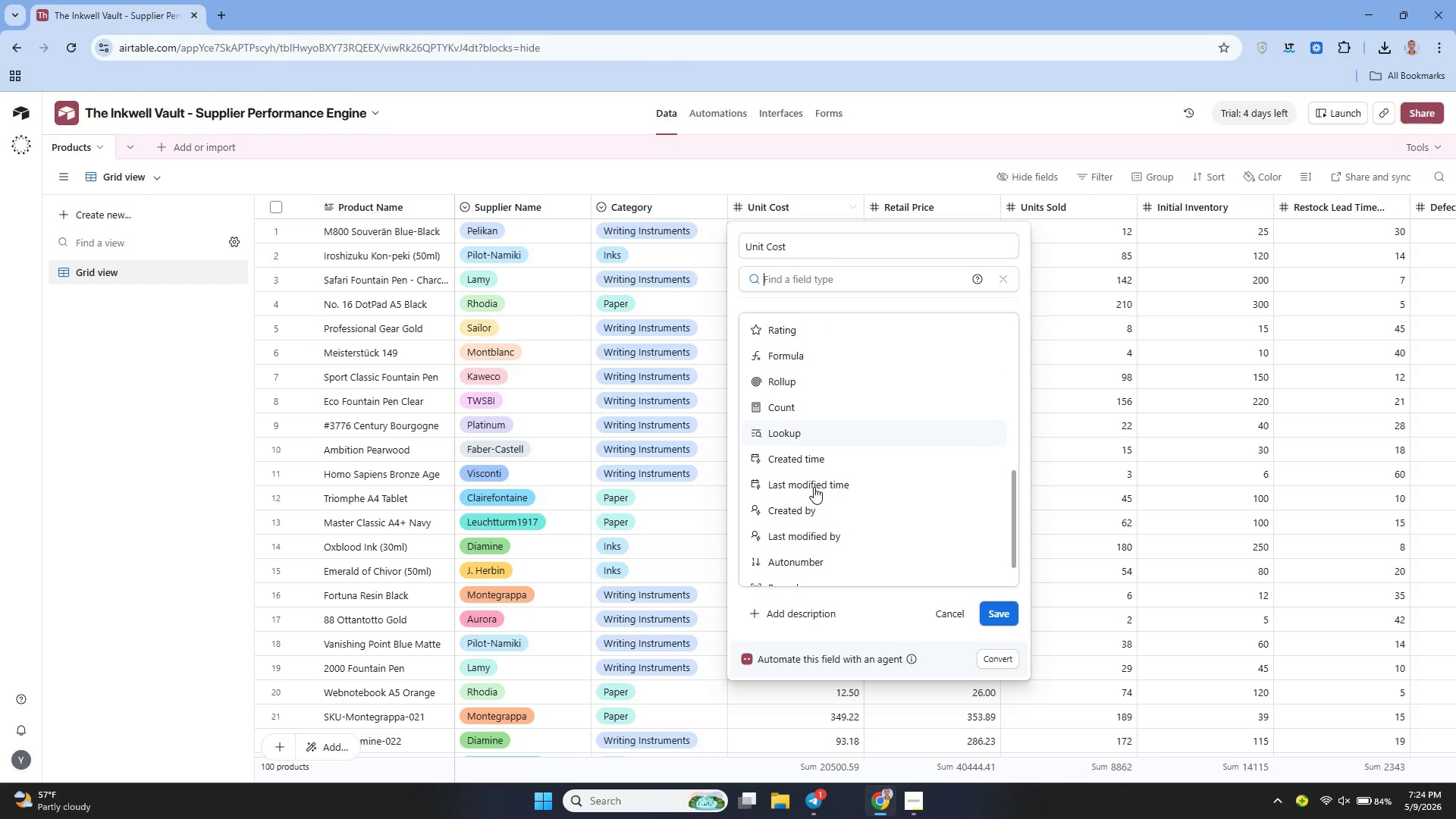 
left_click([795, 518])
 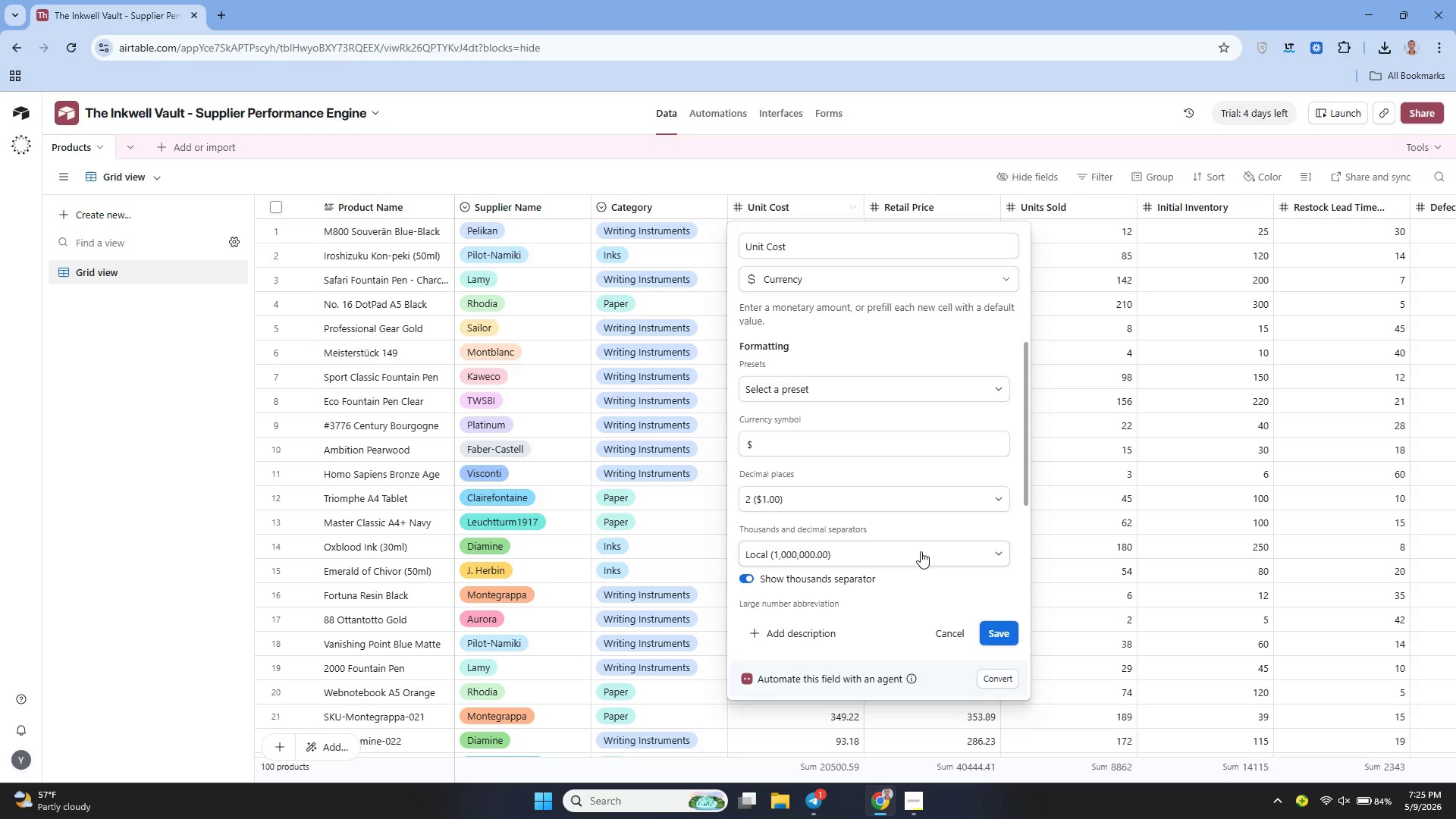 
left_click([993, 635])
 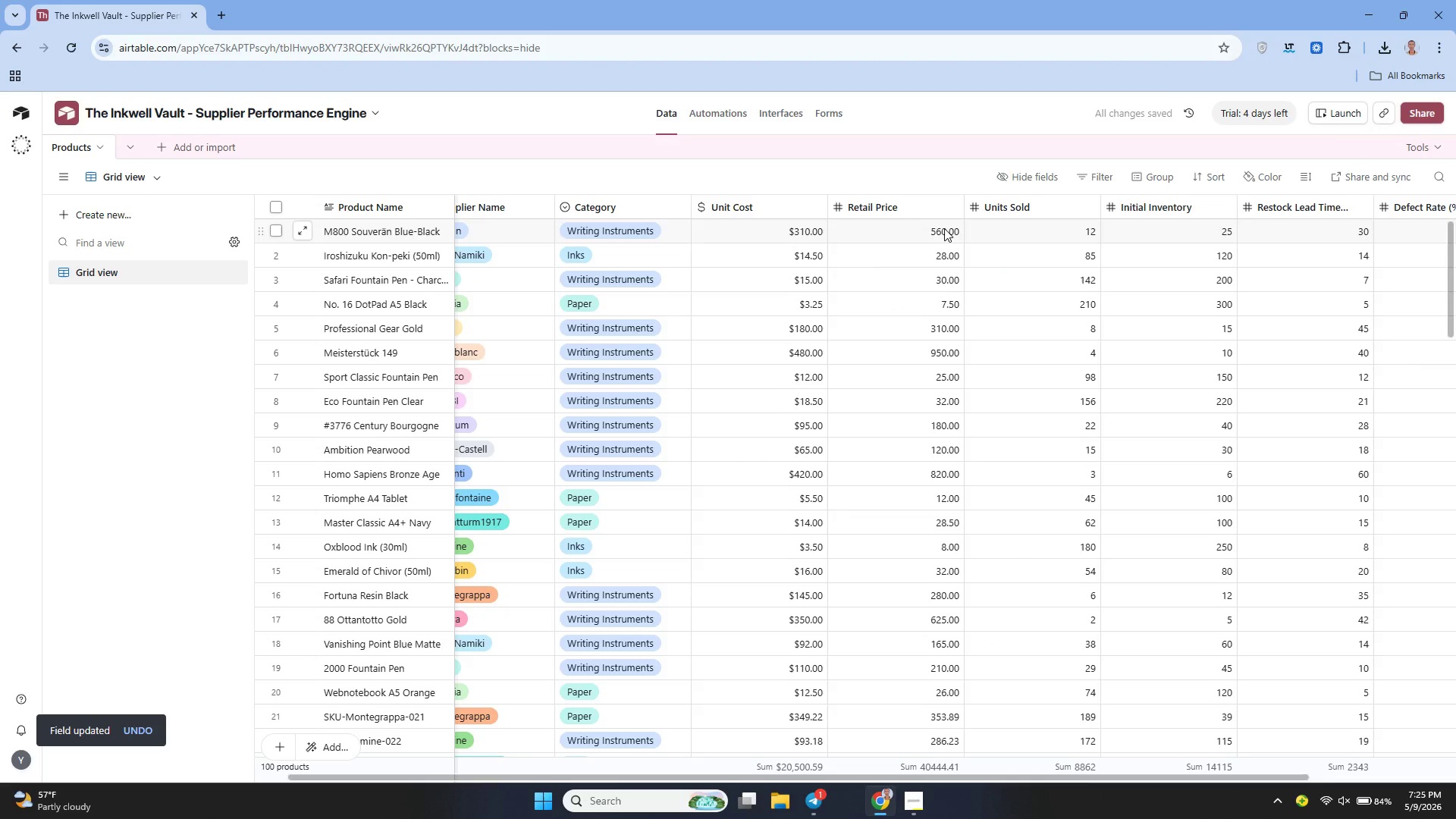 
left_click([954, 206])
 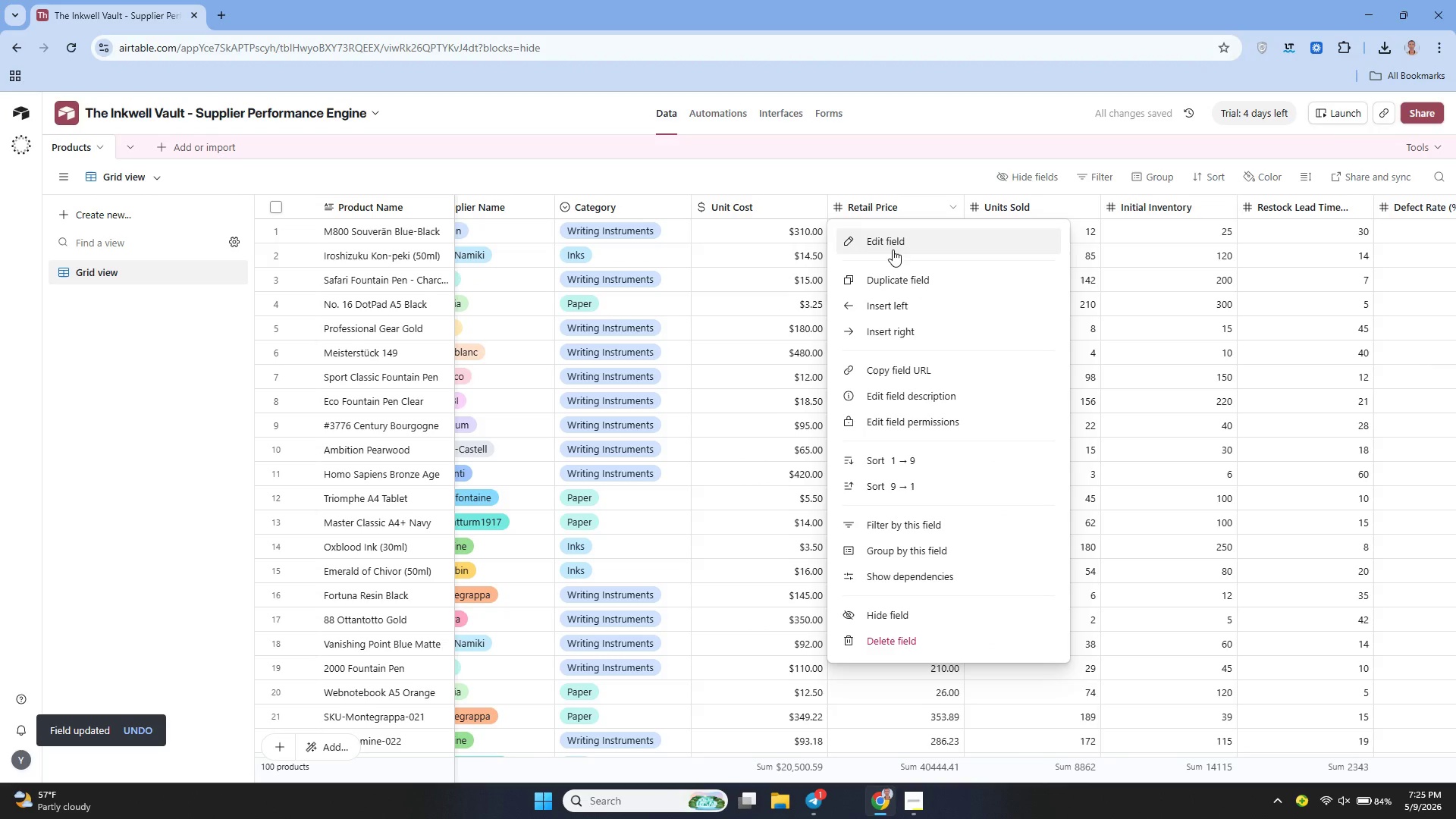 
left_click([891, 248])
 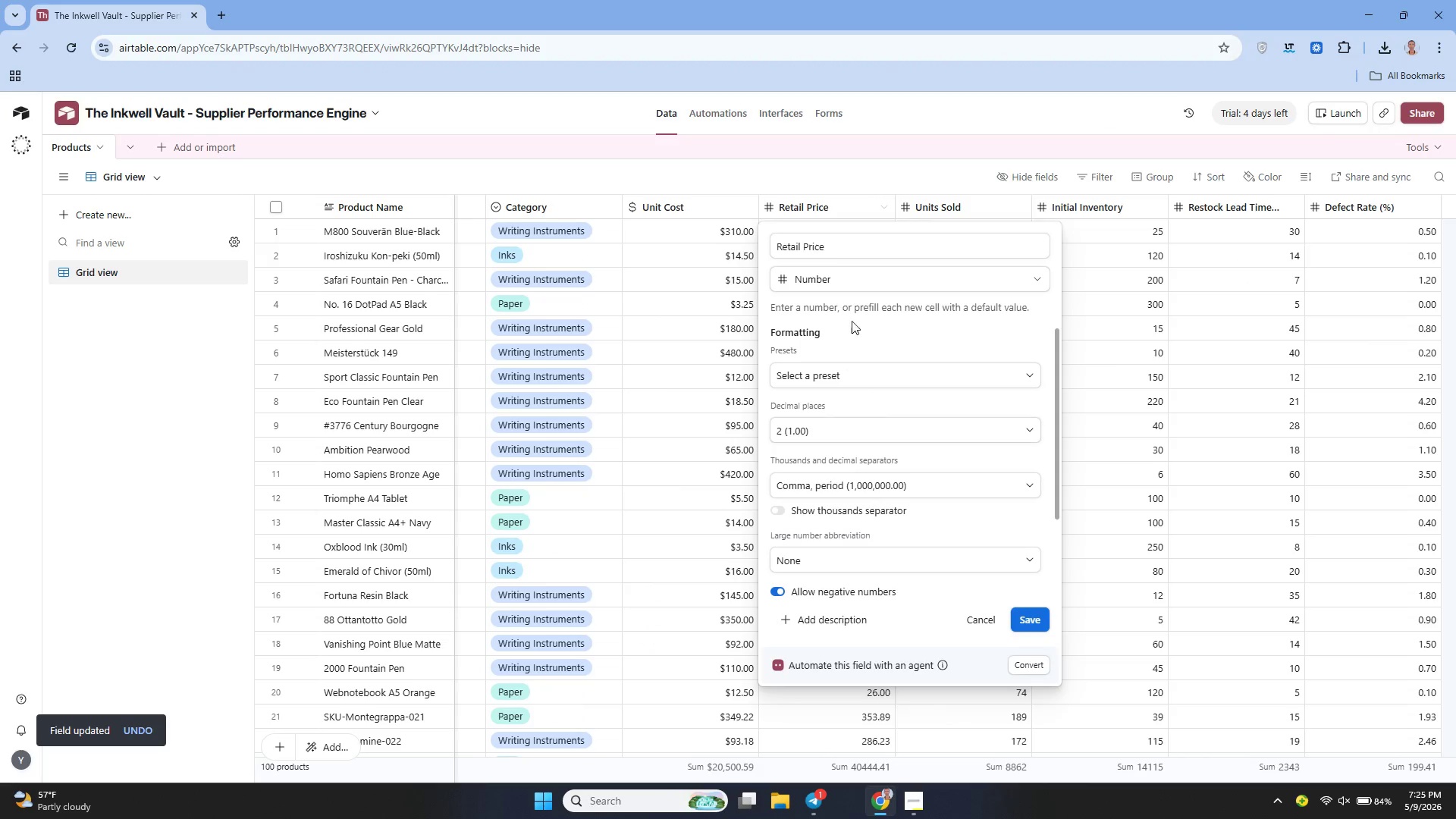 
left_click([830, 275])
 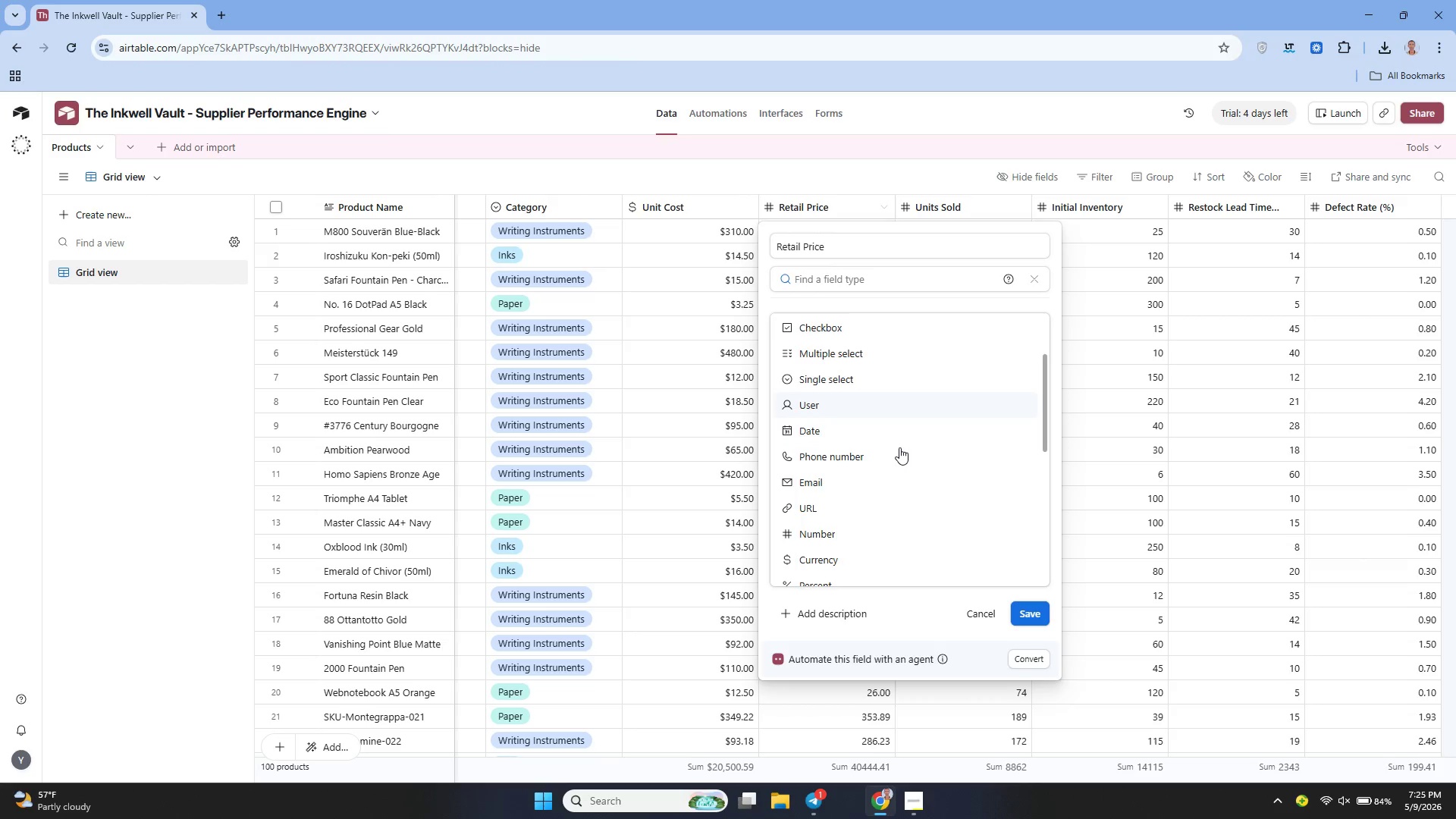 
left_click([819, 526])
 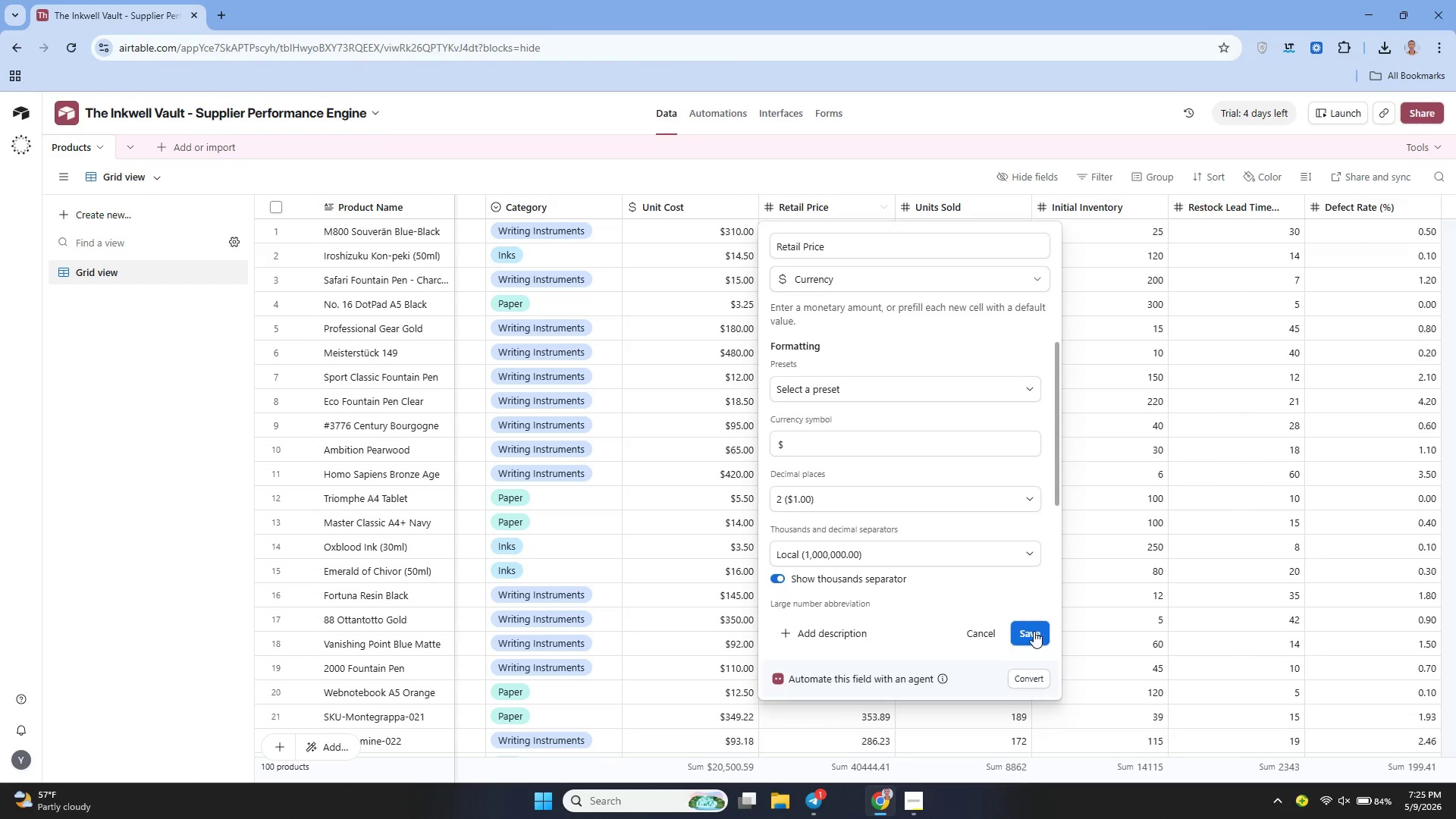 
left_click([1034, 632])
 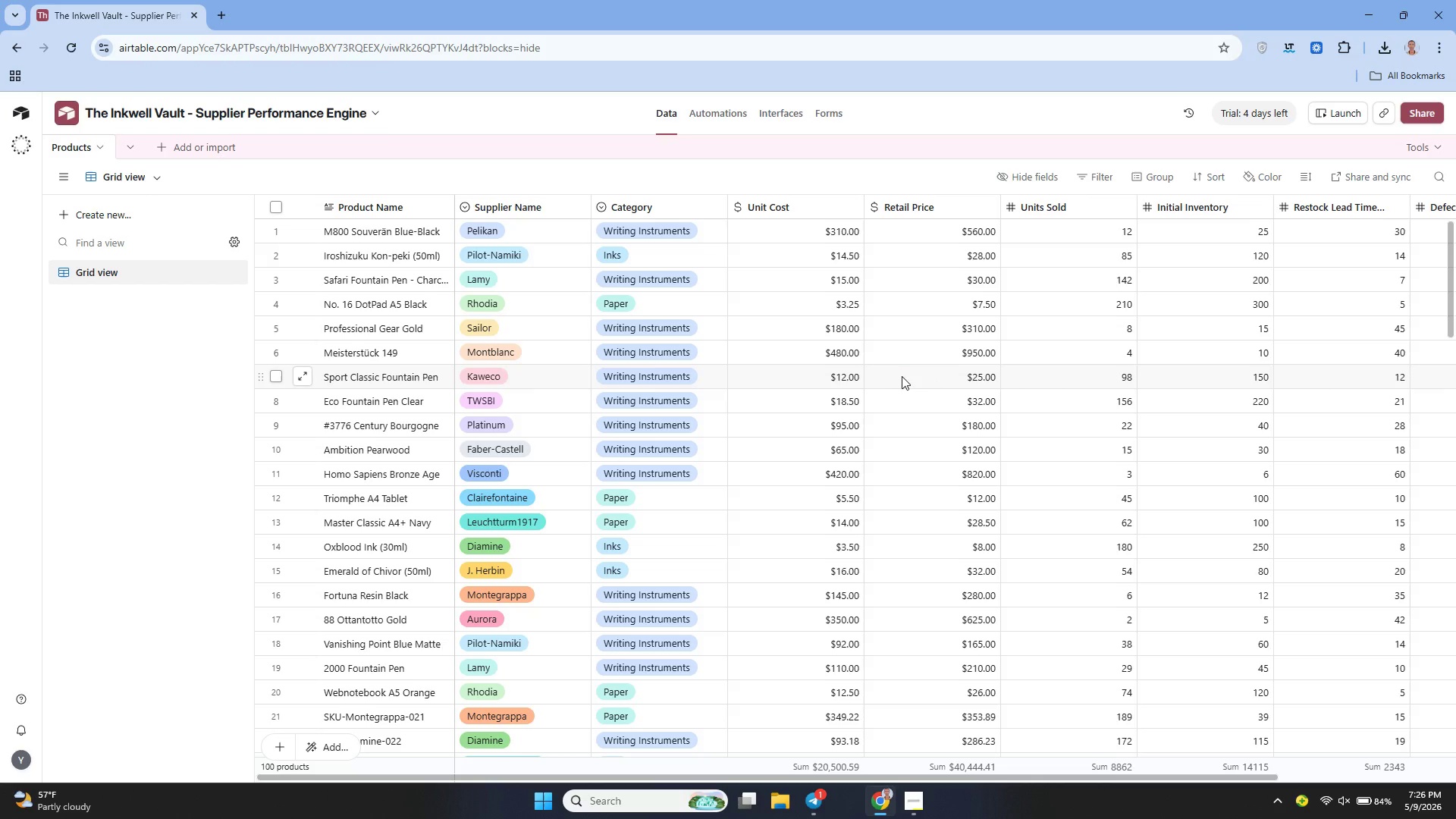 
wait(56.19)
 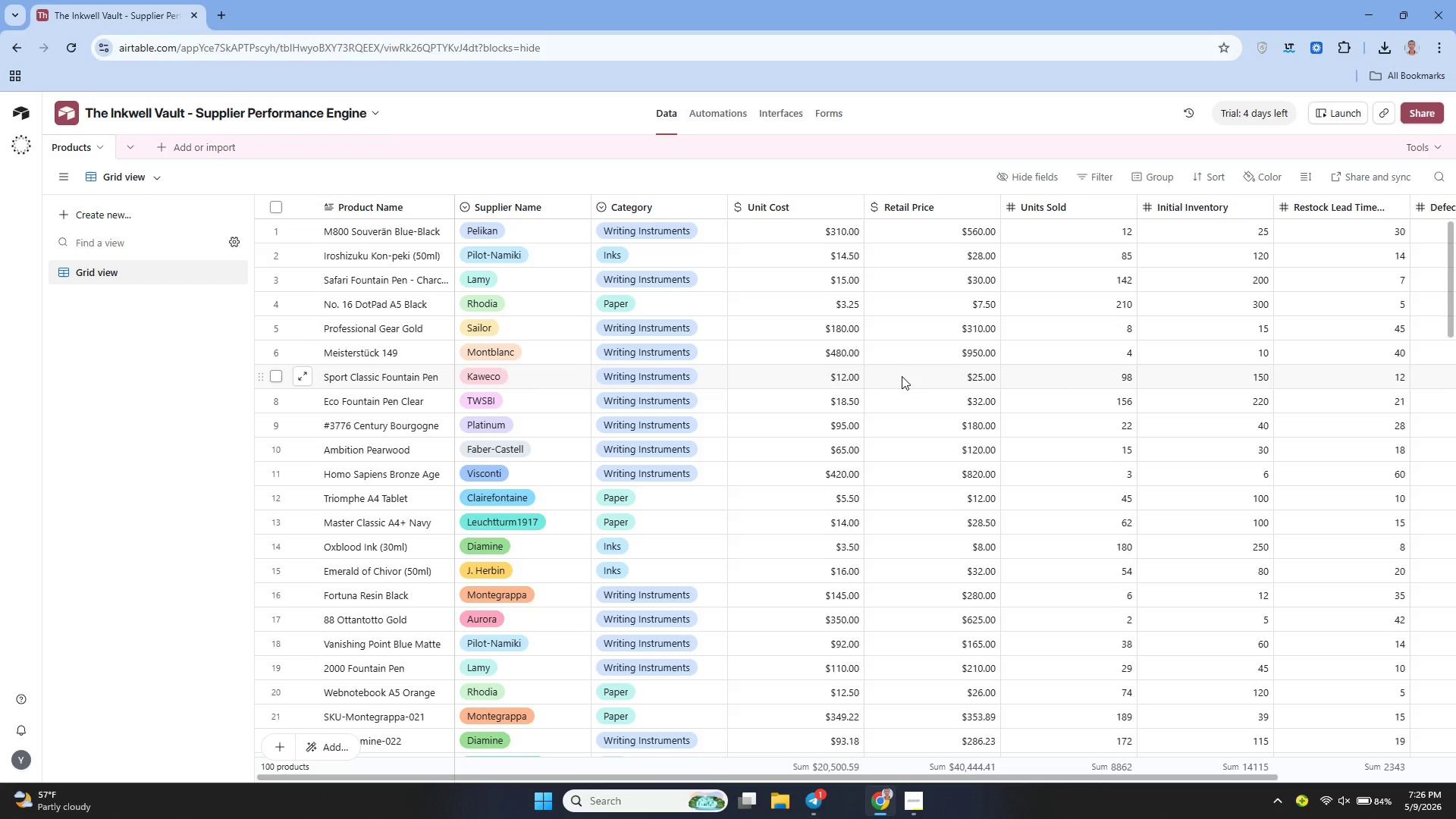 
left_click([158, 142])
 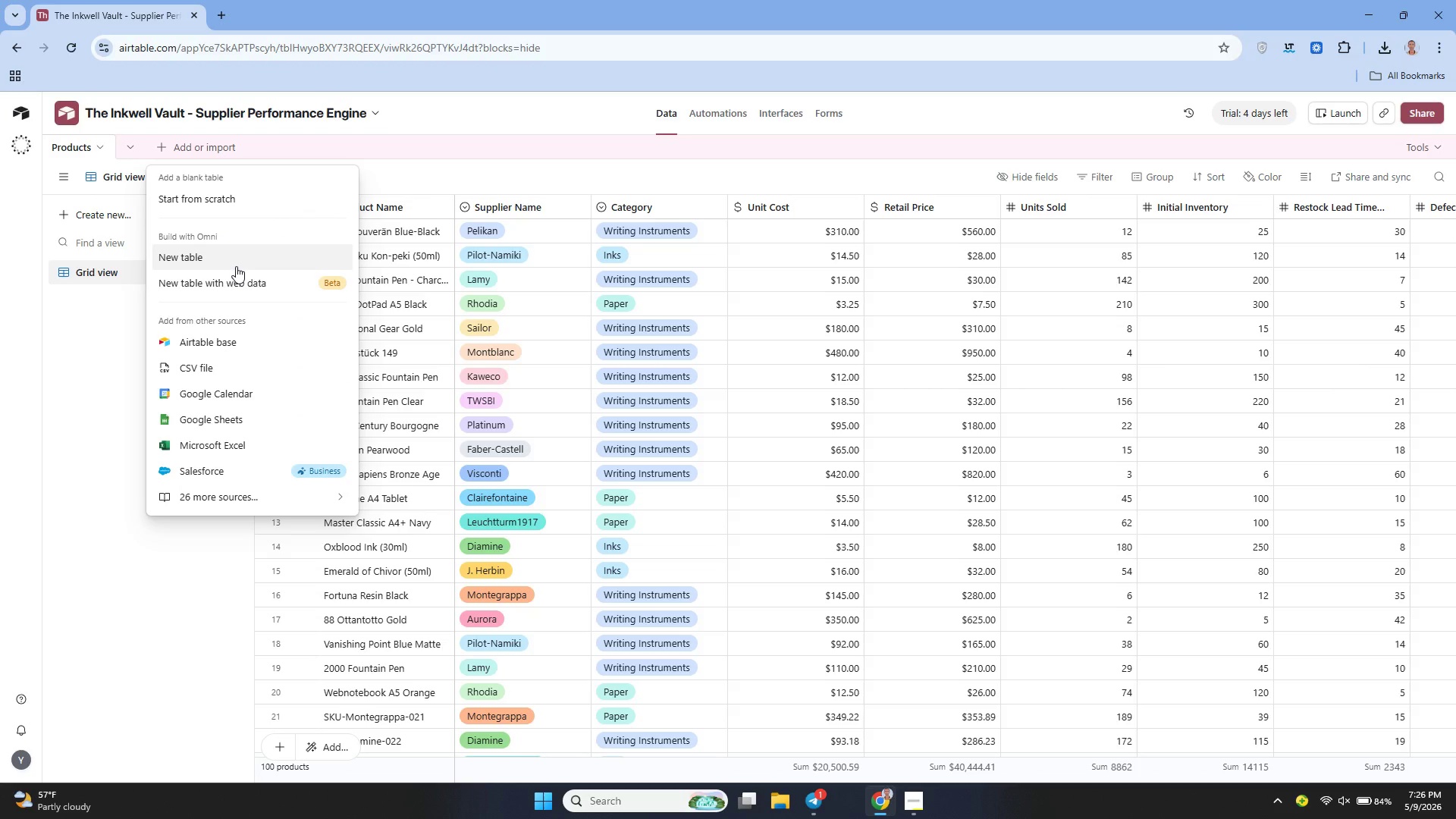 
wait(8.14)
 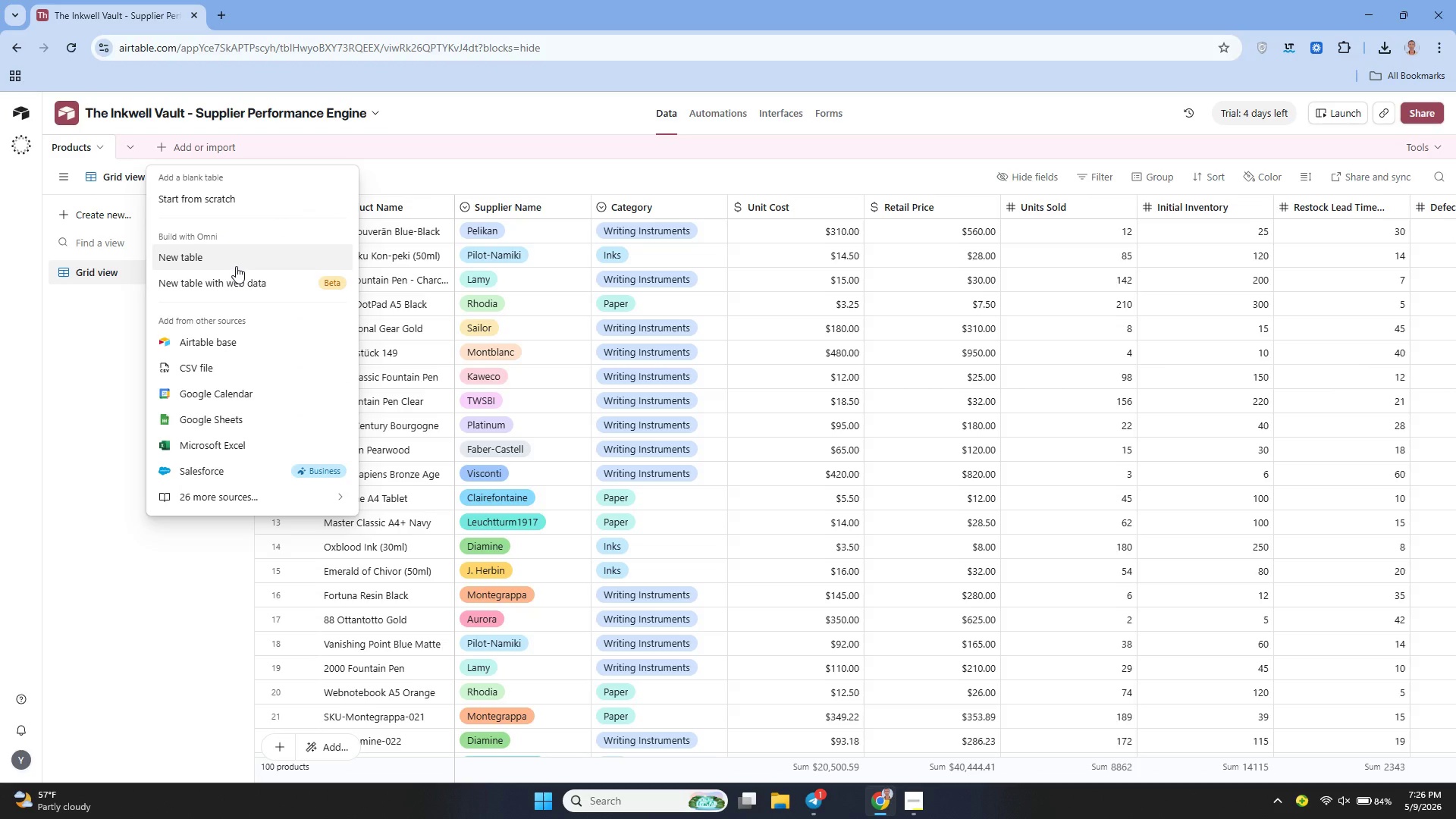 
left_click([217, 334])
 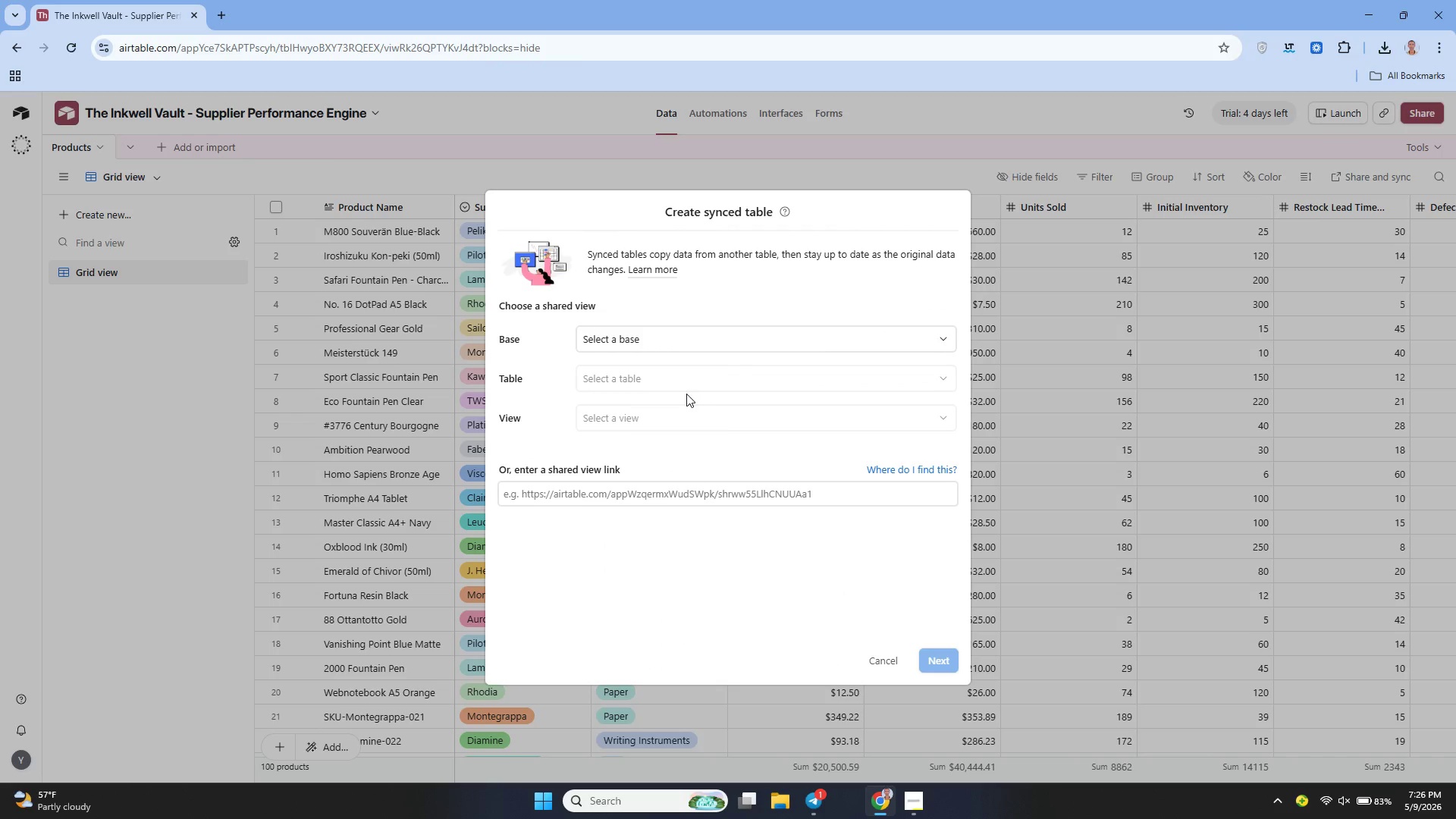 
left_click([871, 653])
 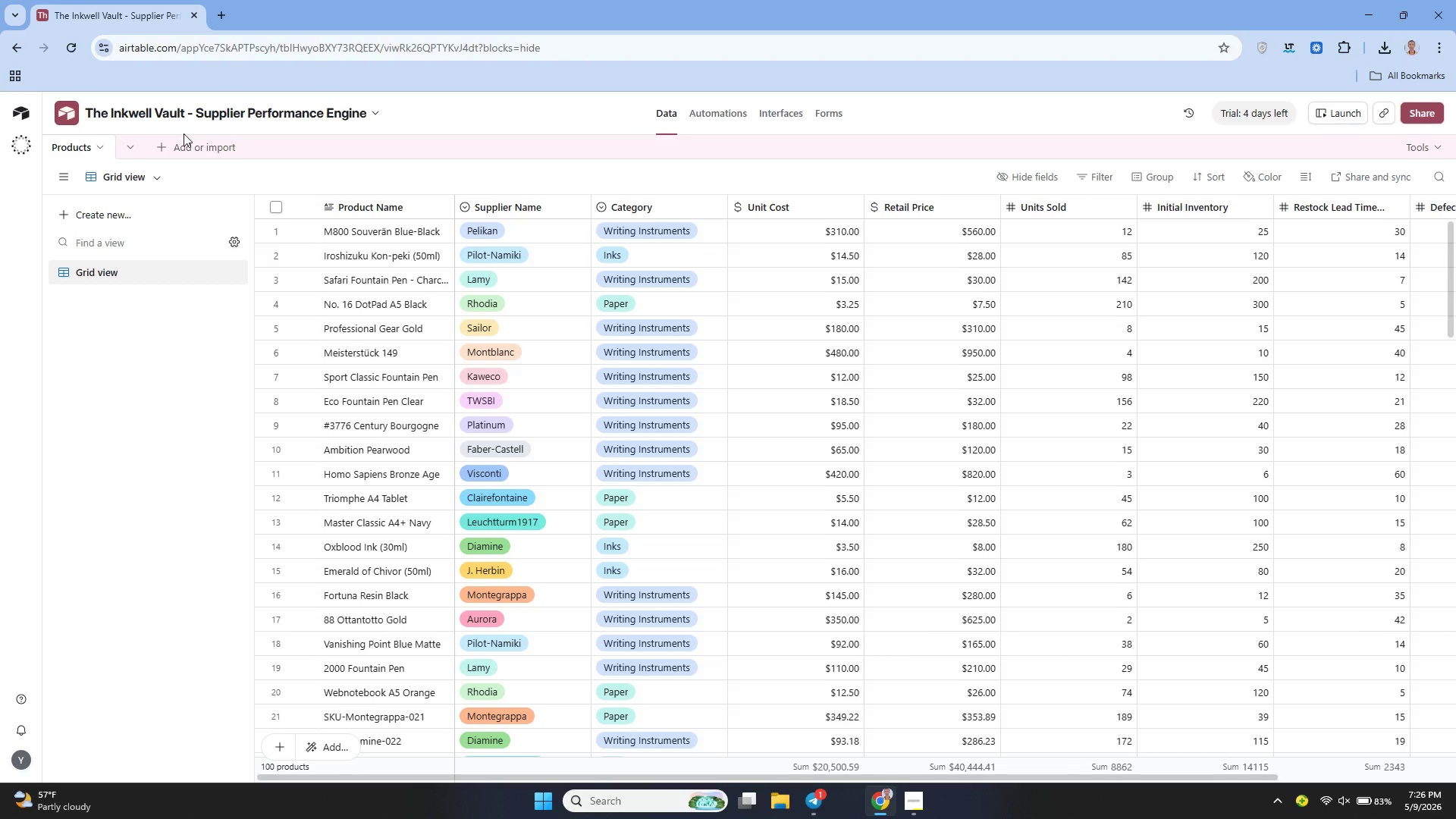 
left_click([173, 147])
 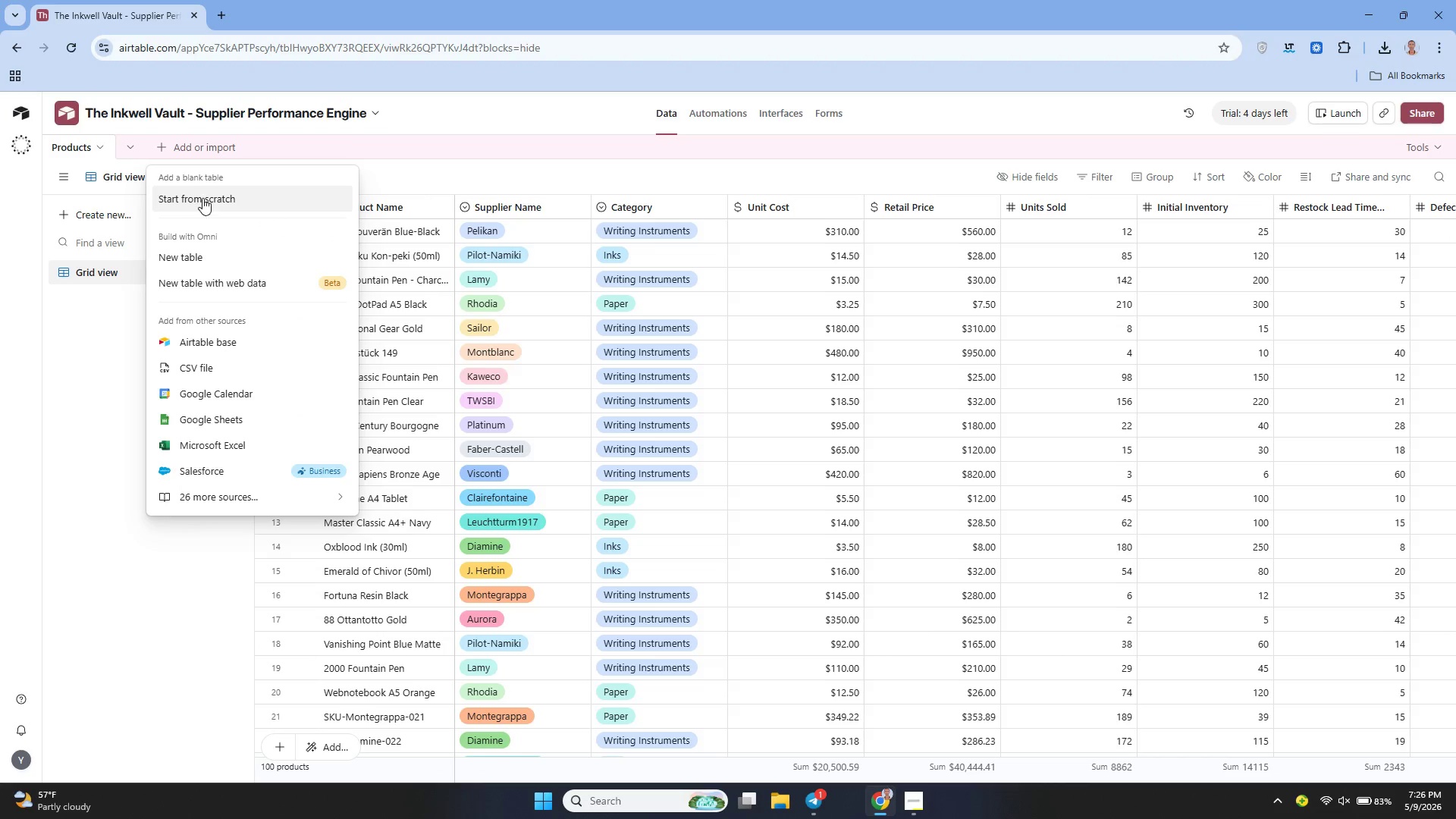 
left_click([206, 198])
 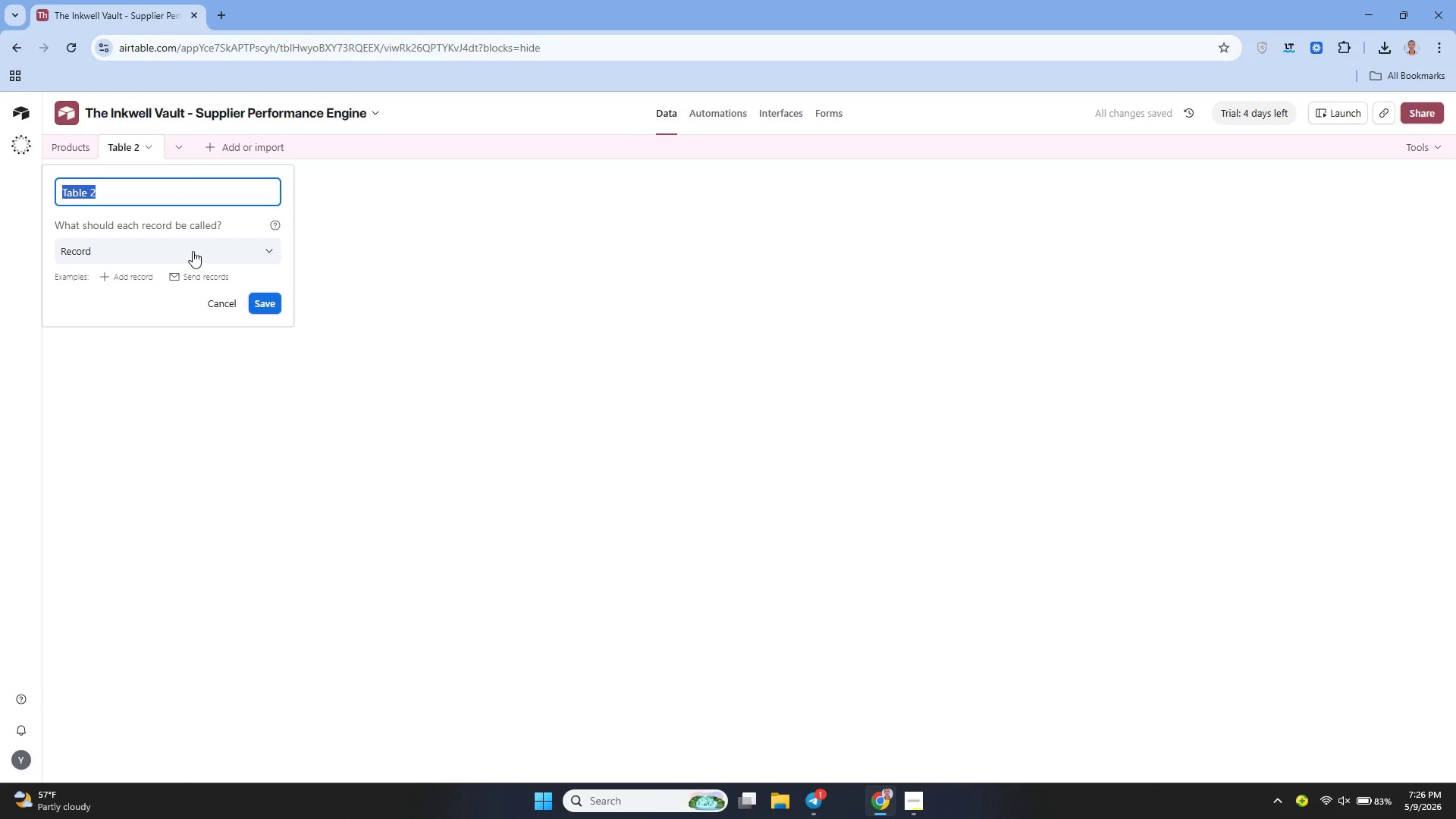 
left_click([184, 249])
 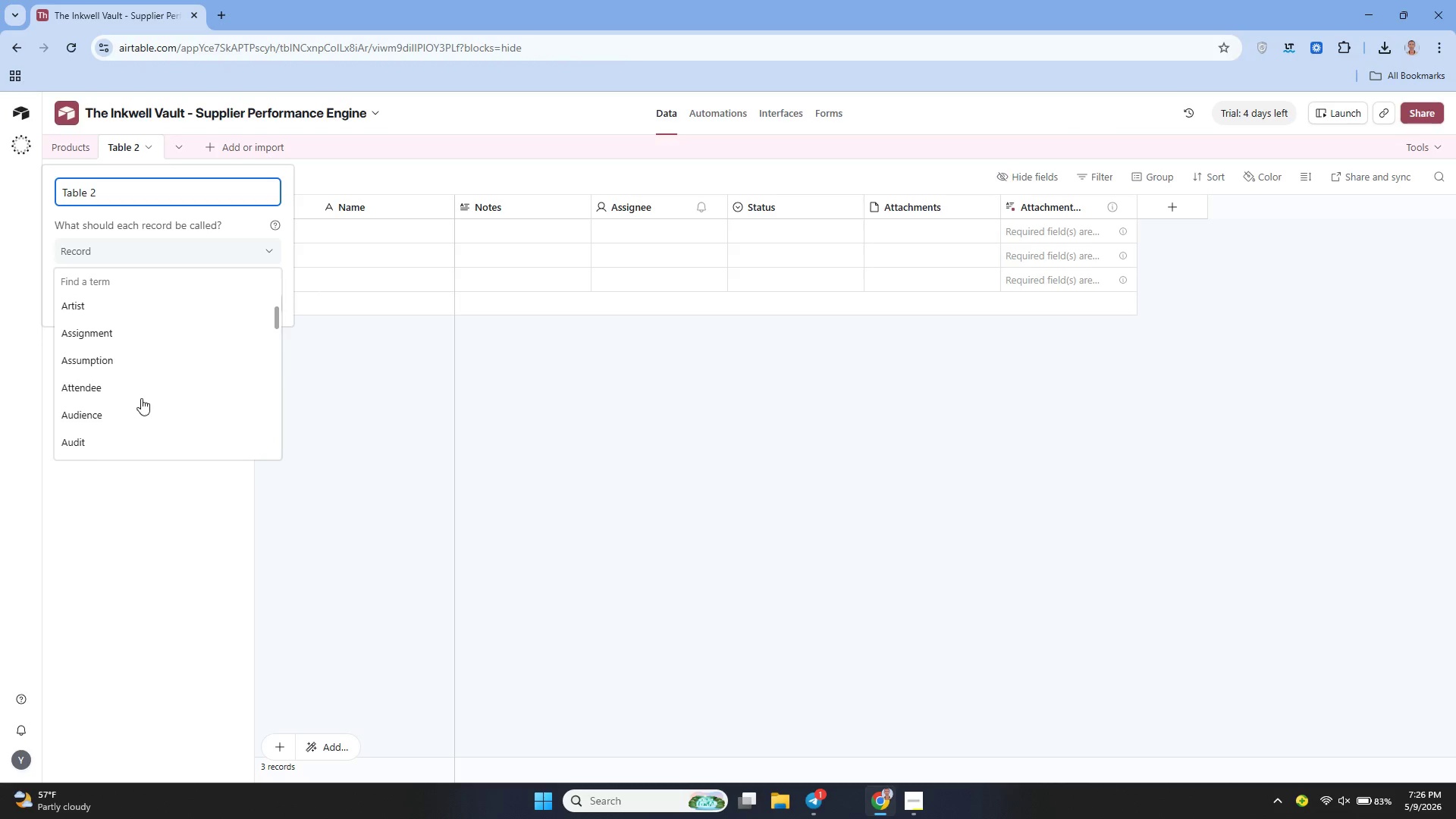 
wait(5.67)
 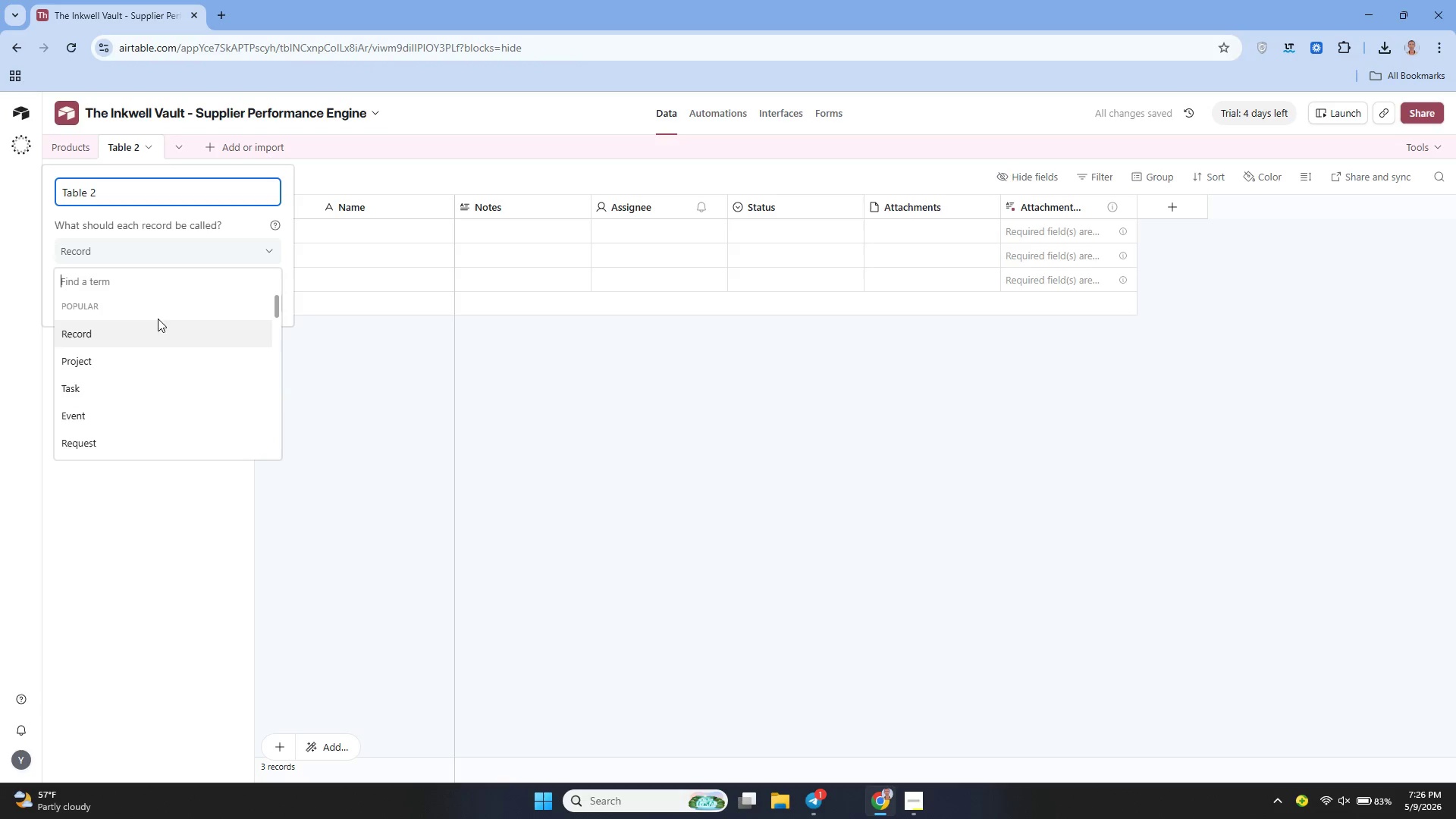 
left_click([212, 200])
 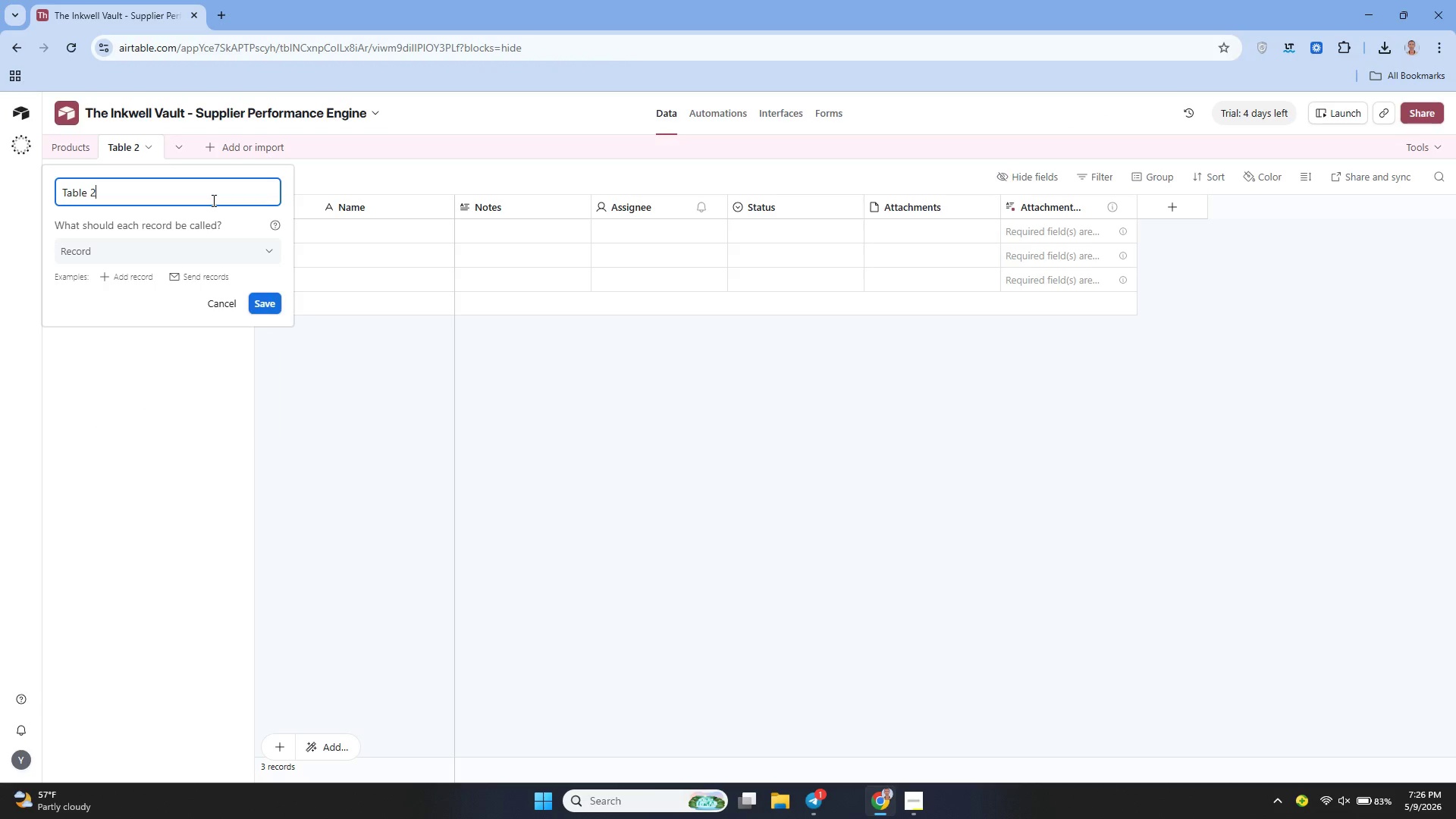 
key(Backspace)
key(Backspace)
key(Backspace)
key(Backspace)
key(Backspace)
key(Backspace)
key(Backspace)
key(Backspace)
key(Backspace)
type(Suppliers)
 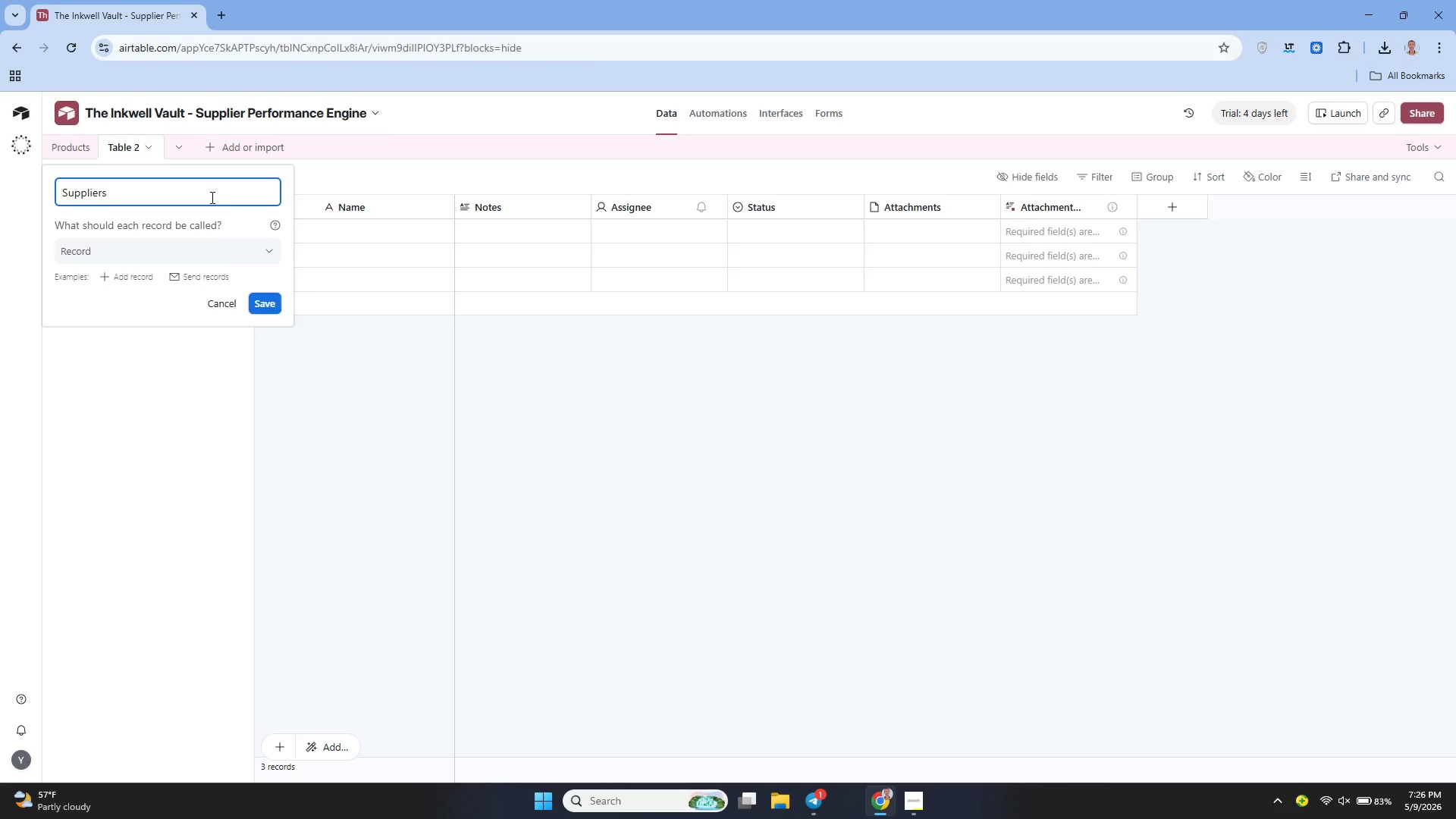 
left_click([263, 300])
 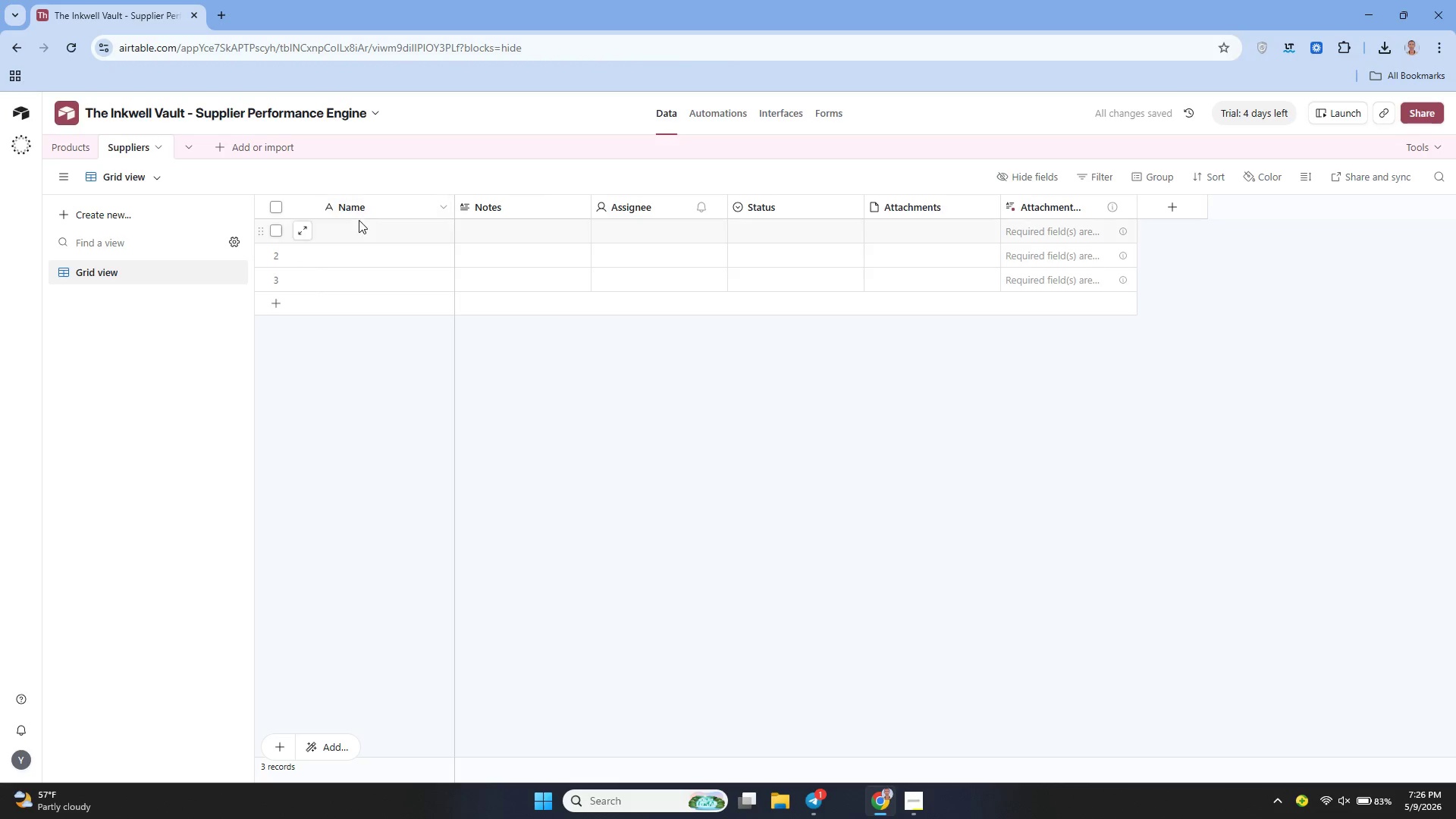 
wait(6.33)
 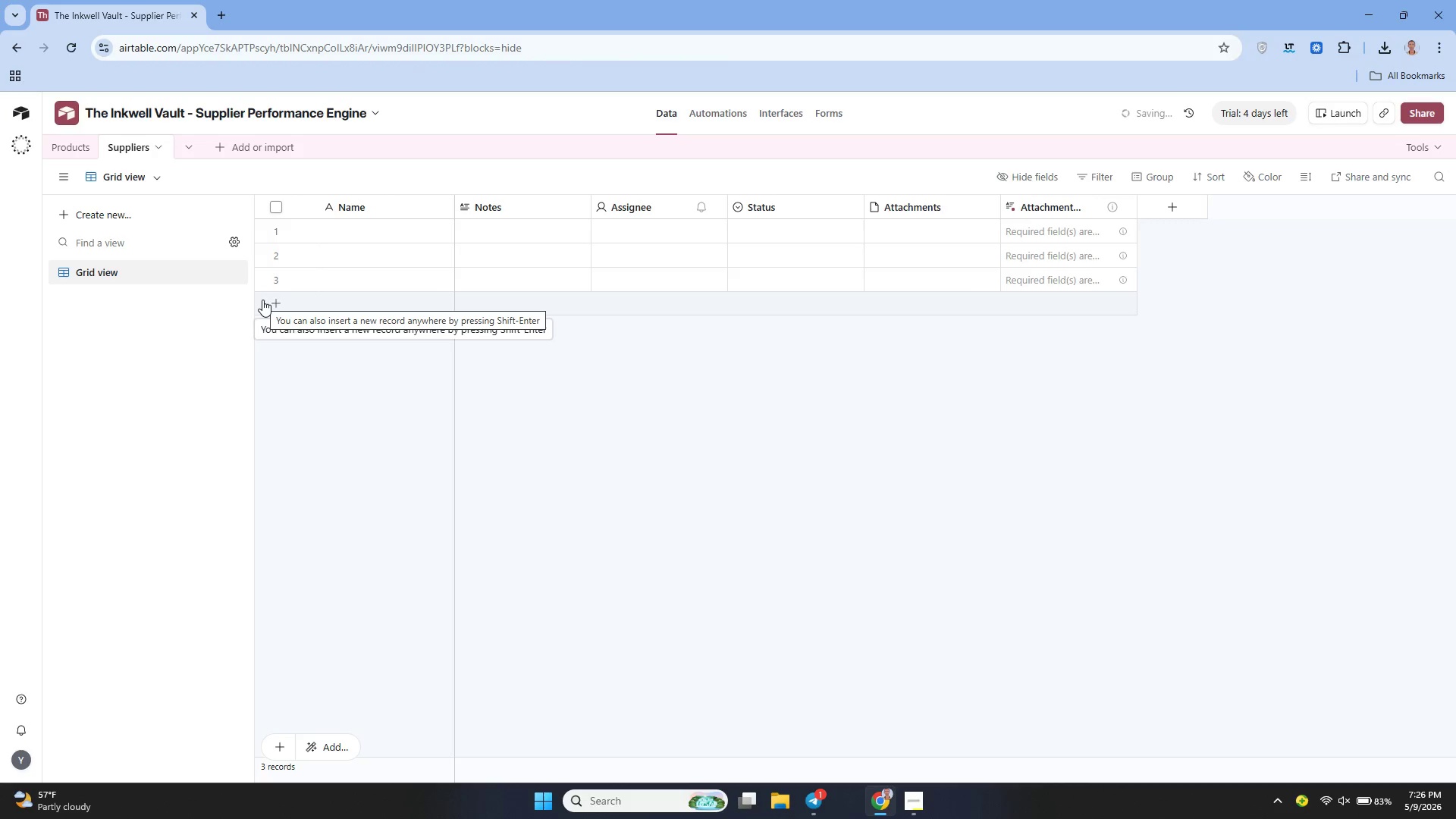 
left_click([433, 215])
 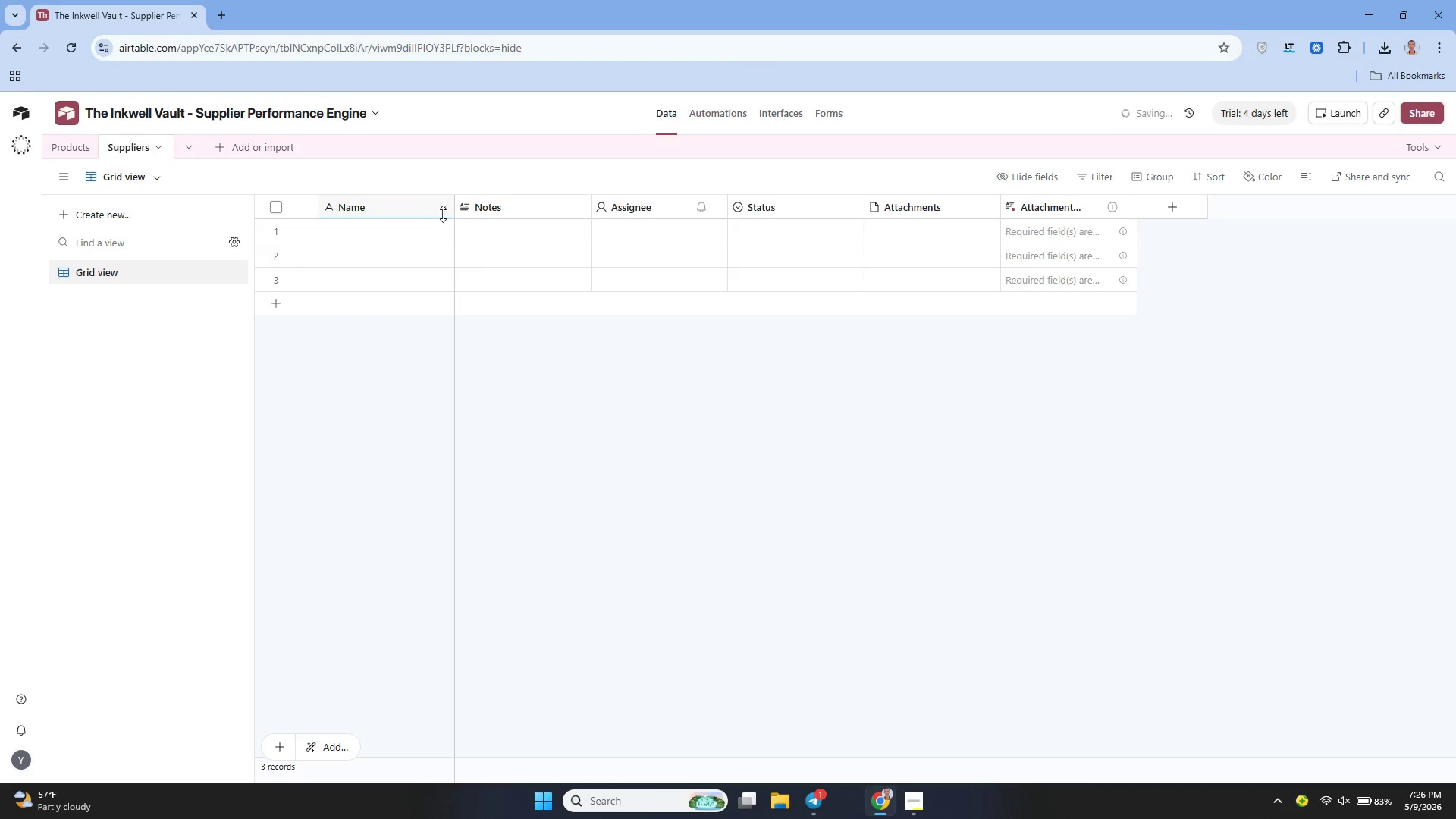 
left_click([443, 214])
 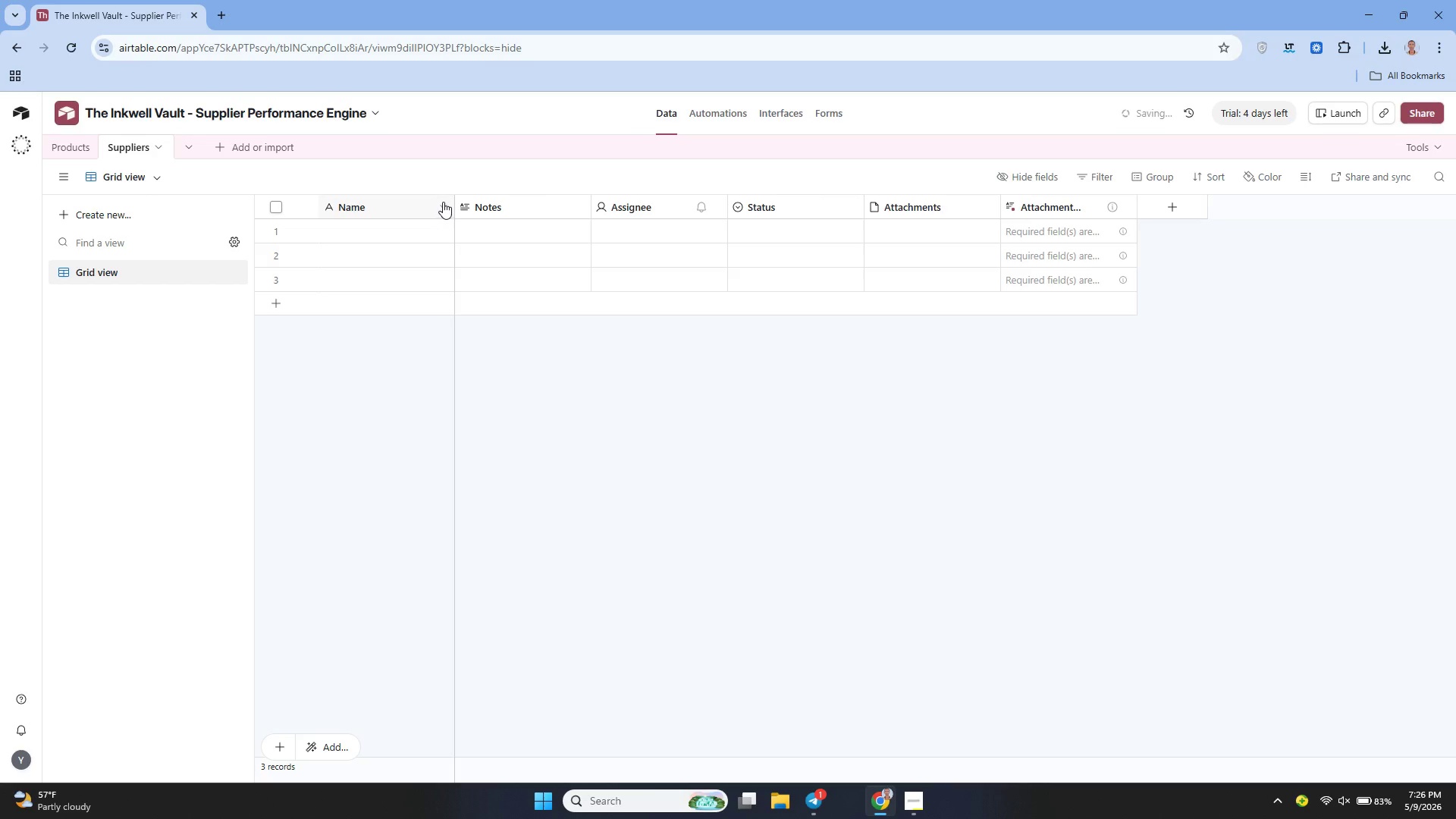 
left_click([443, 202])
 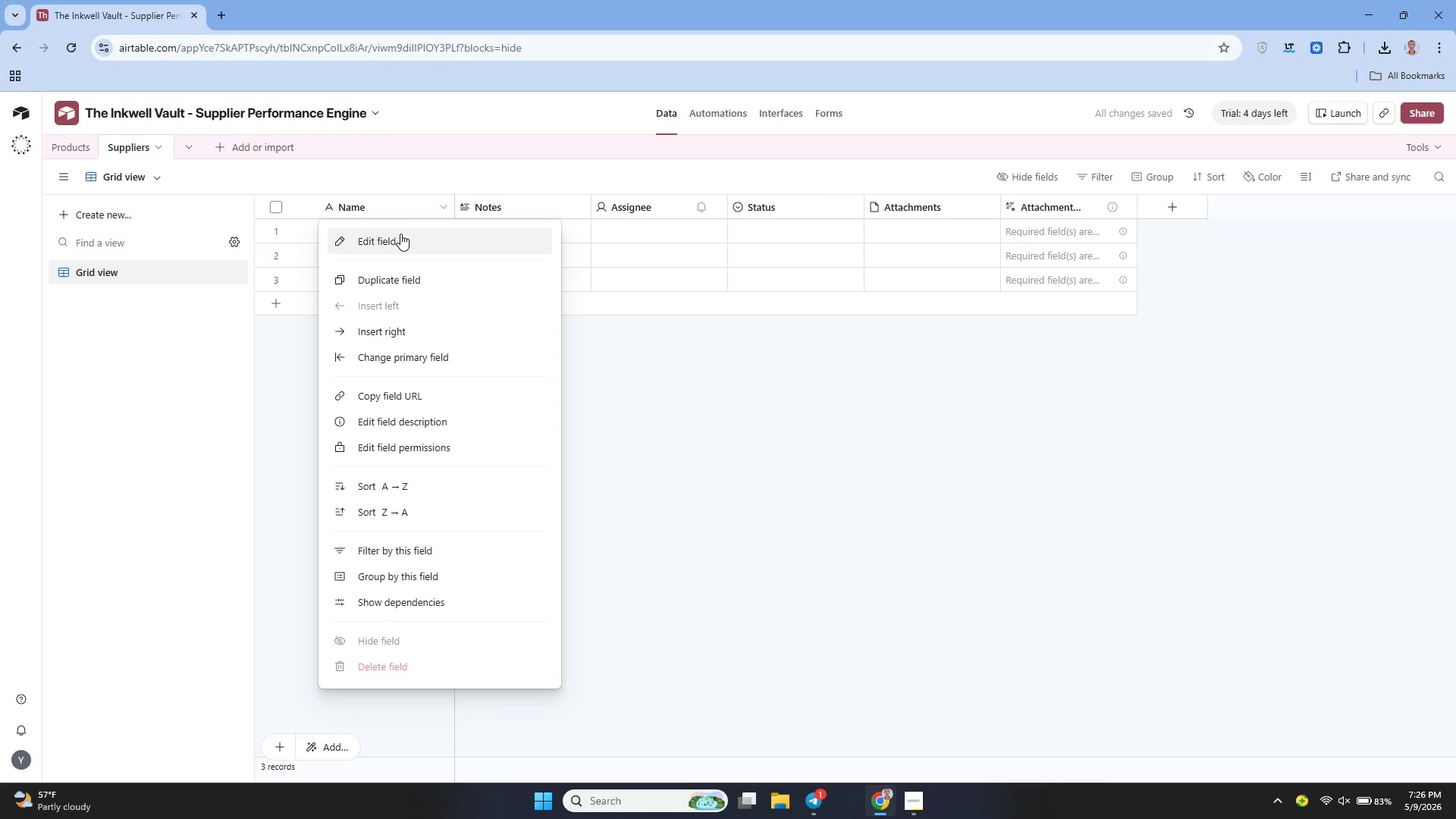 
left_click([397, 237])
 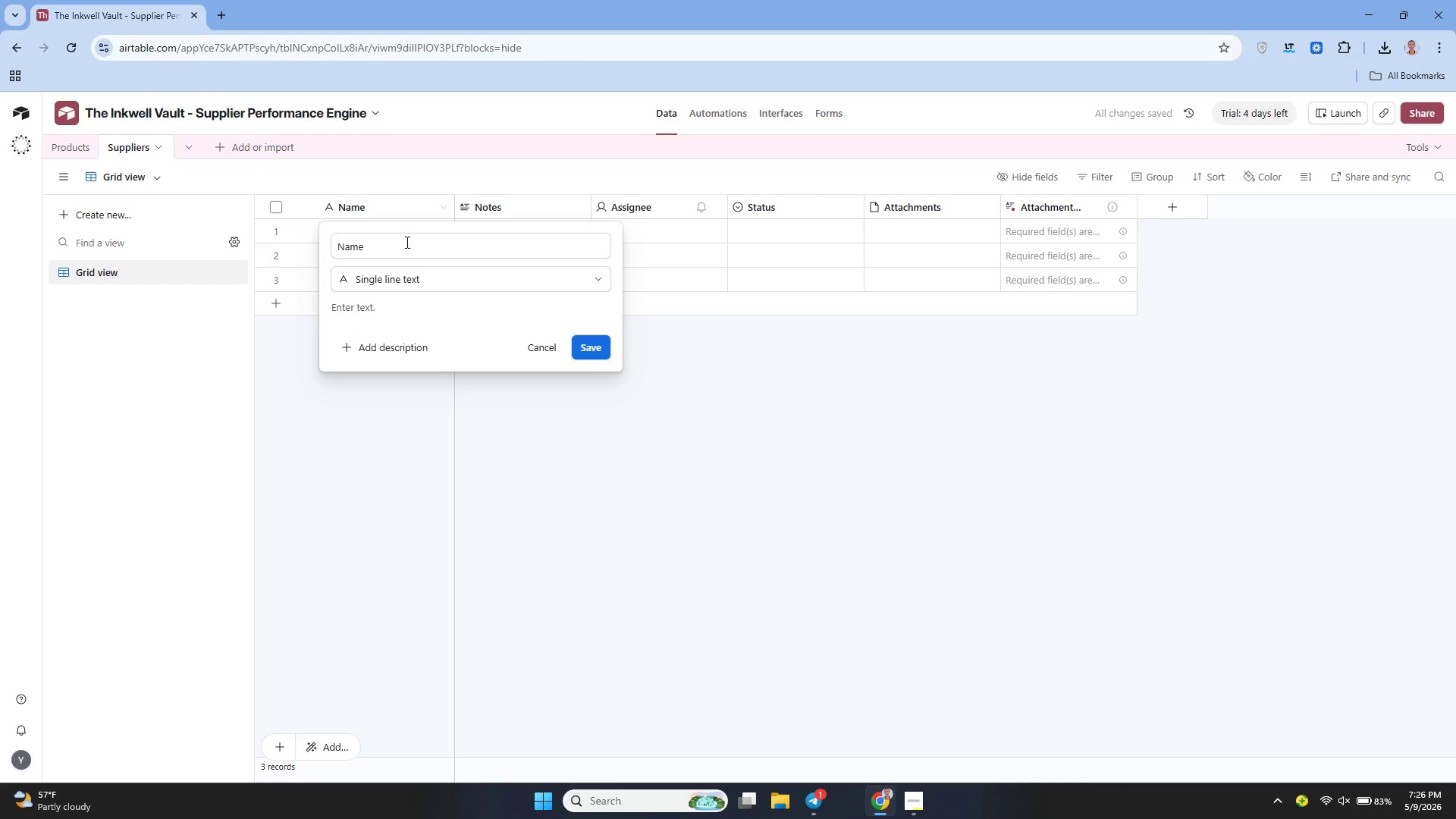 
left_click([413, 248])
 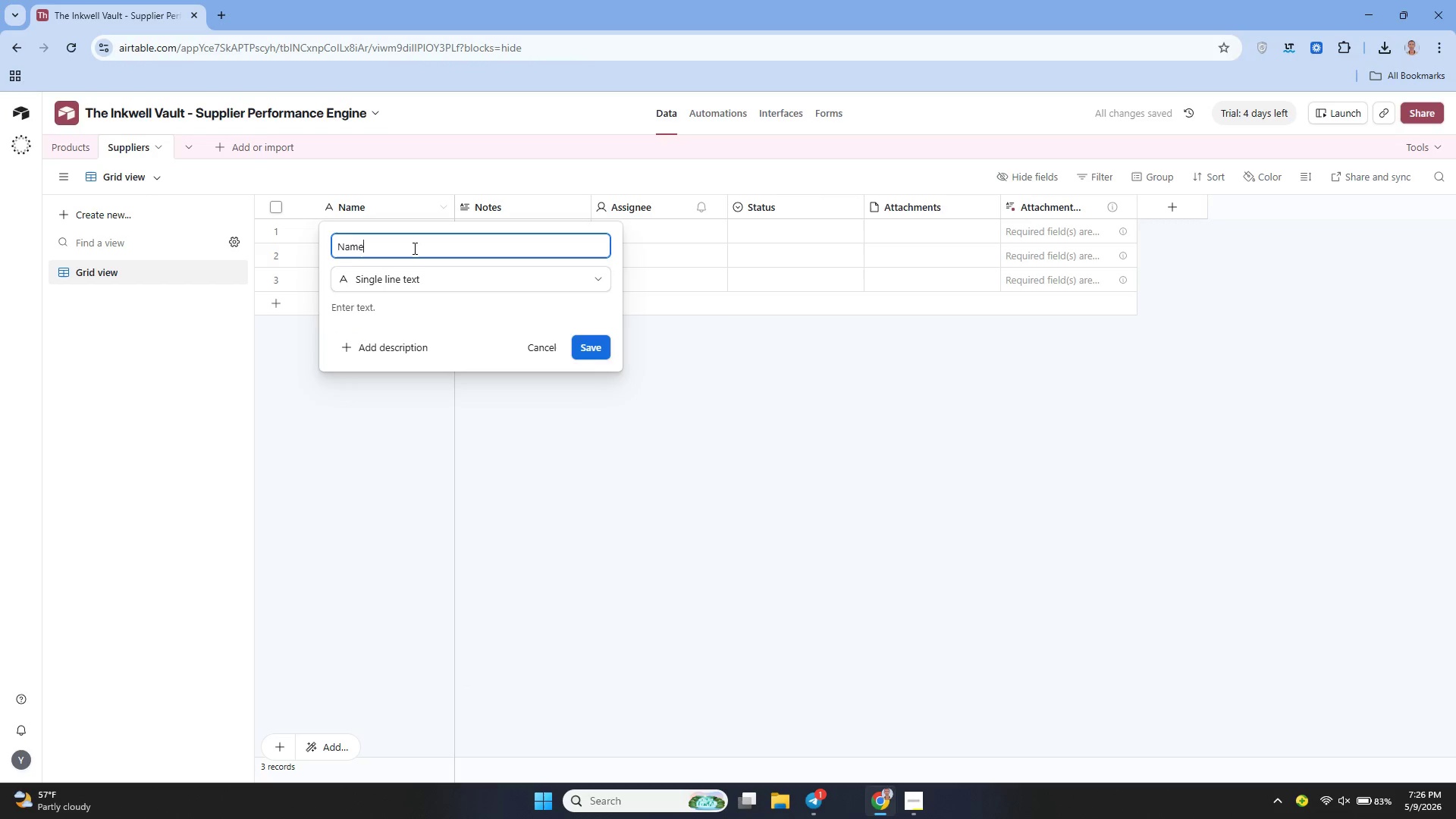 
hold_key(key=ArrowLeft, duration=0.75)
 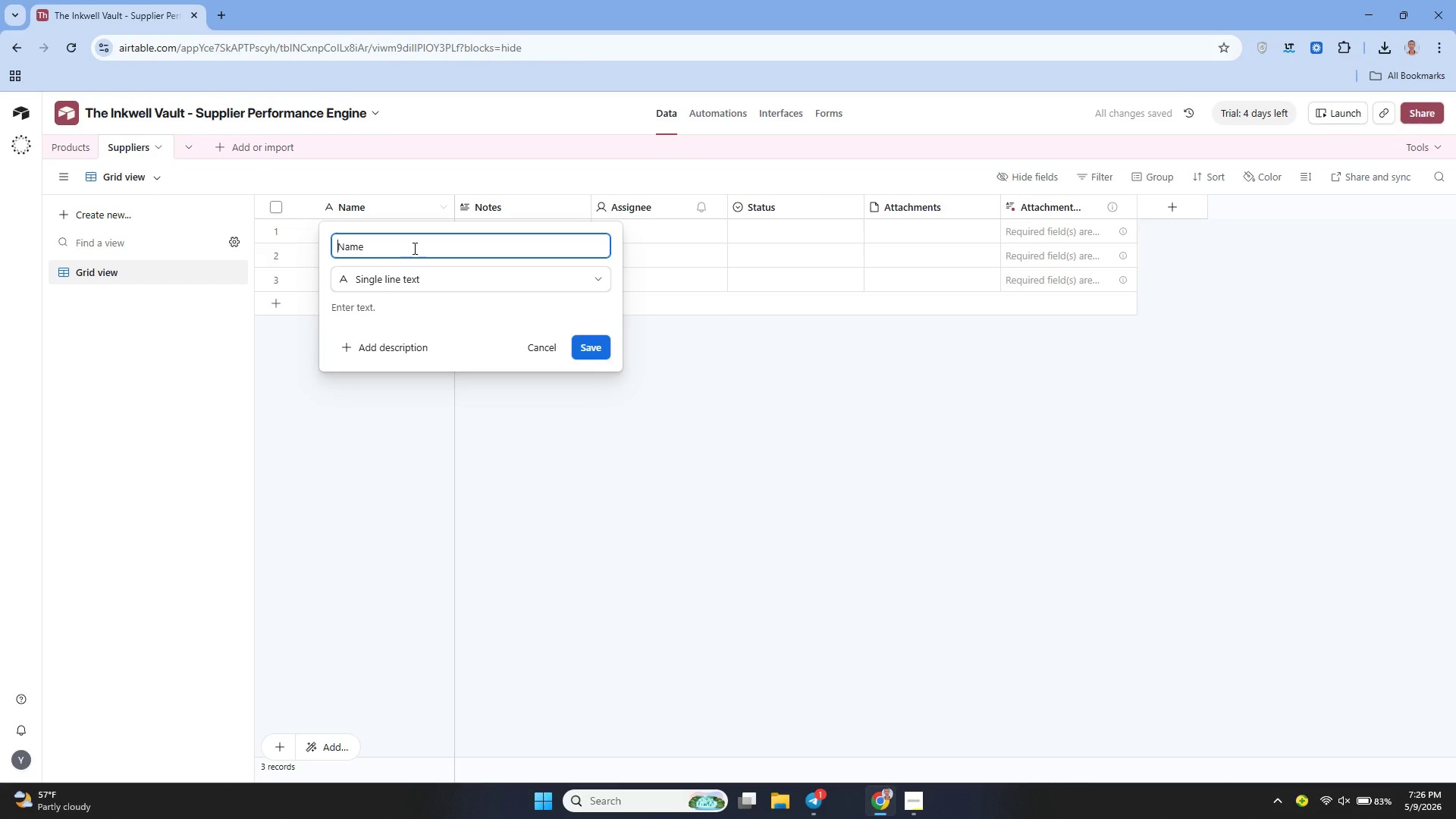 
type(Supplier )
 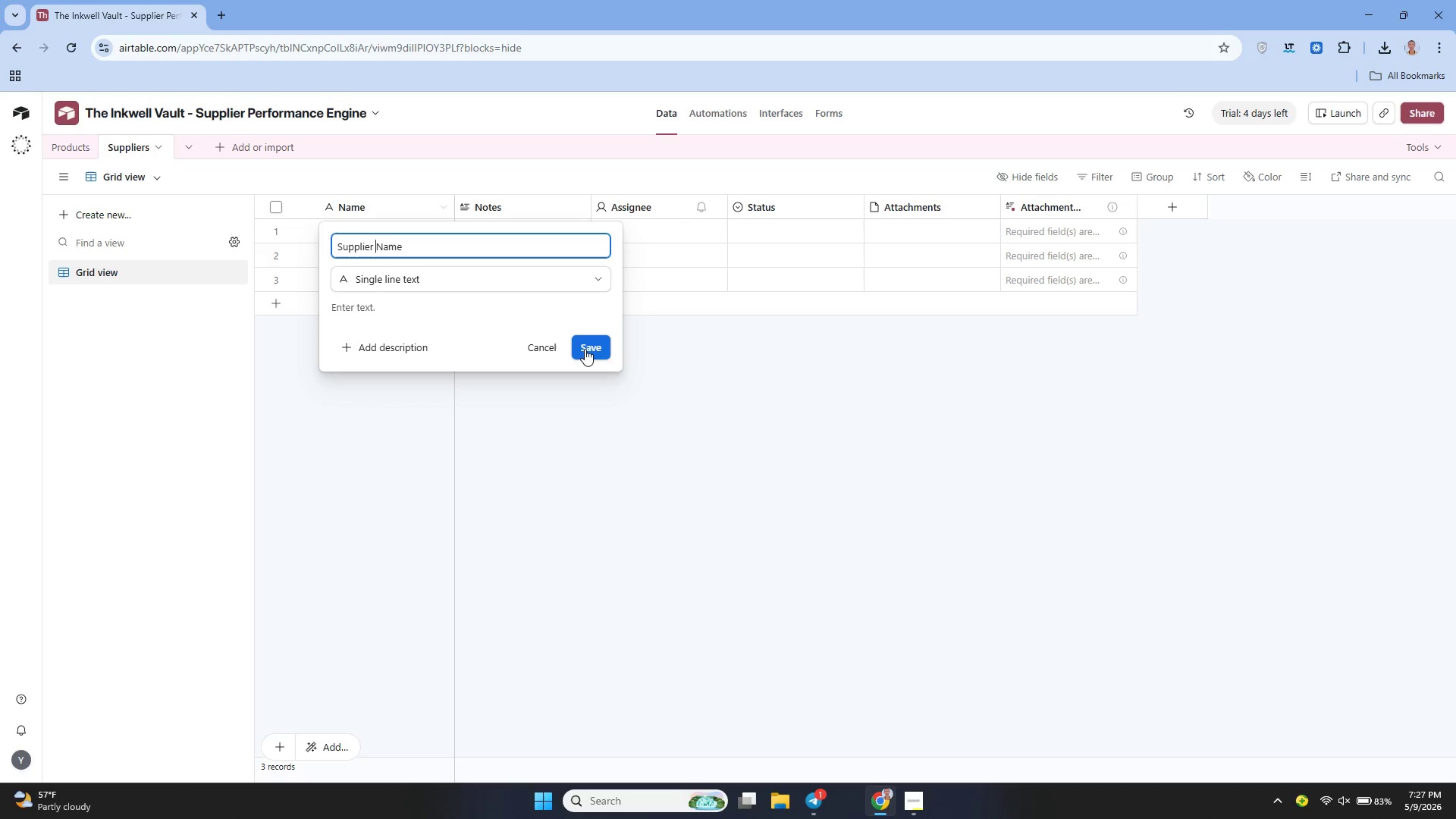 
left_click([585, 349])
 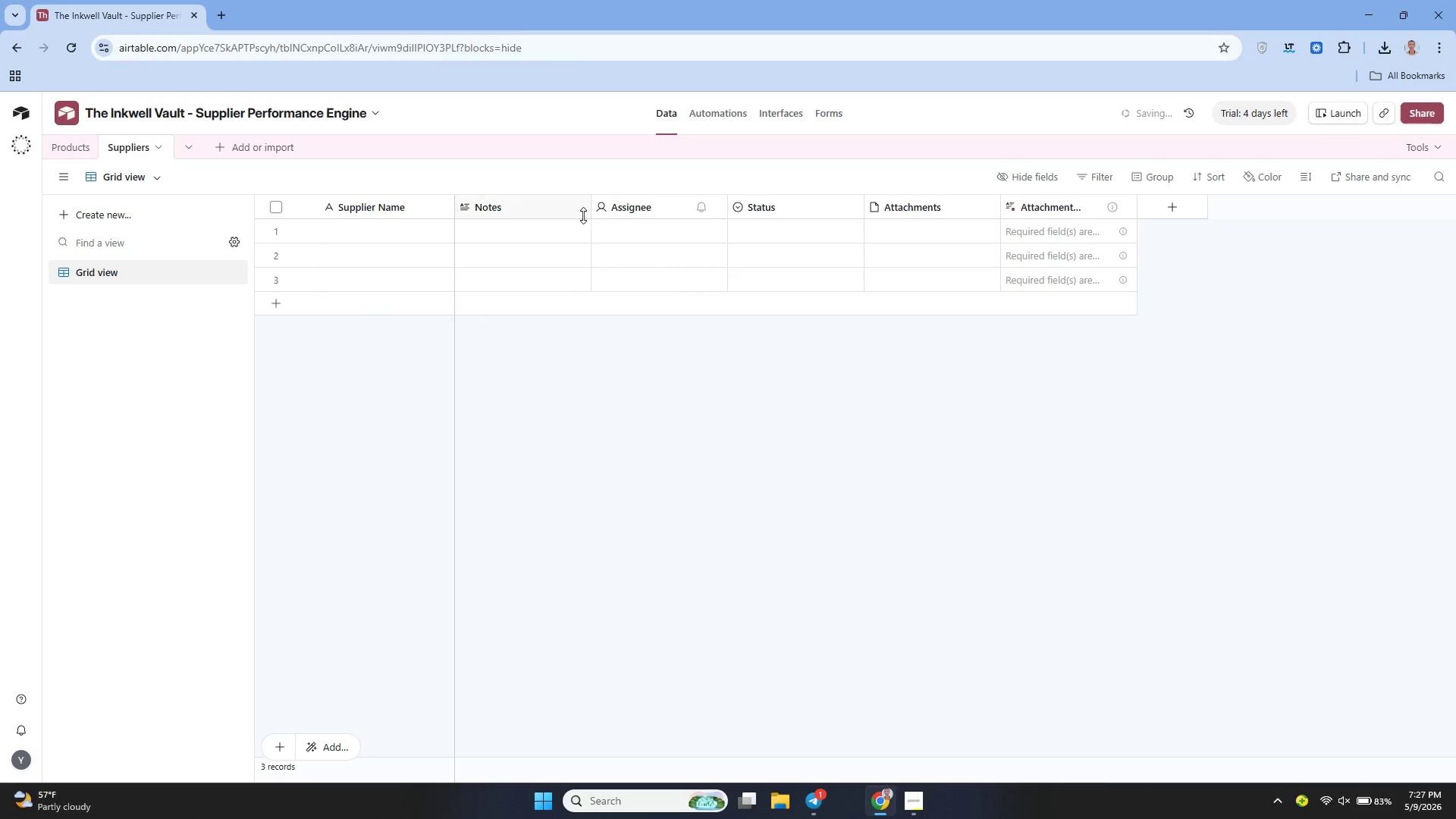 
left_click([582, 213])
 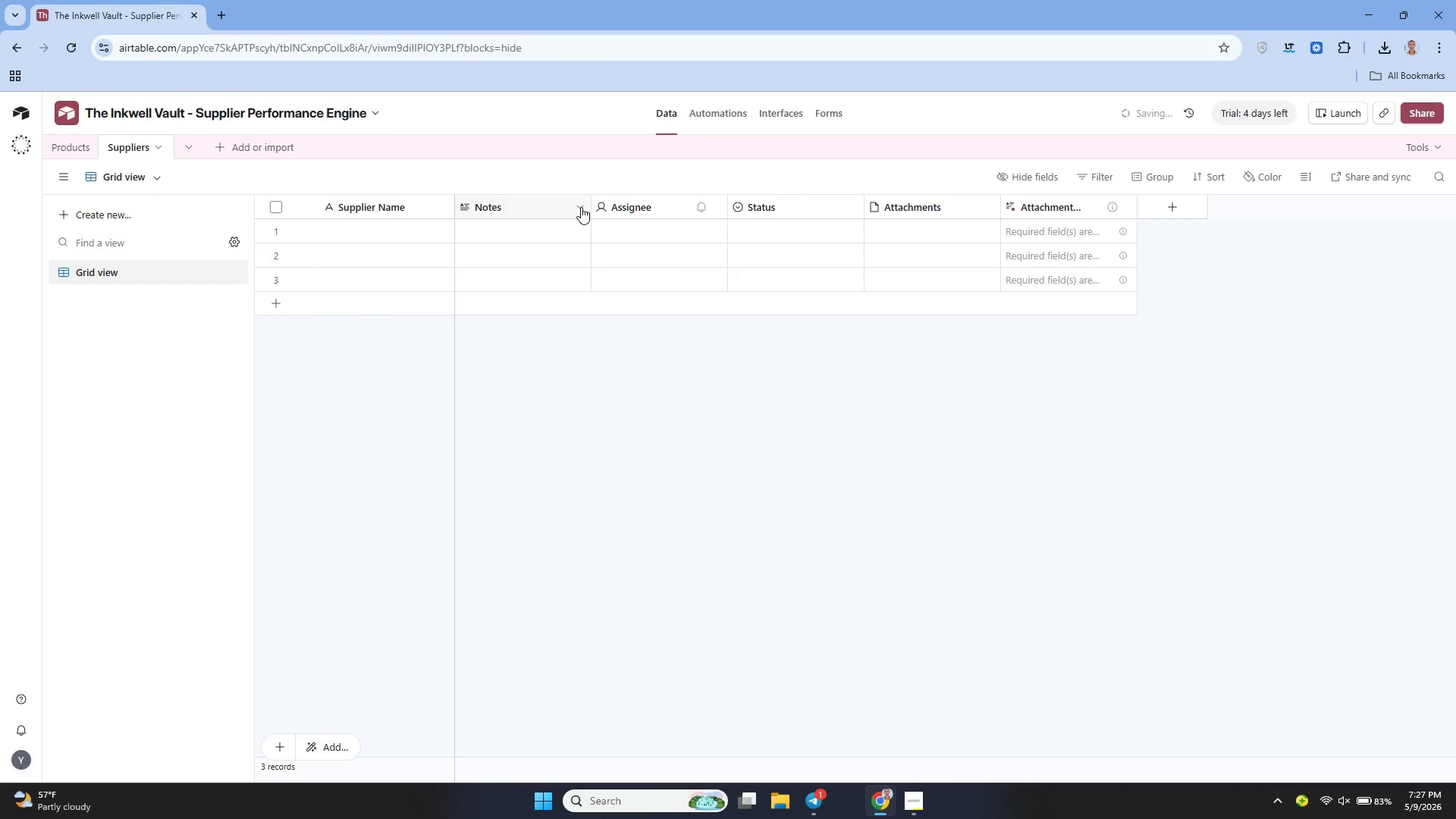 
left_click_drag(start_coordinate=[581, 207], to_coordinate=[578, 211])
 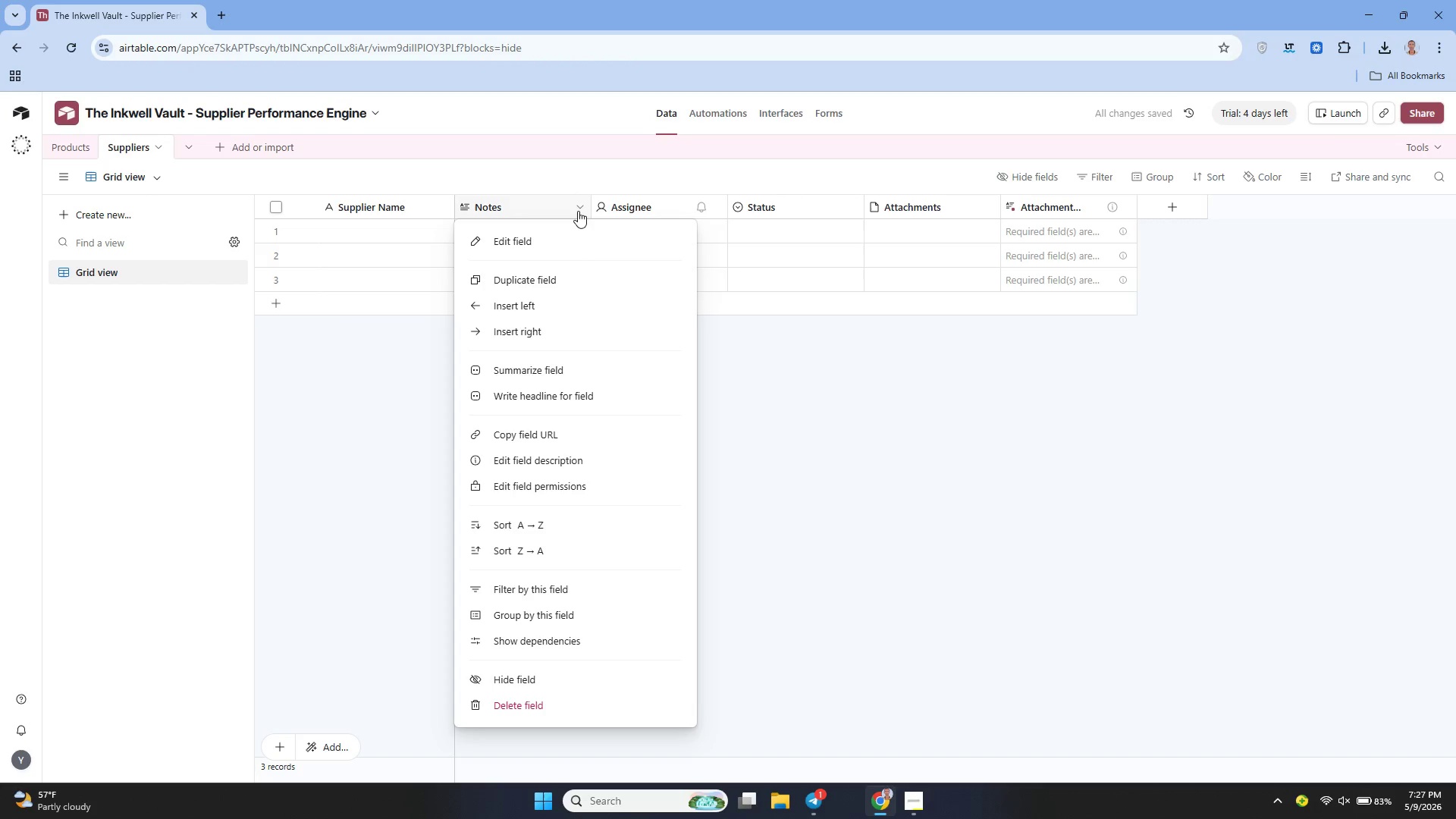 
left_click([578, 211])
 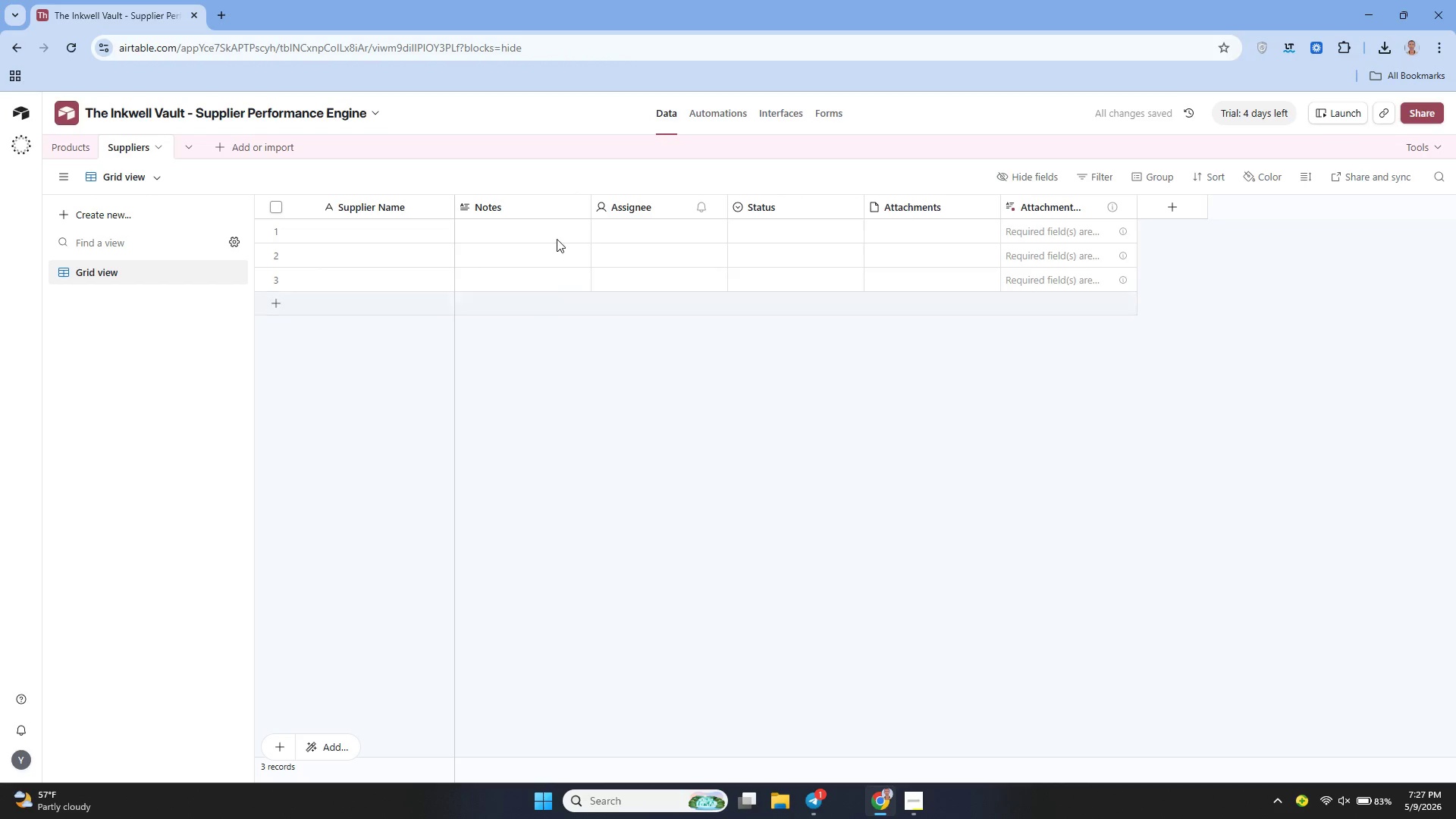 
left_click([577, 209])
 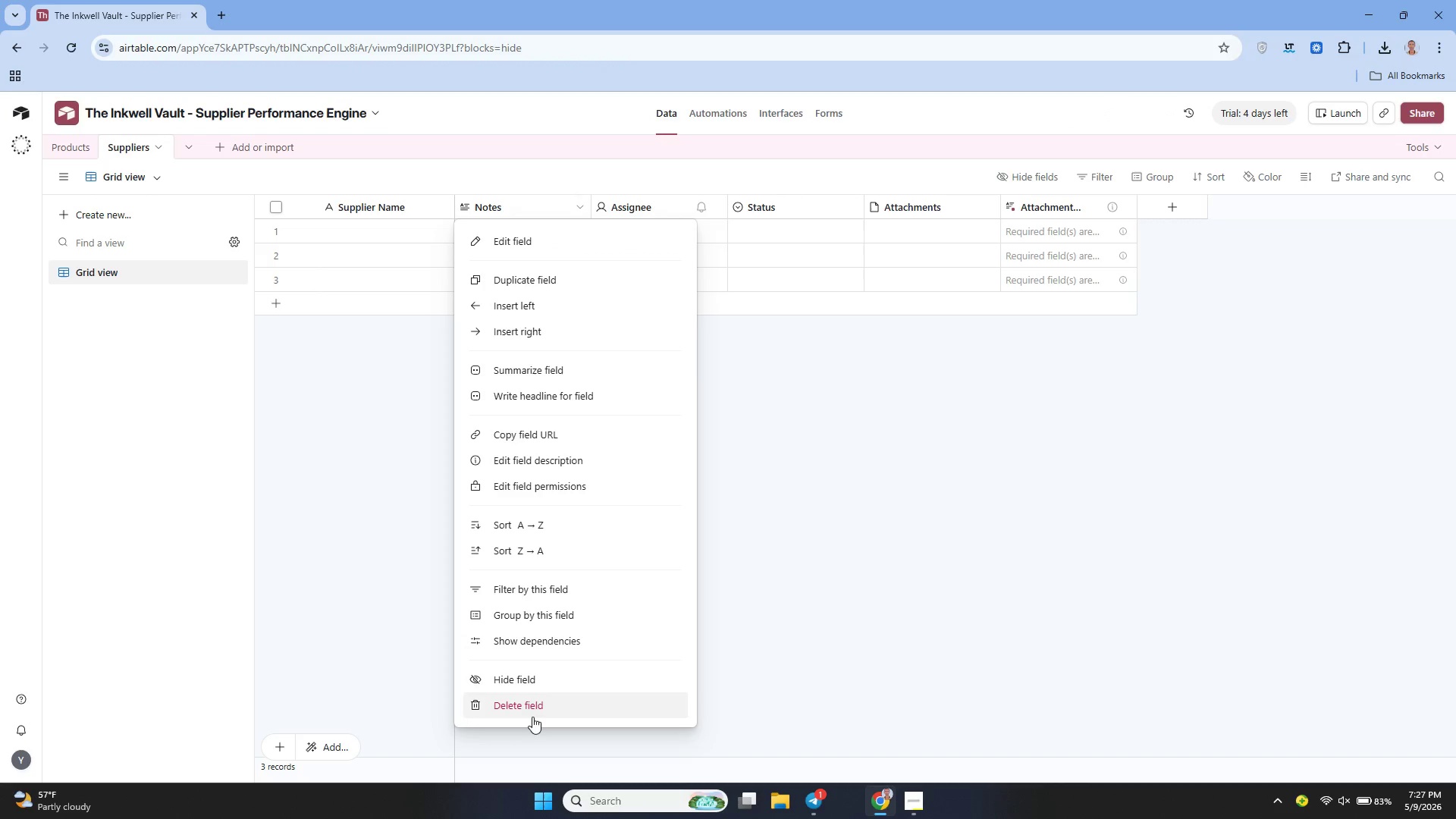 
left_click([525, 713])
 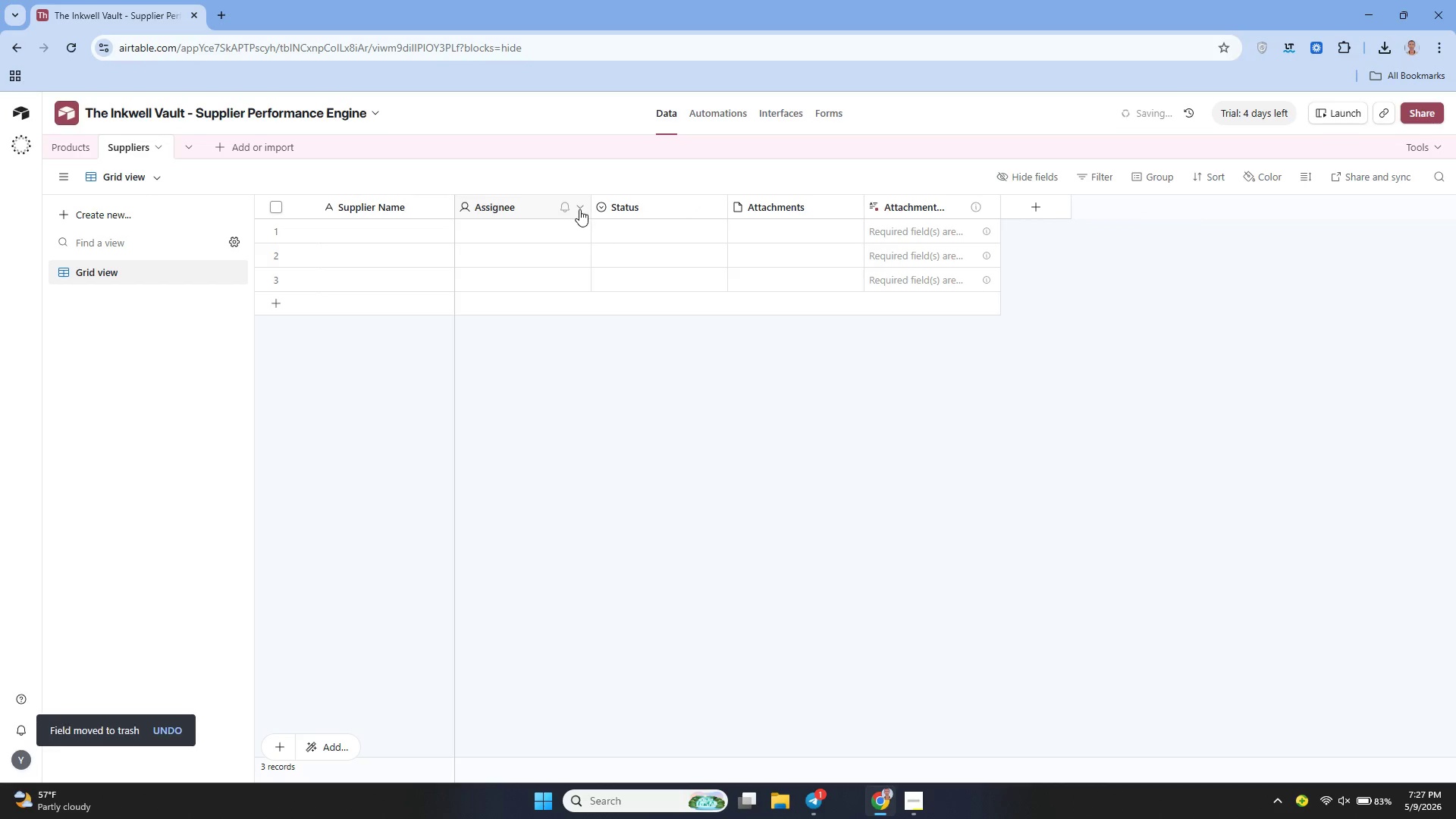 
left_click([576, 206])
 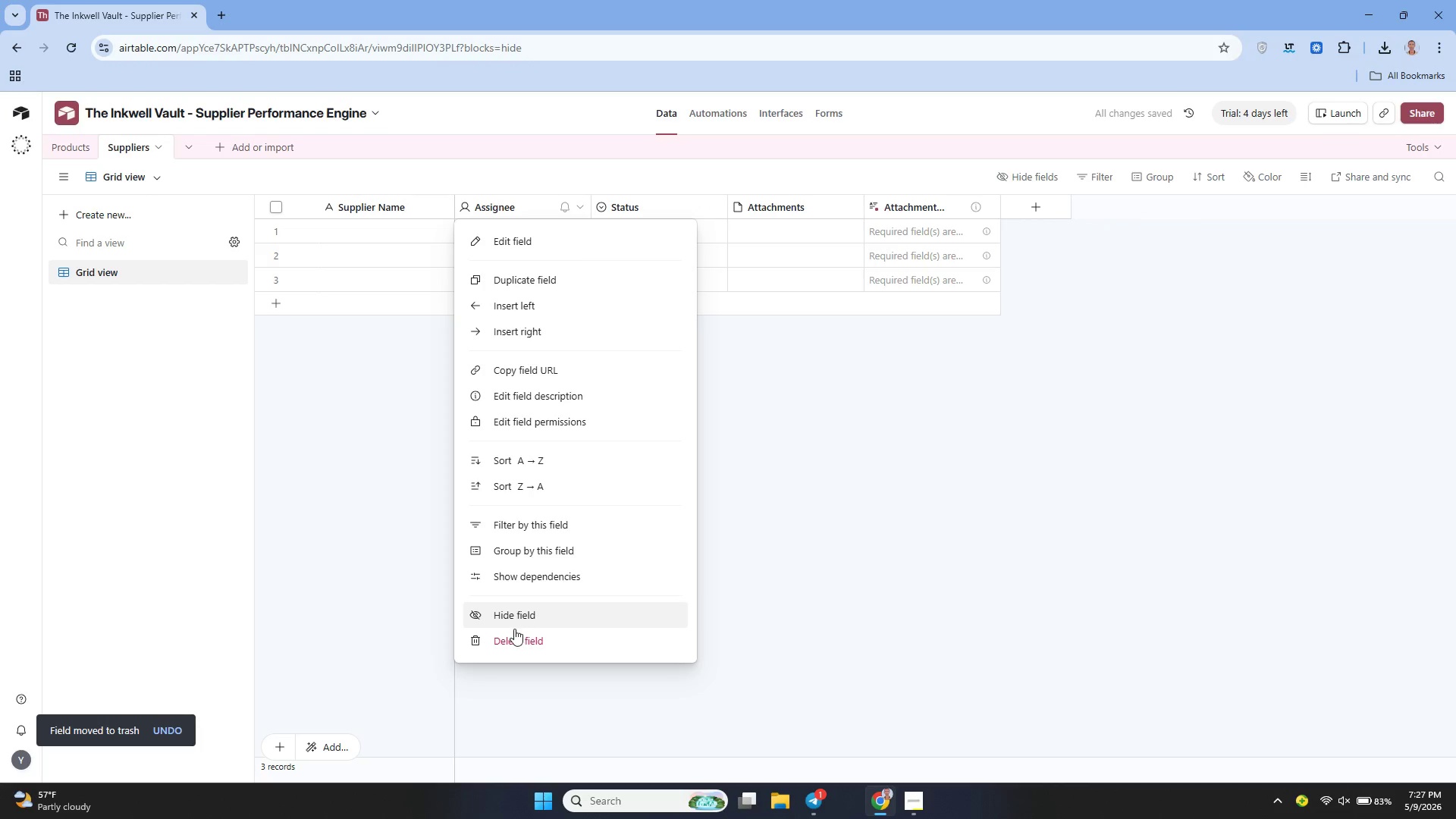 
left_click([514, 632])
 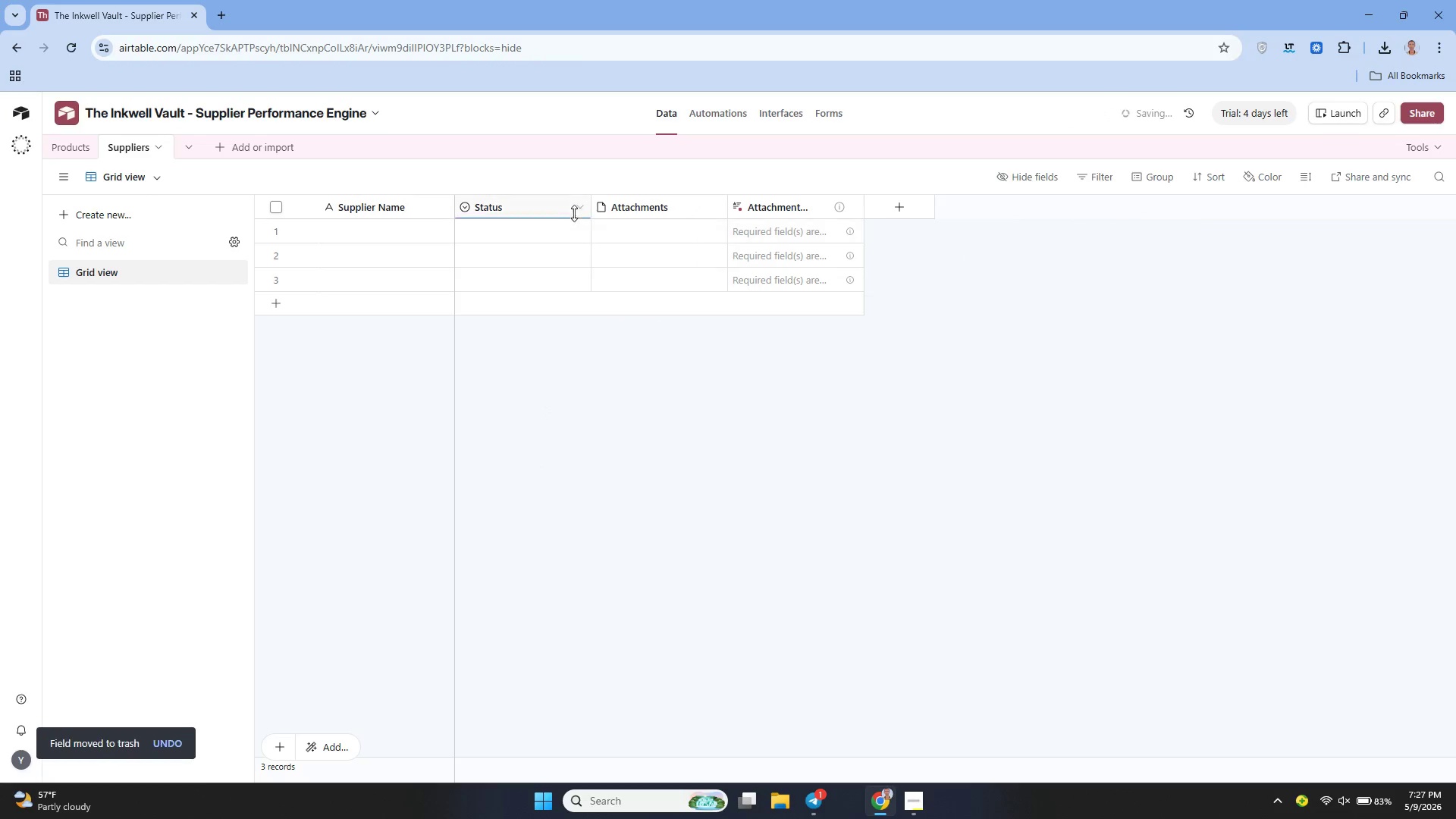 
left_click([579, 203])
 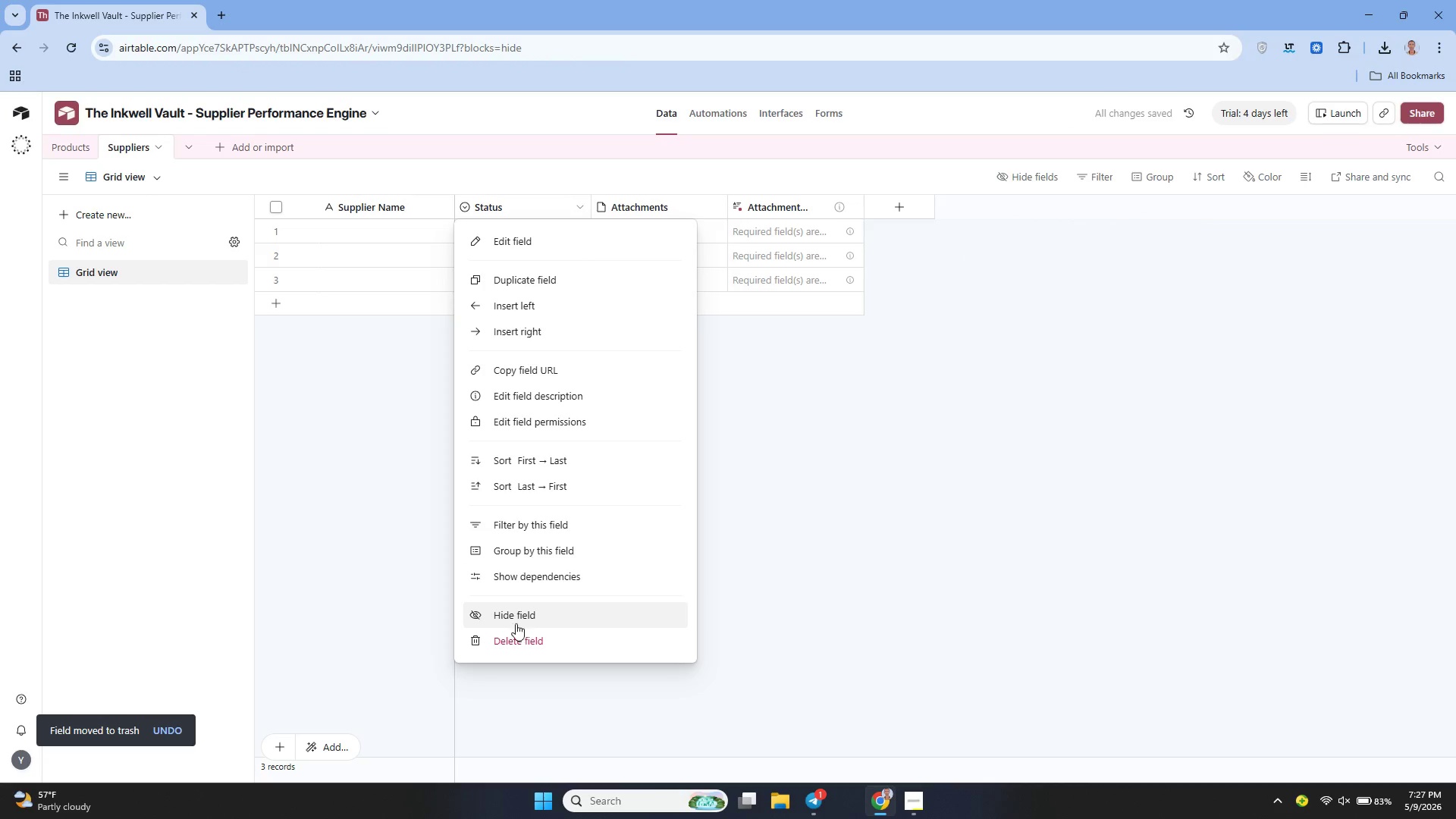 
left_click([510, 630])
 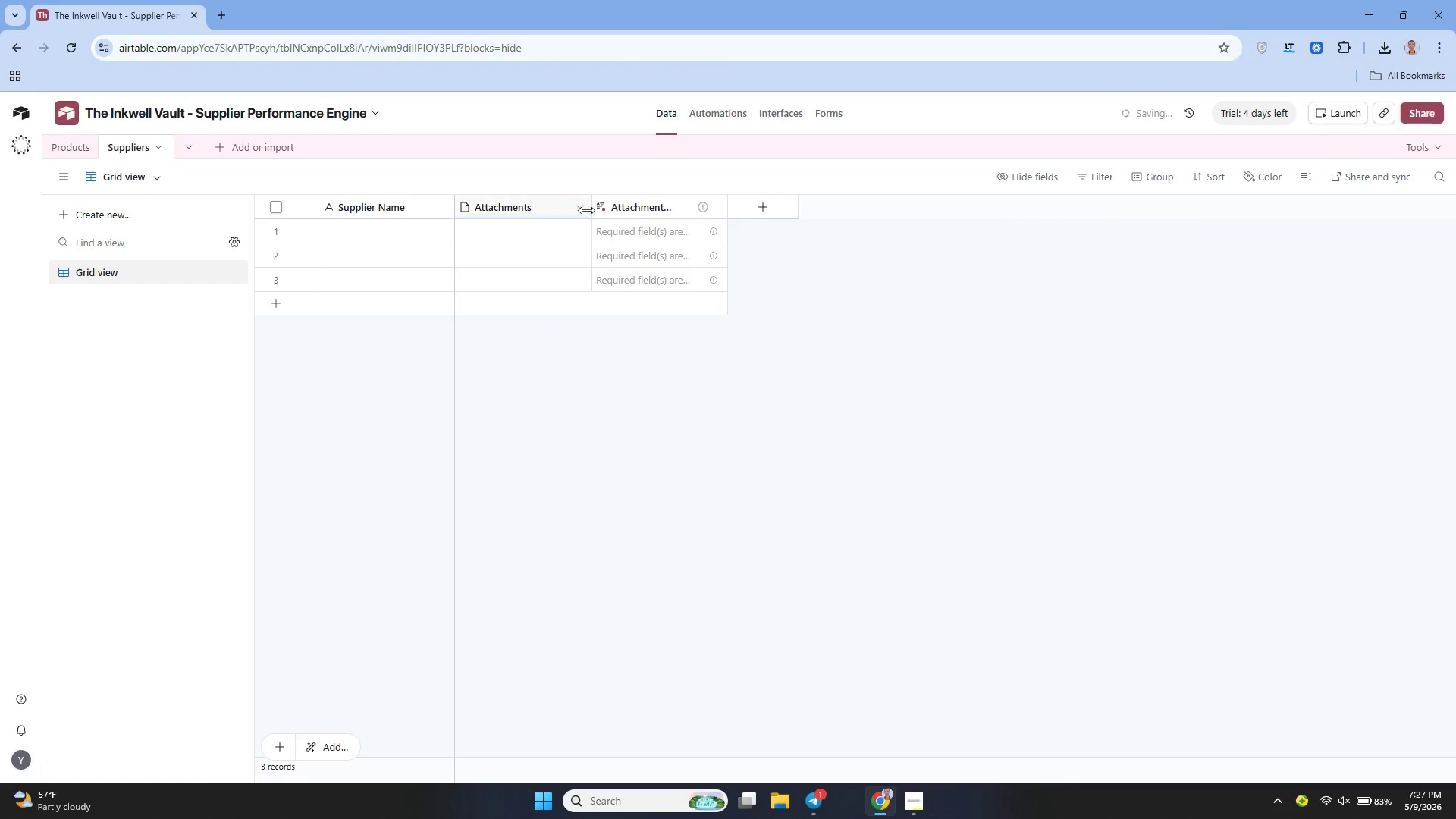 
left_click([582, 206])
 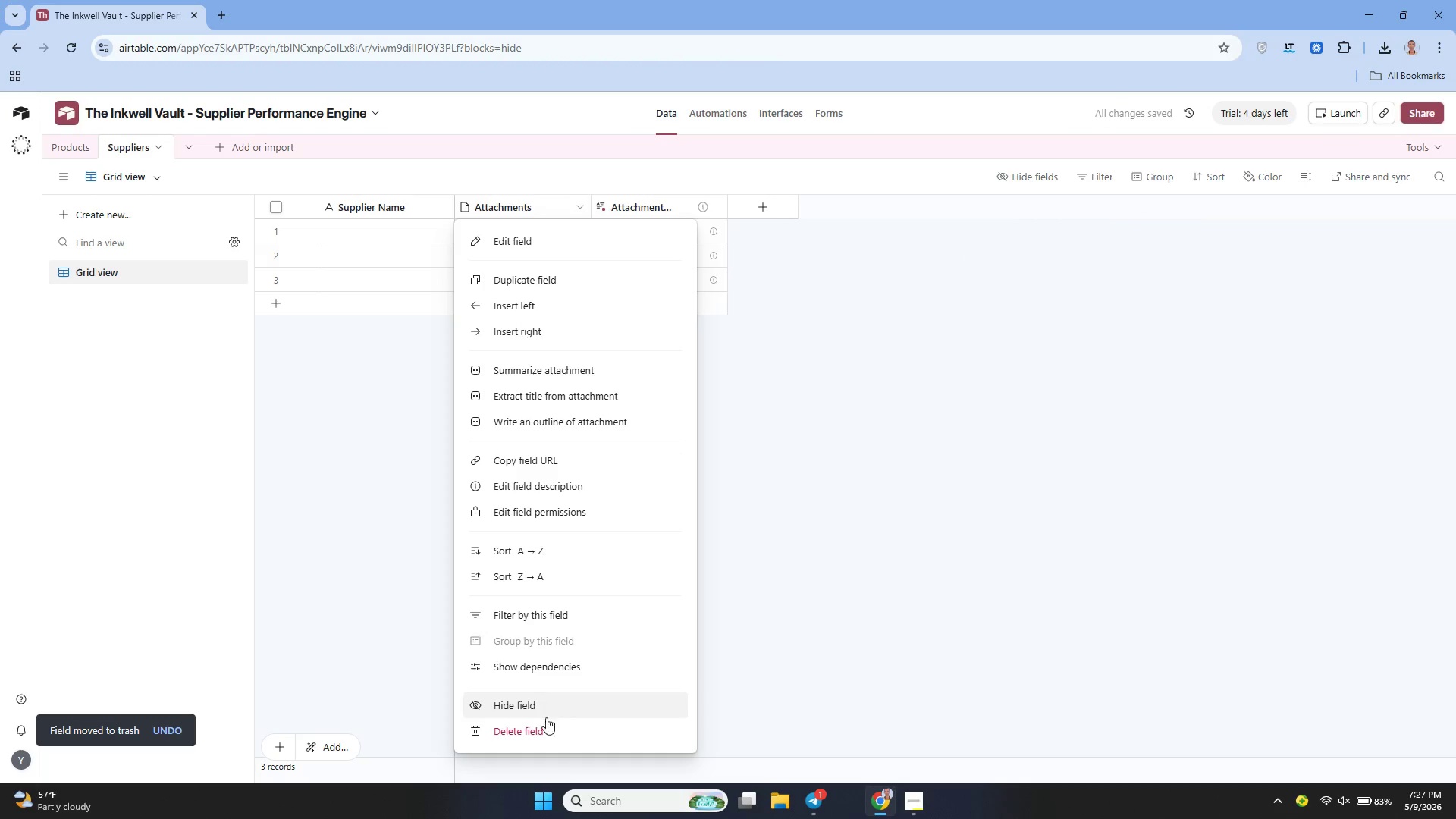 
left_click([536, 722])
 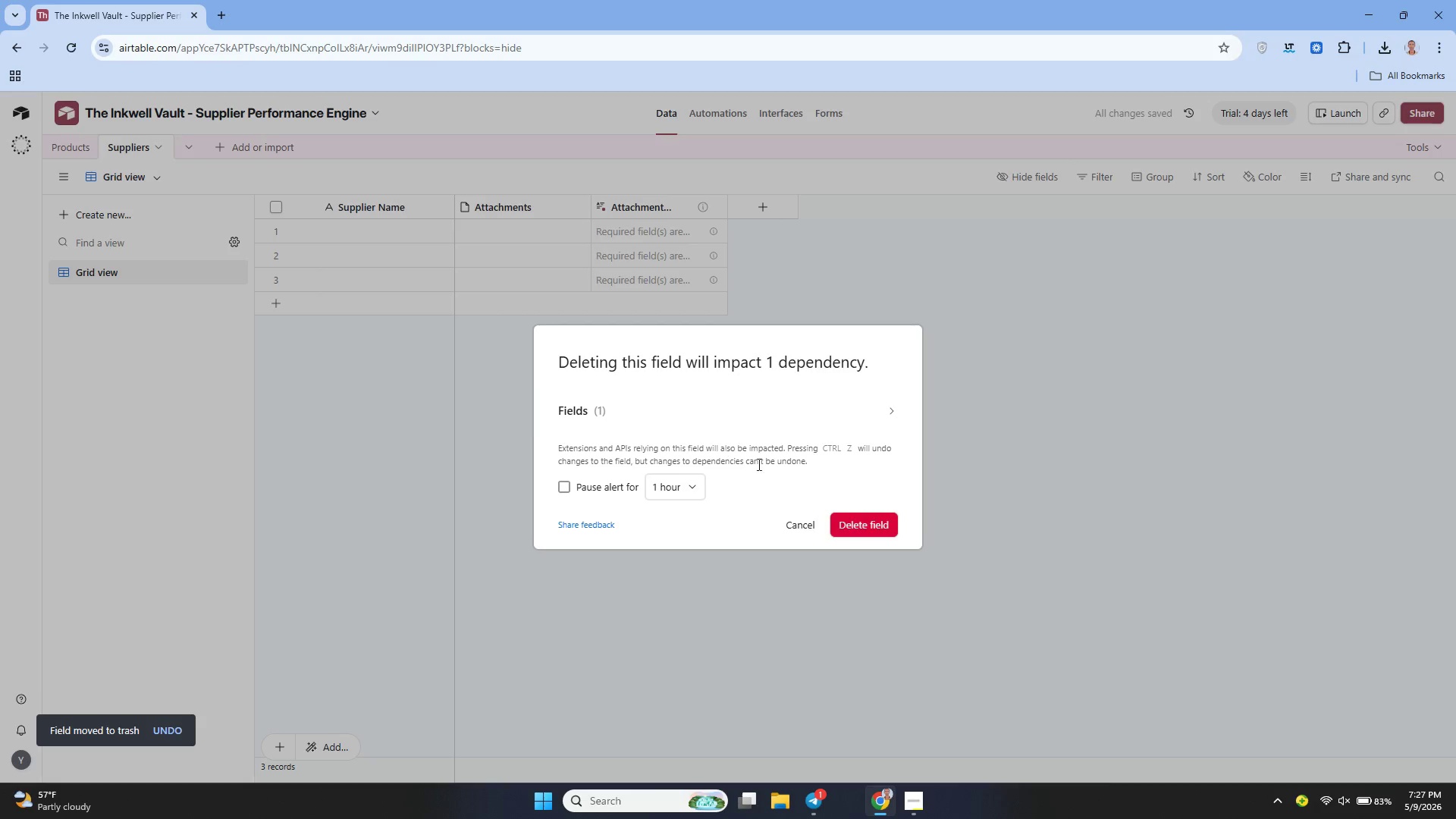 
left_click([853, 523])
 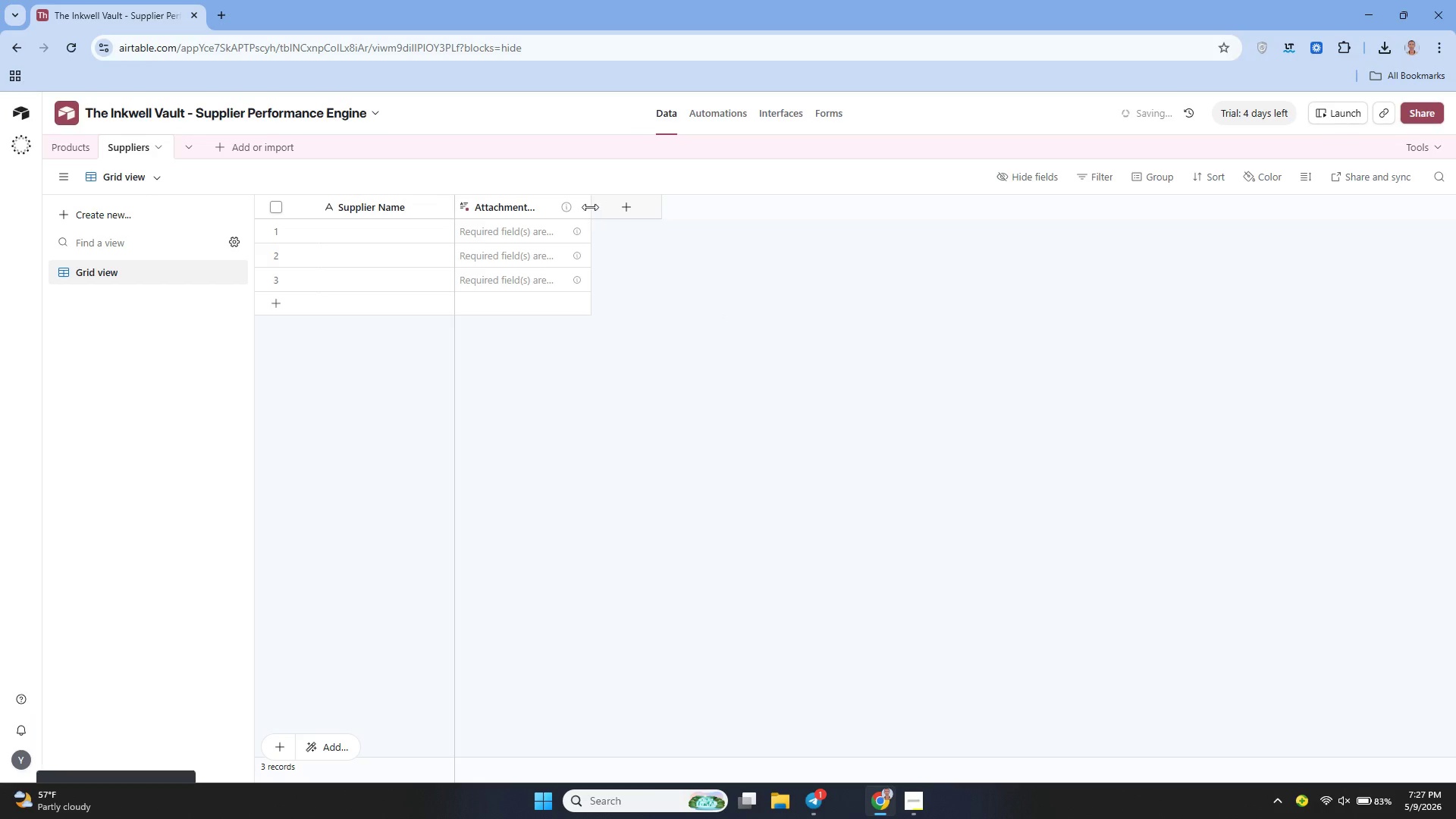 
left_click([581, 200])
 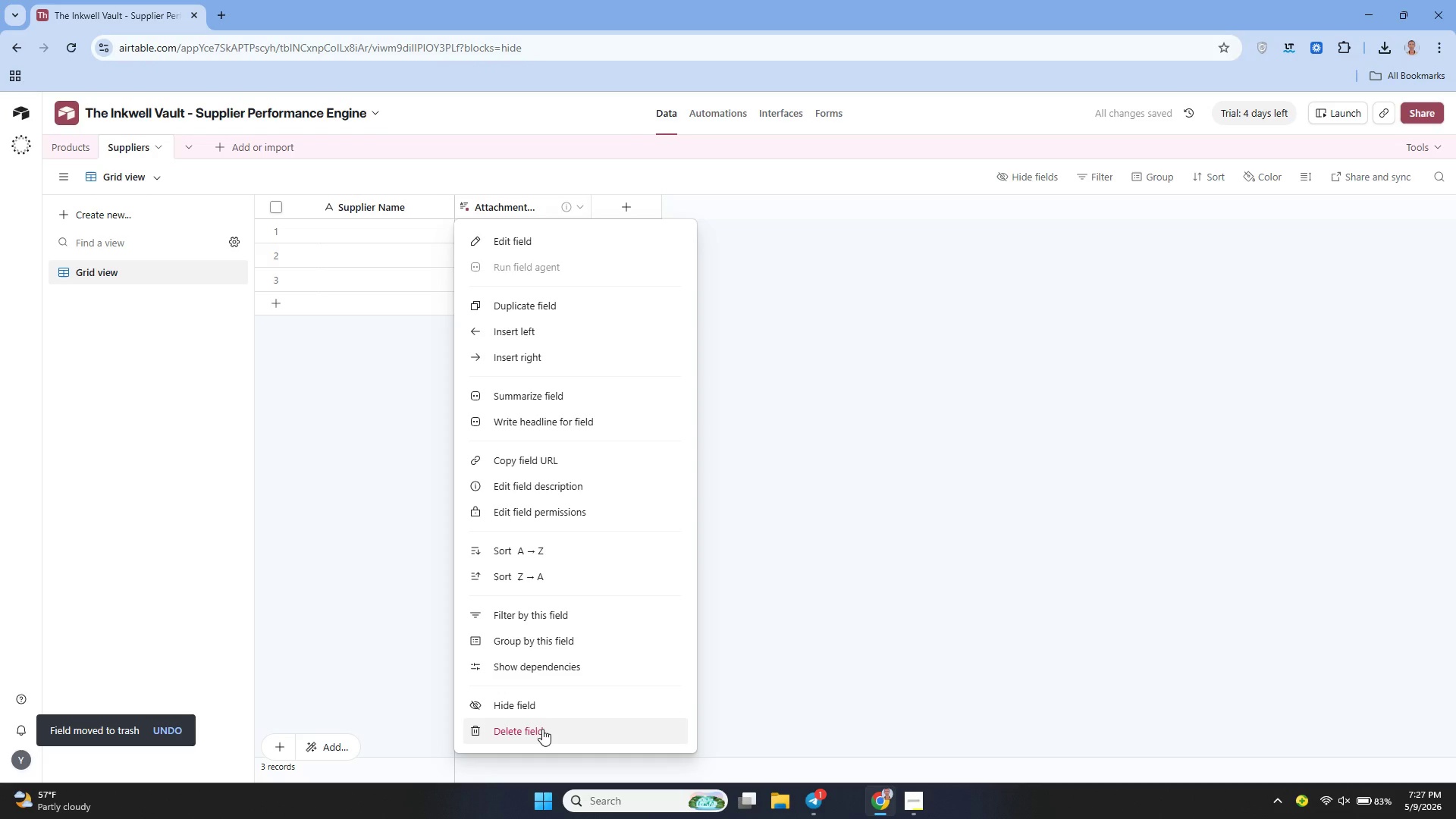 
left_click([542, 729])
 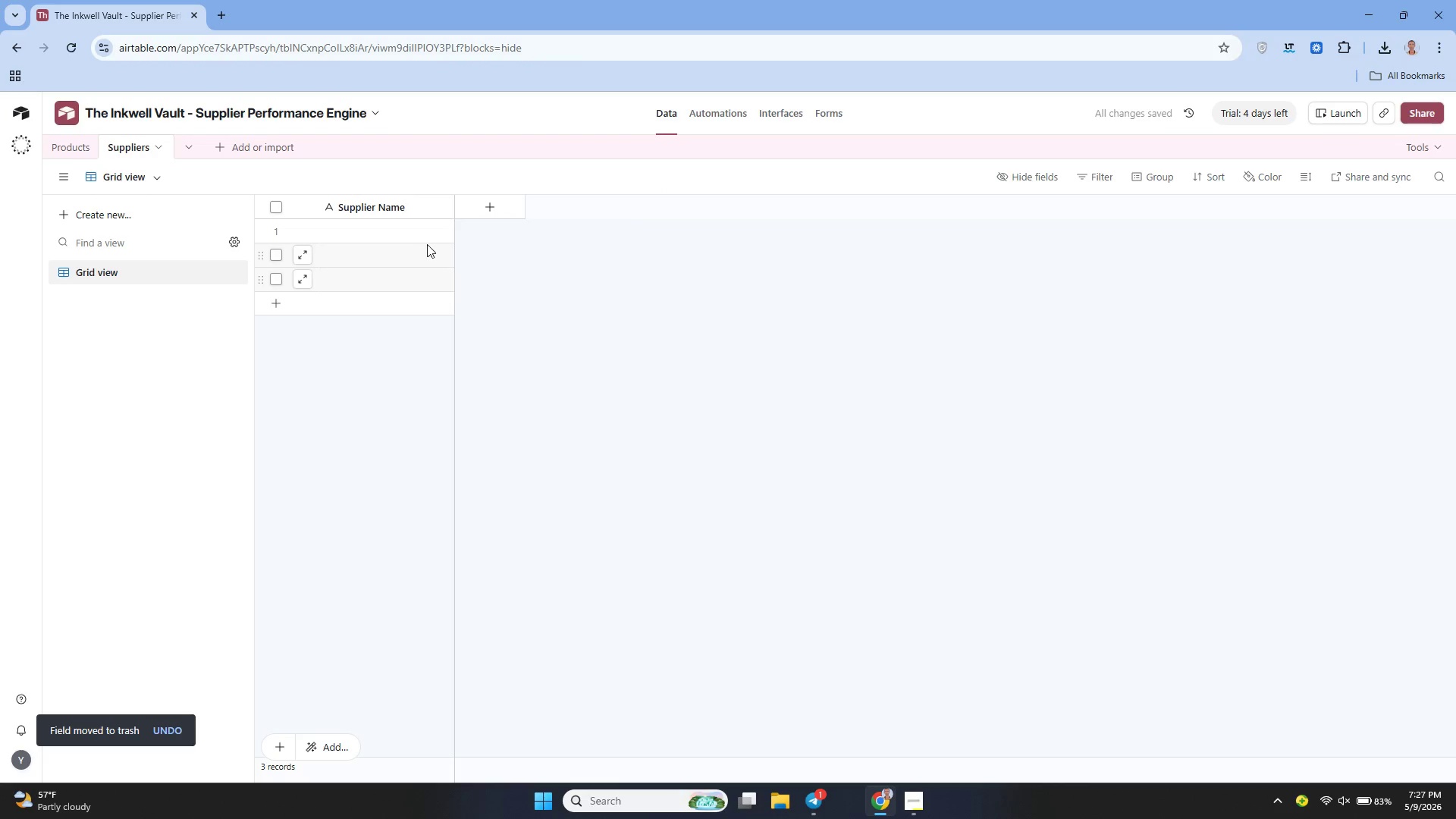 
left_click([403, 237])
 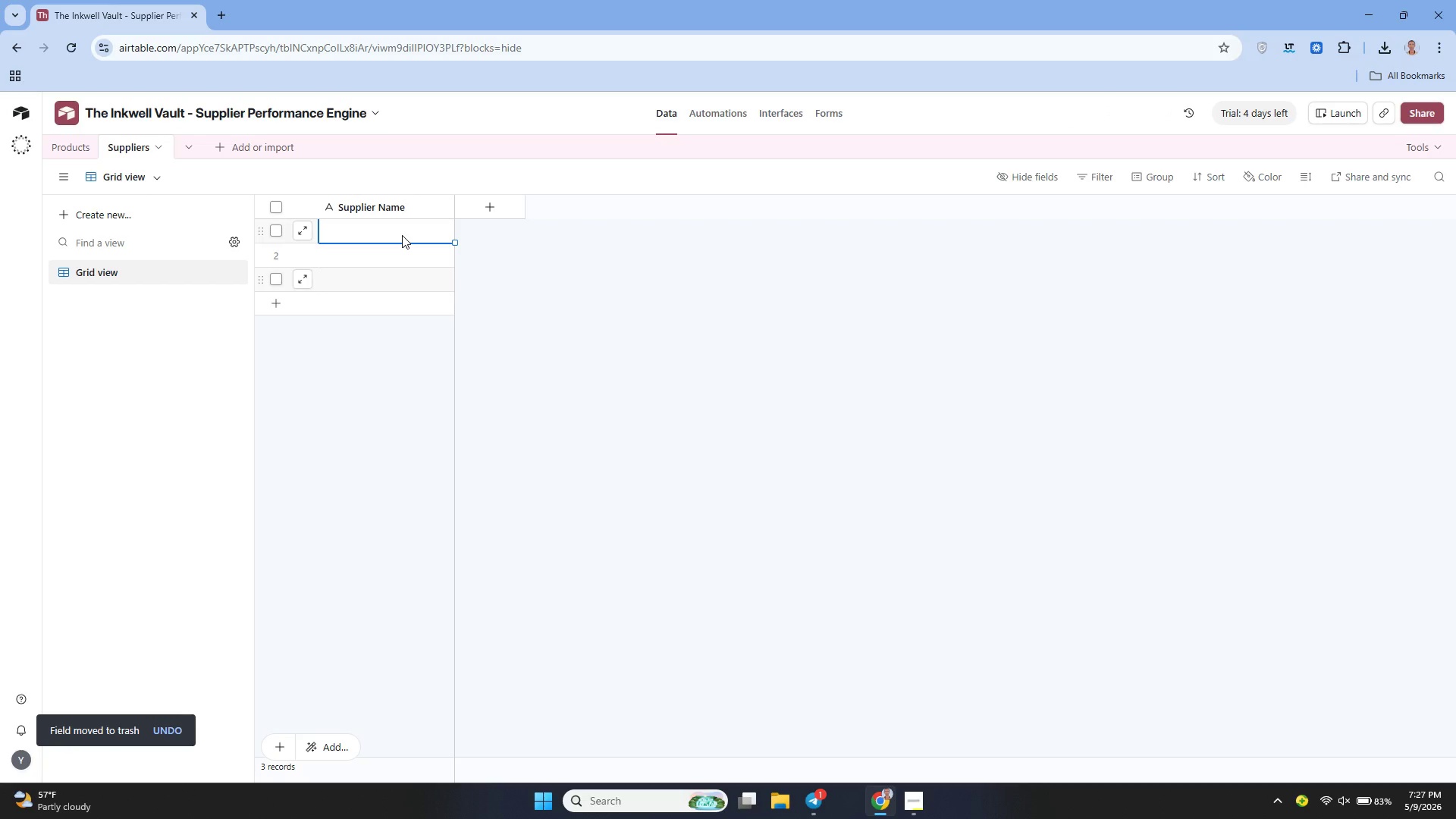 
wait(7.05)
 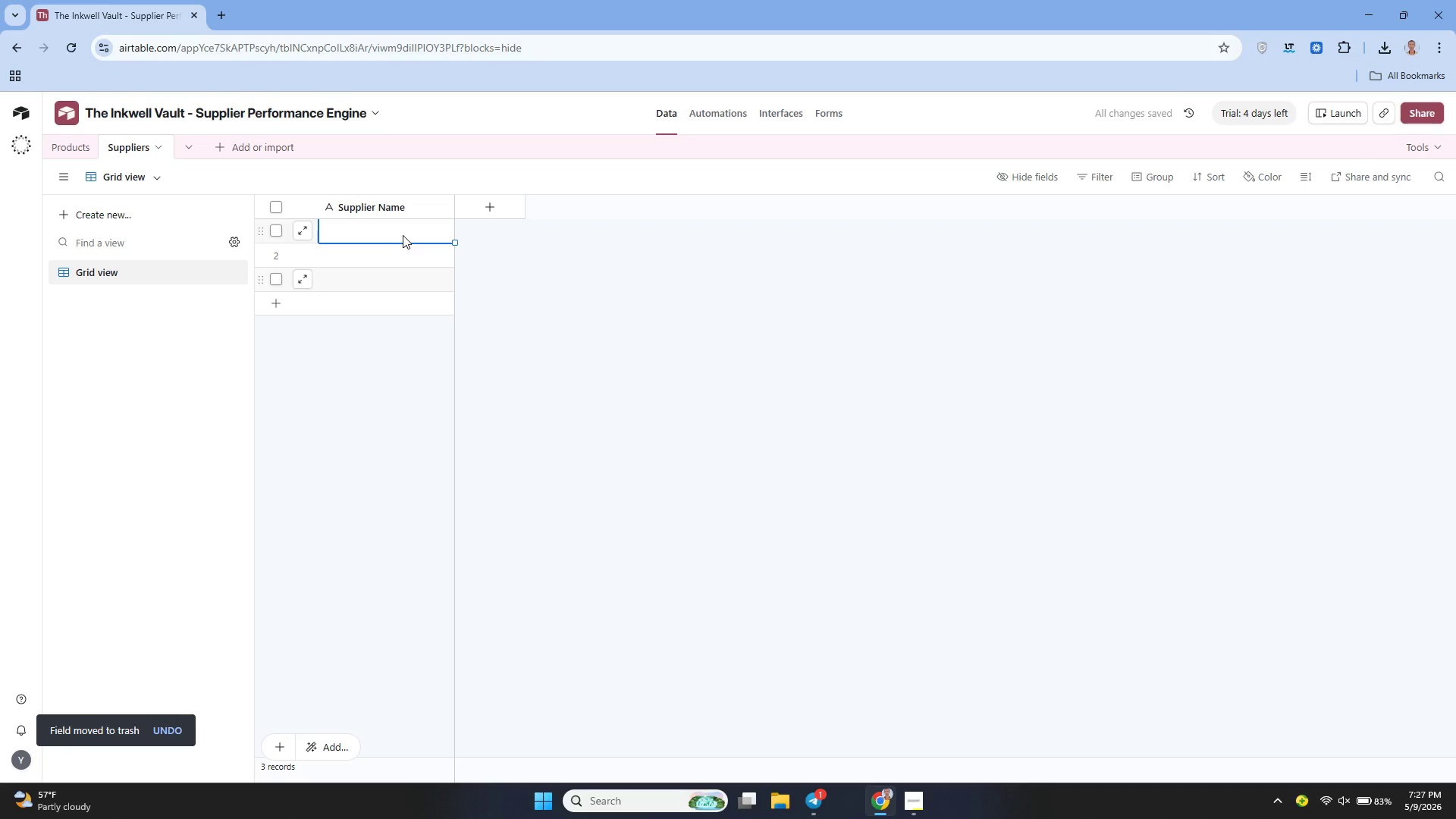 
left_click([372, 235])
 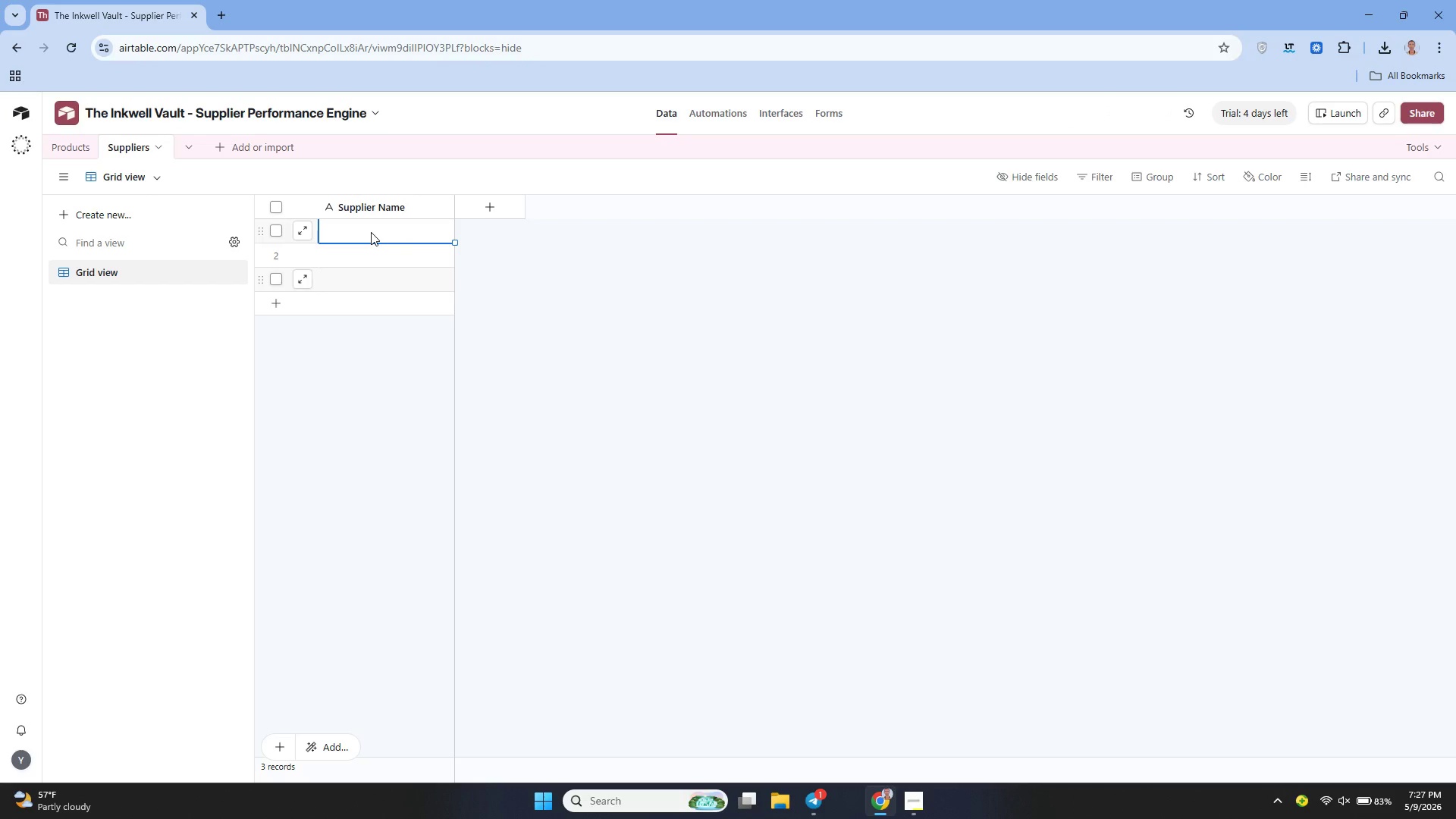 
key(Enter)
 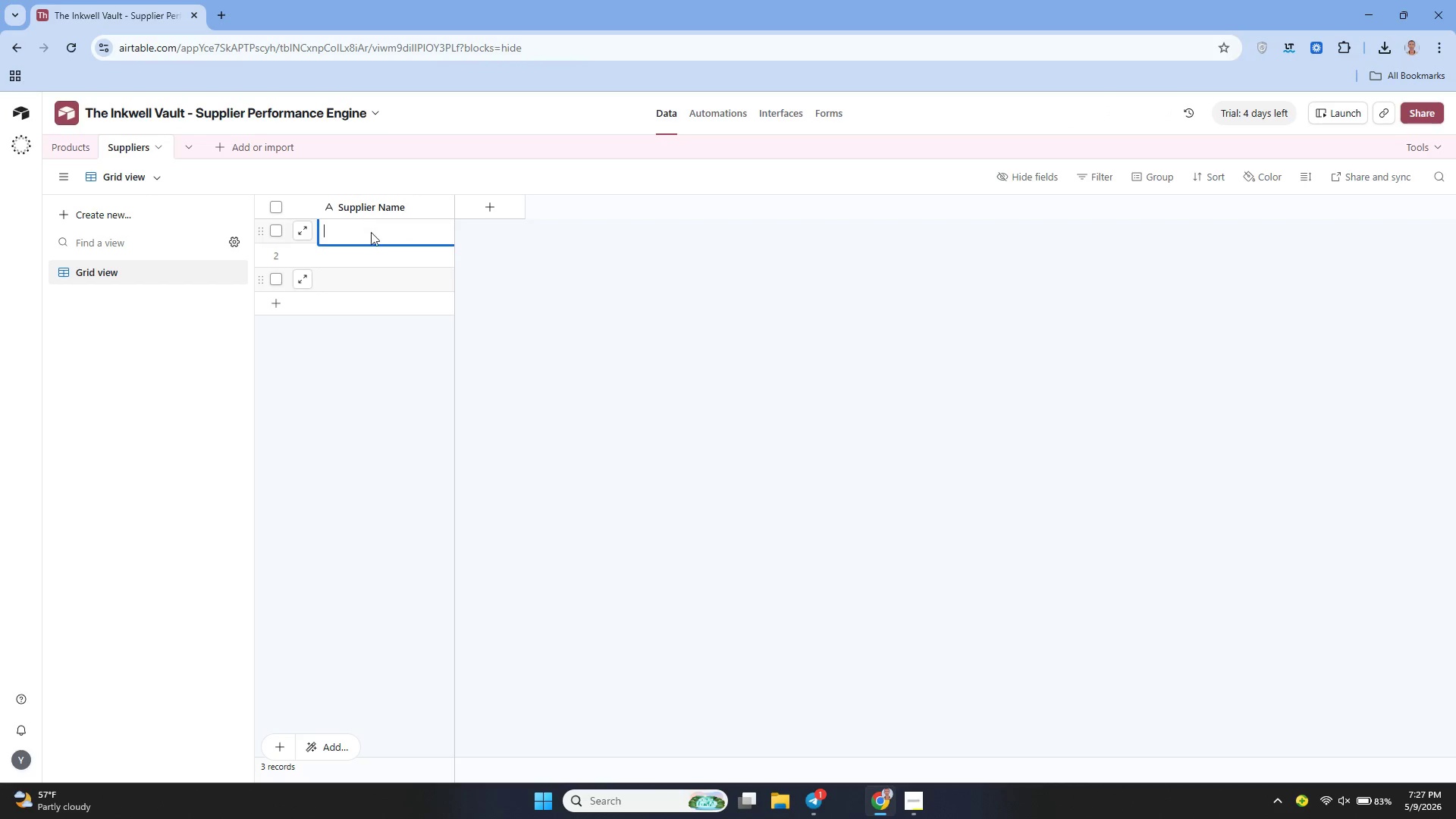 
key(Enter)
 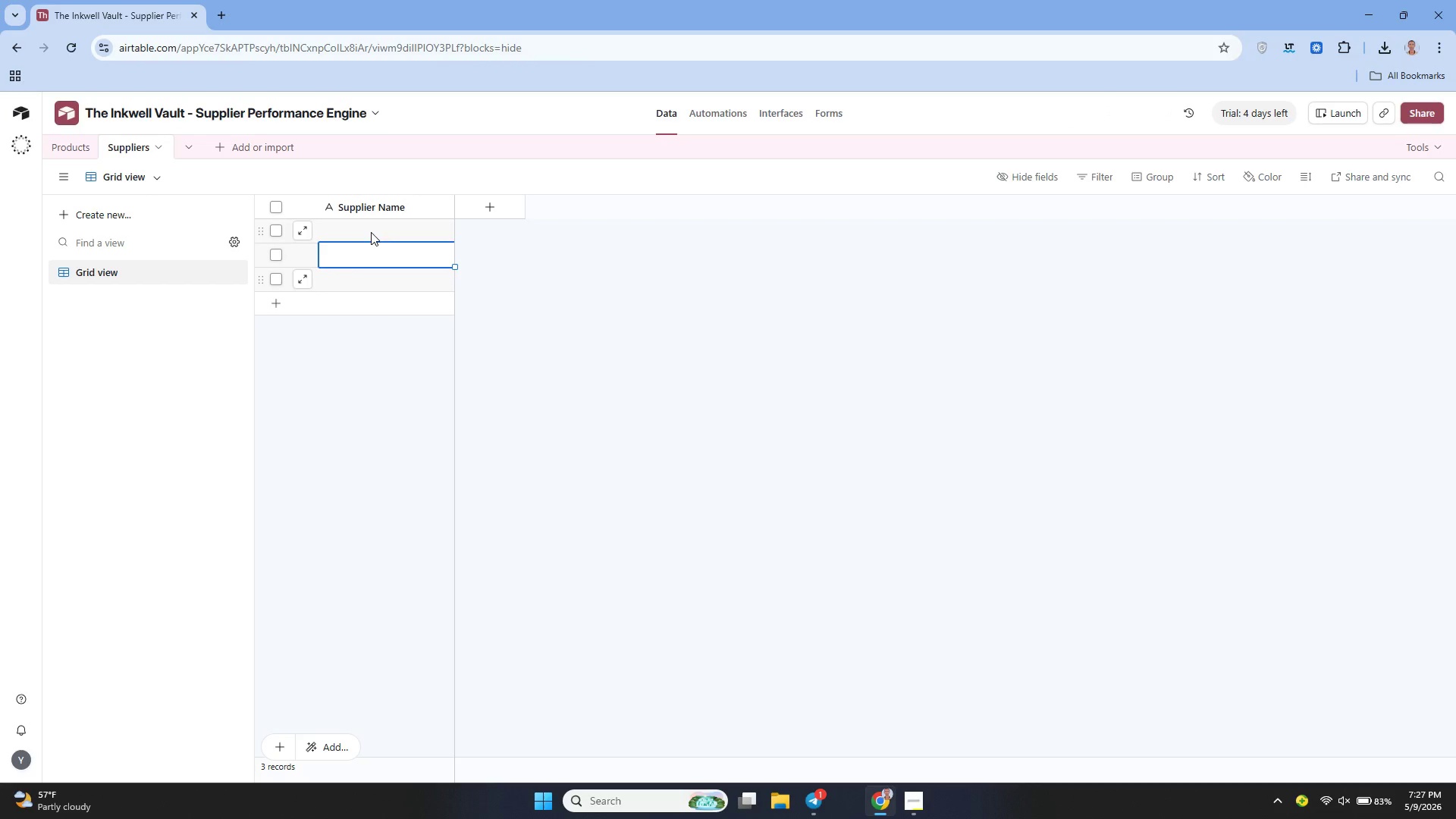 
key(ArrowUp)
 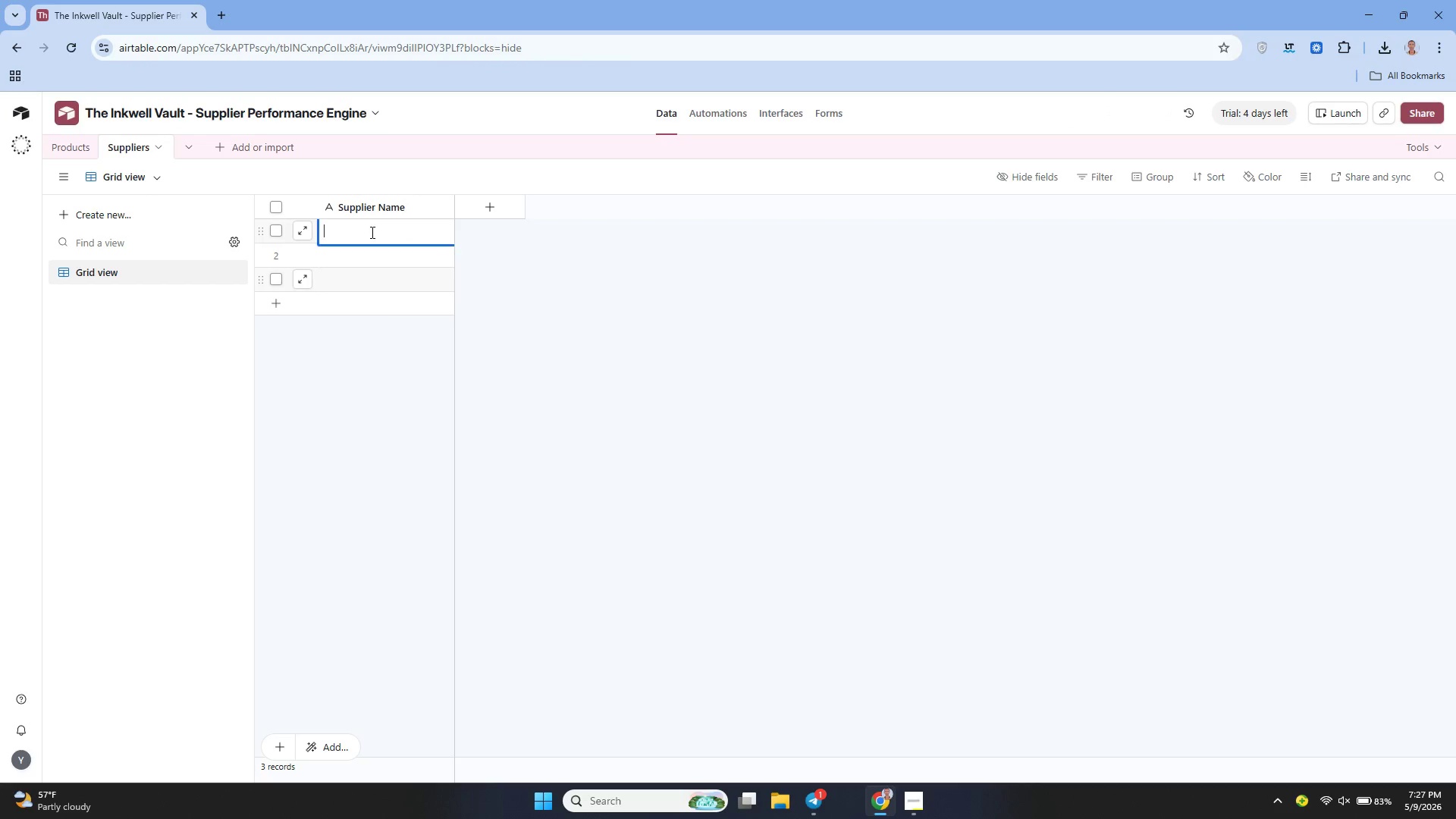 
key(Enter)
 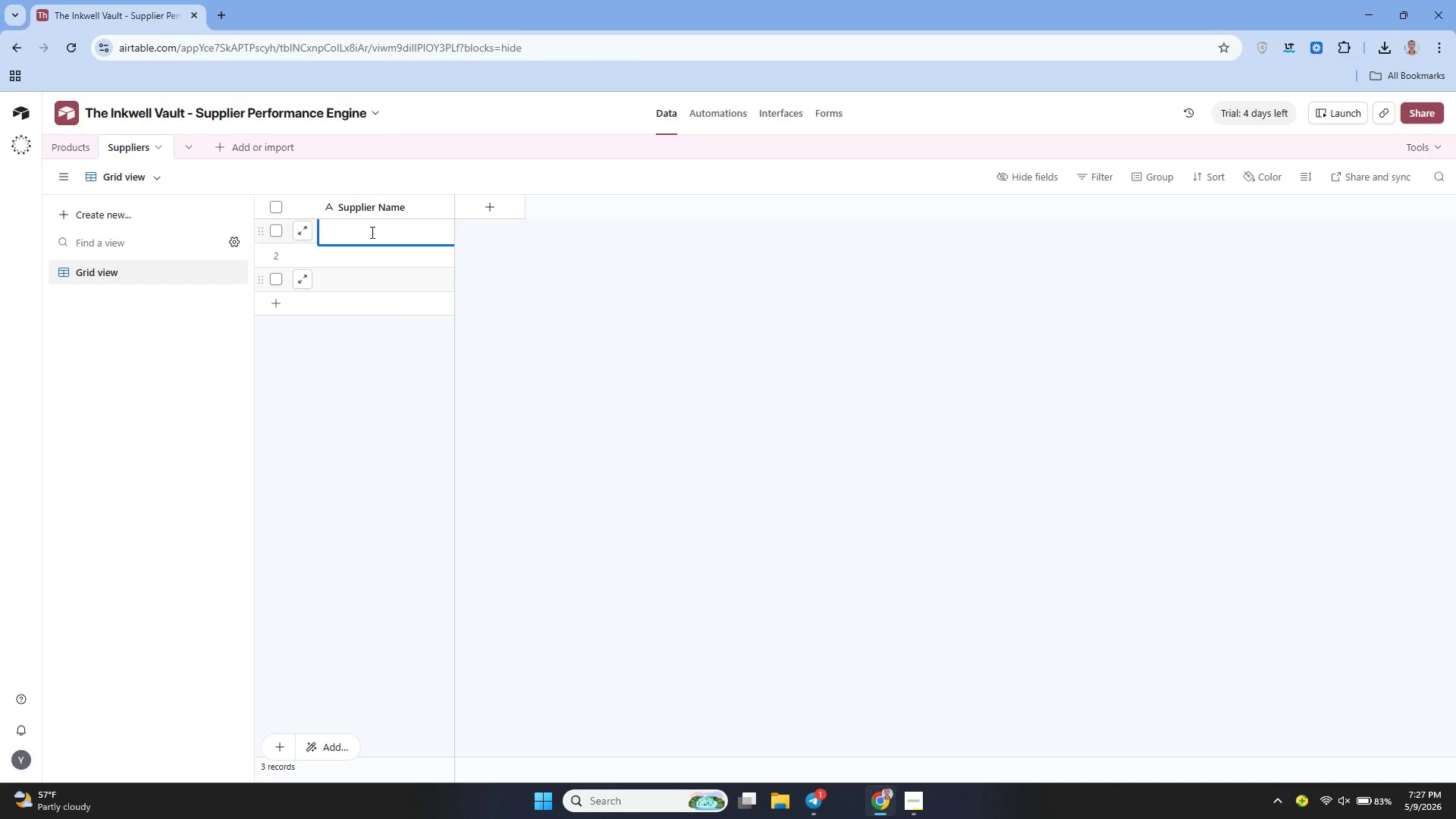 
type(Pelikan)
 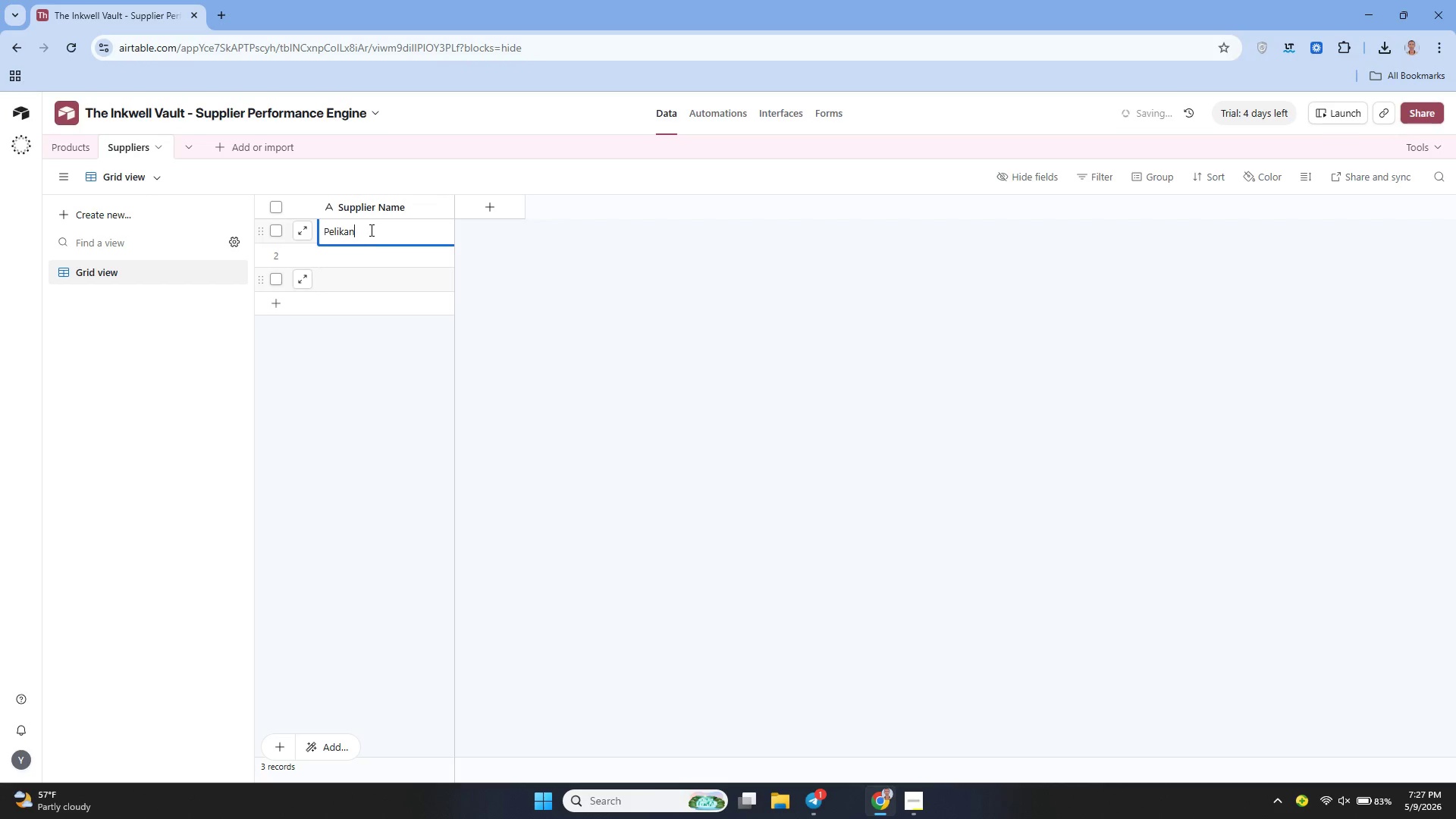 
key(Enter)
 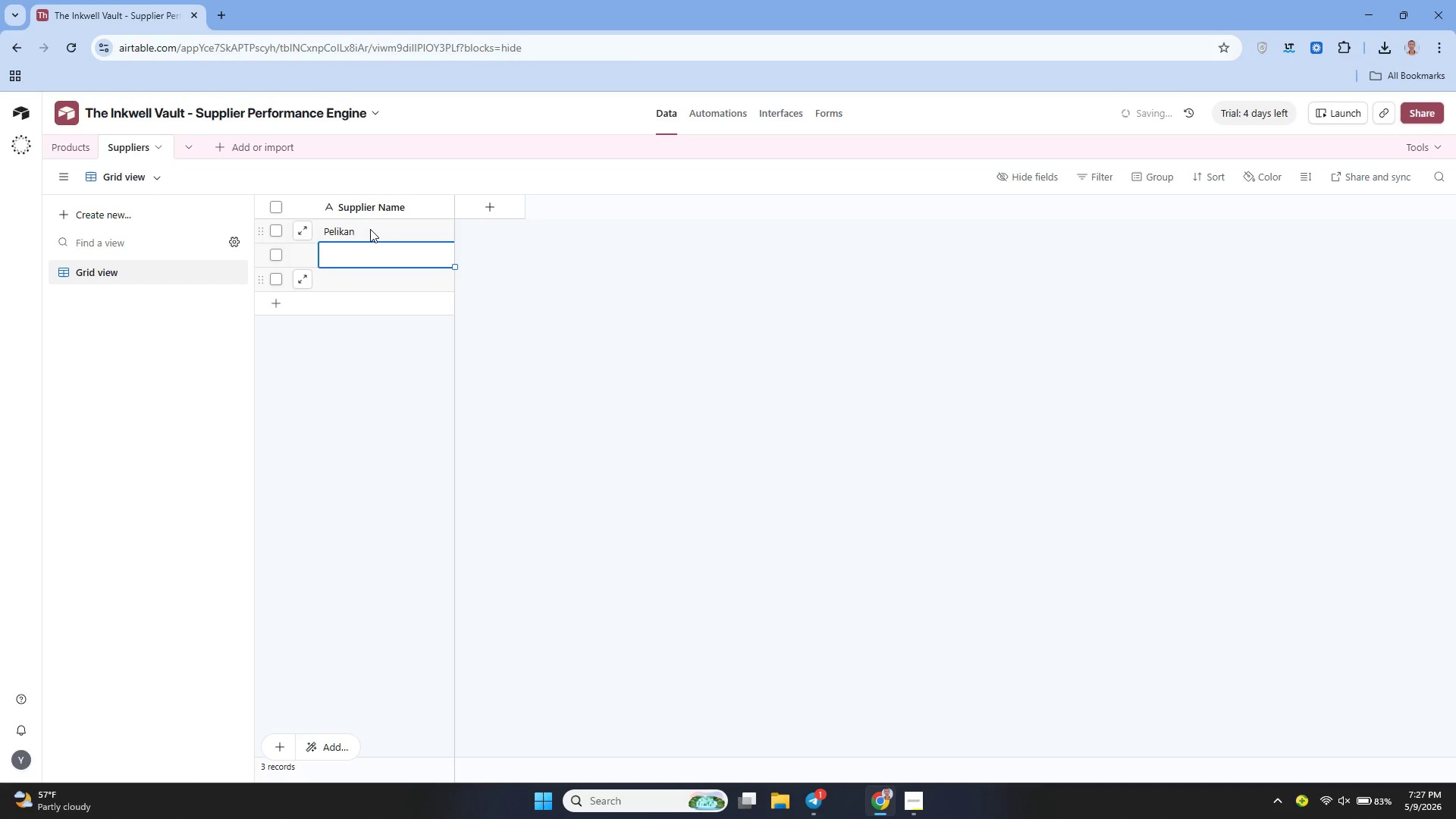 
type(Pilot )
key(Backspace)
type(-Namiki)
 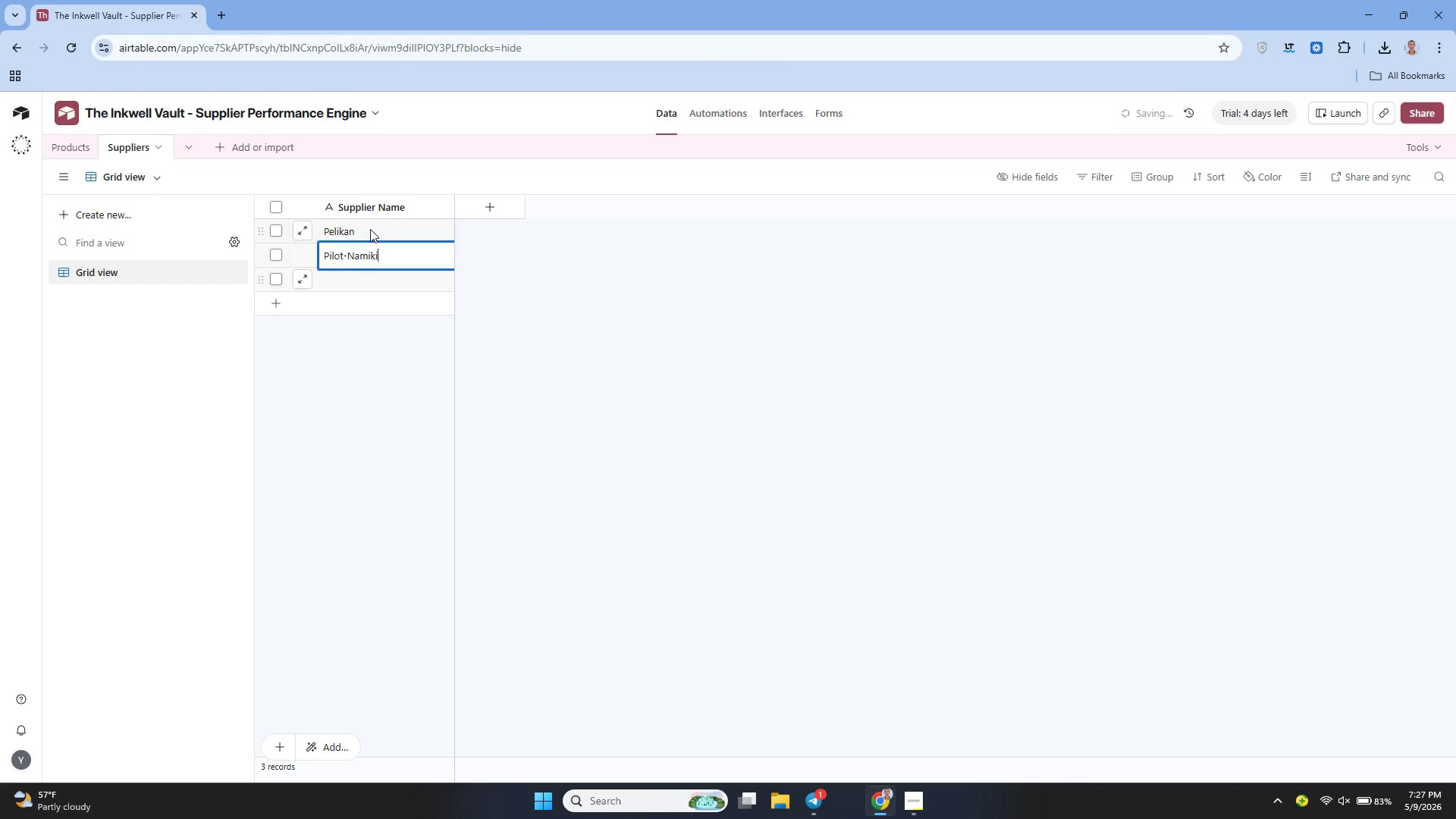 
key(Enter)
 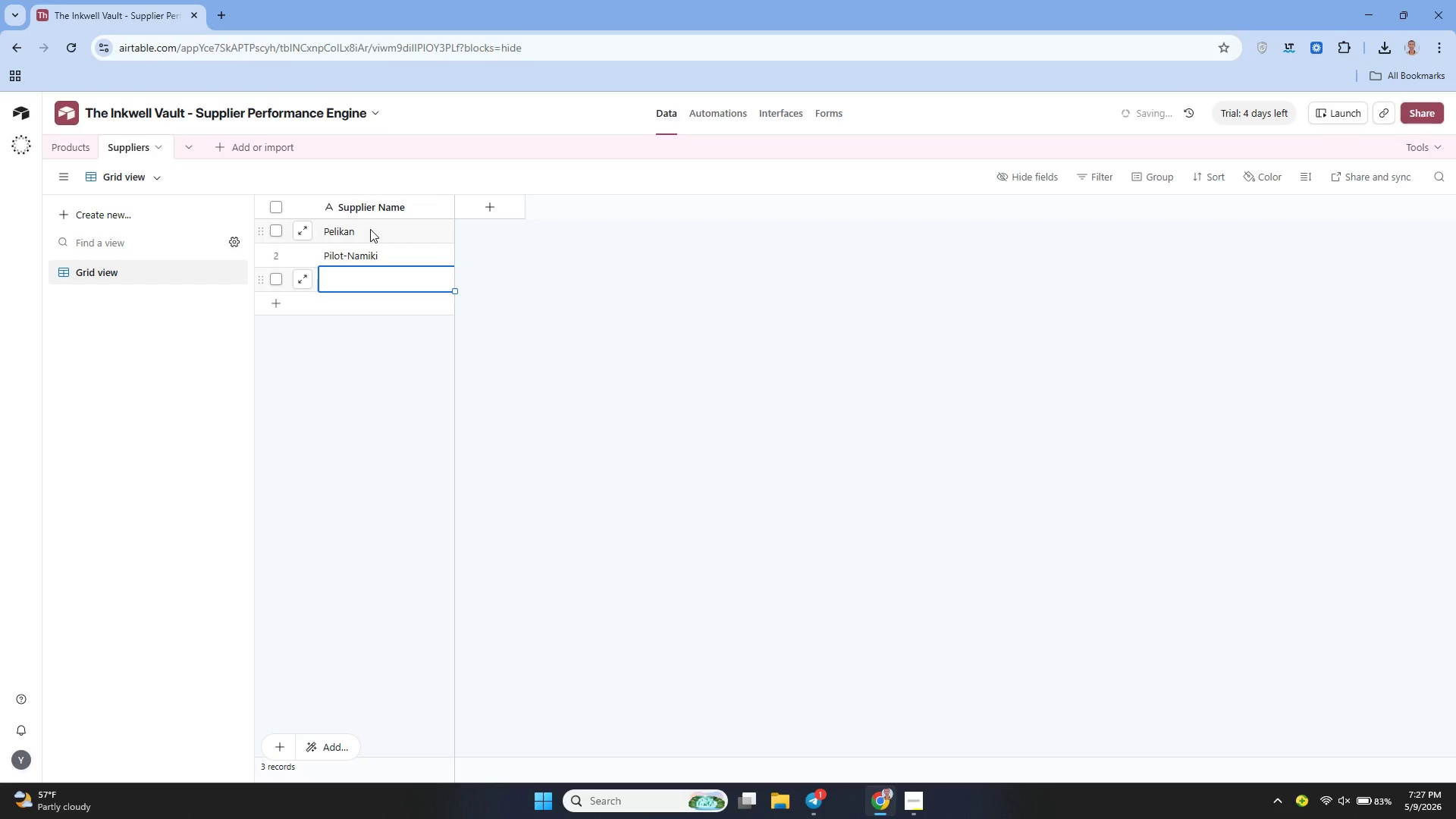 
type(Lamy)
 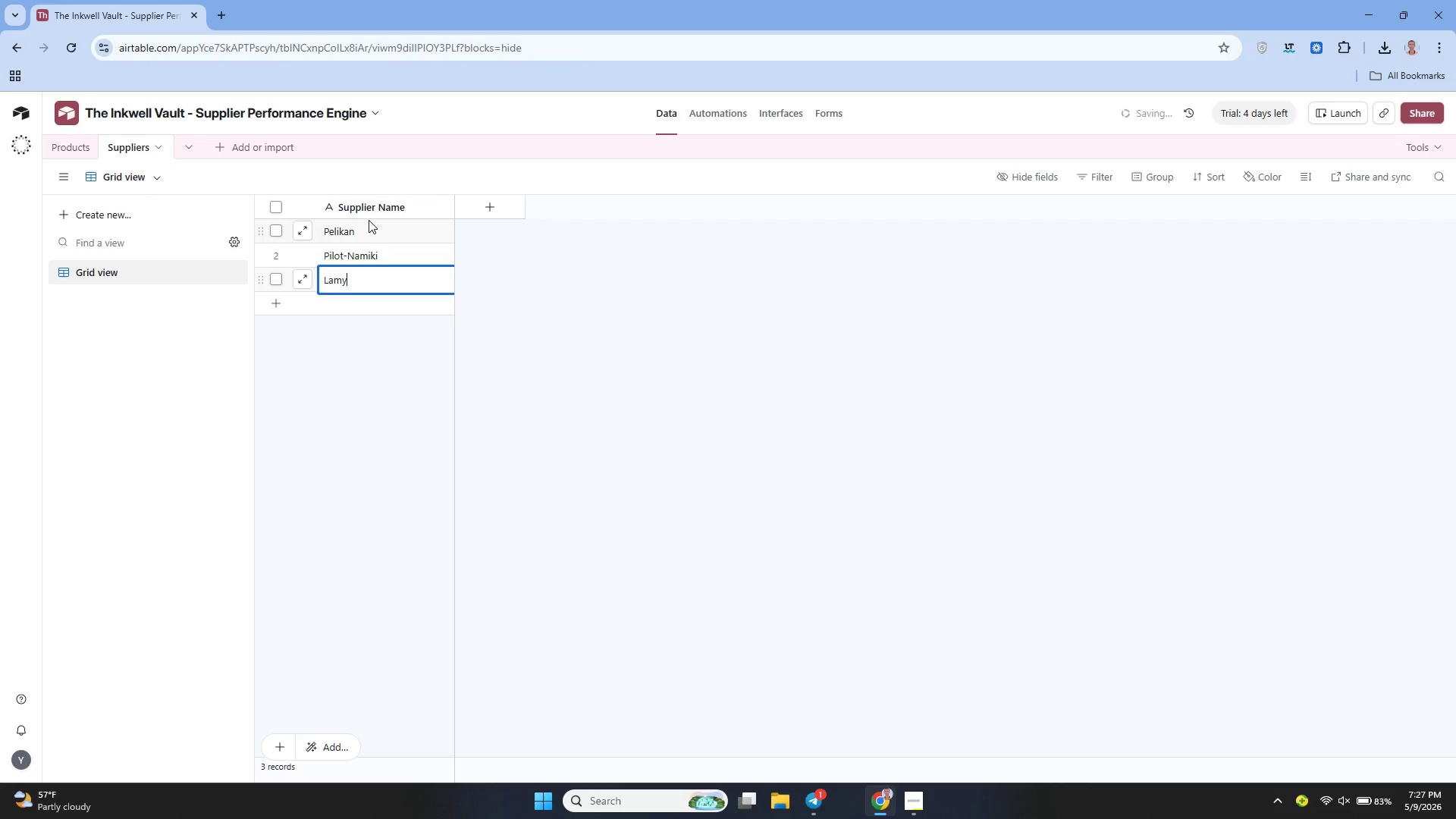 
key(Enter)
 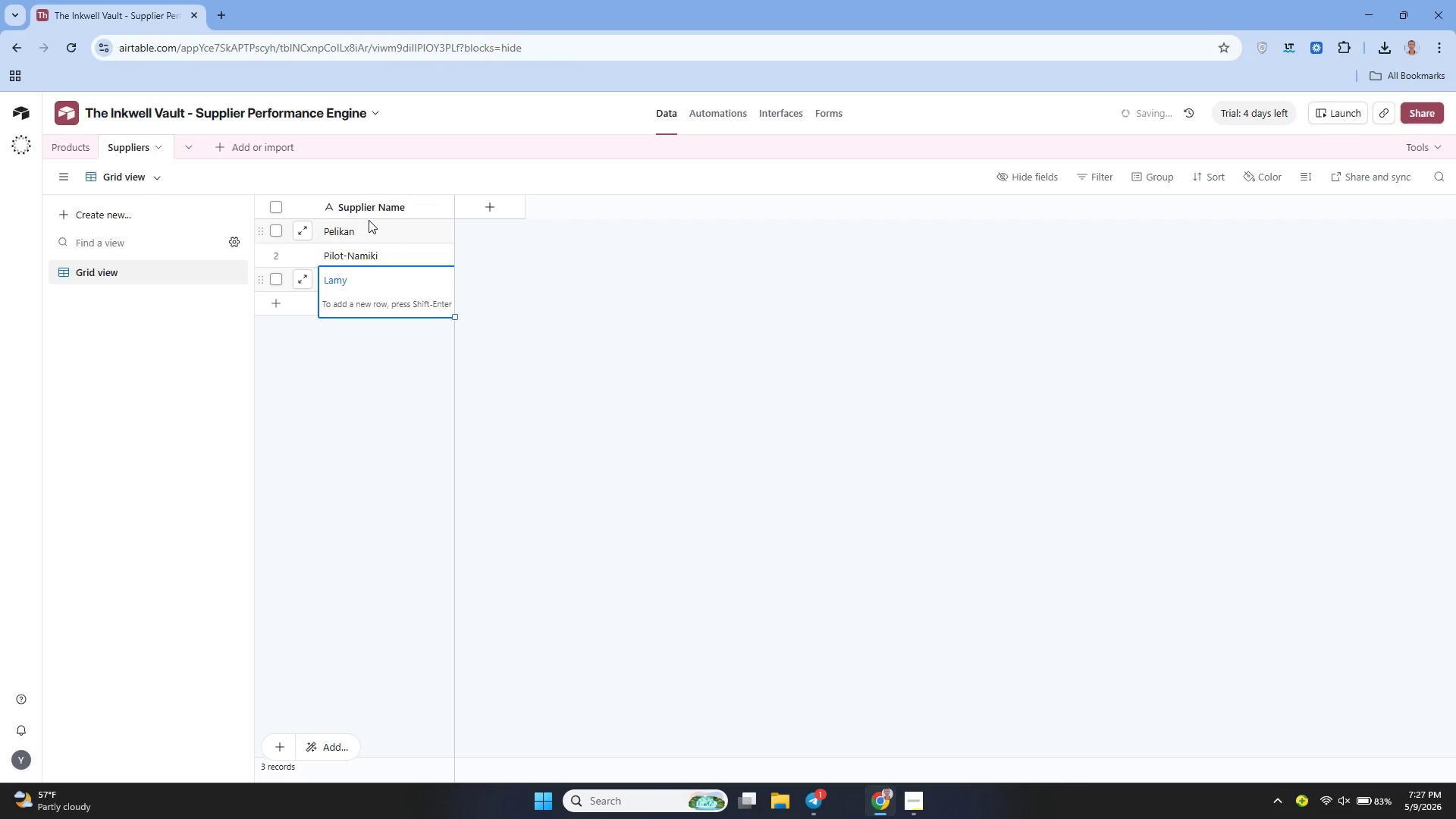 
key(Enter)
 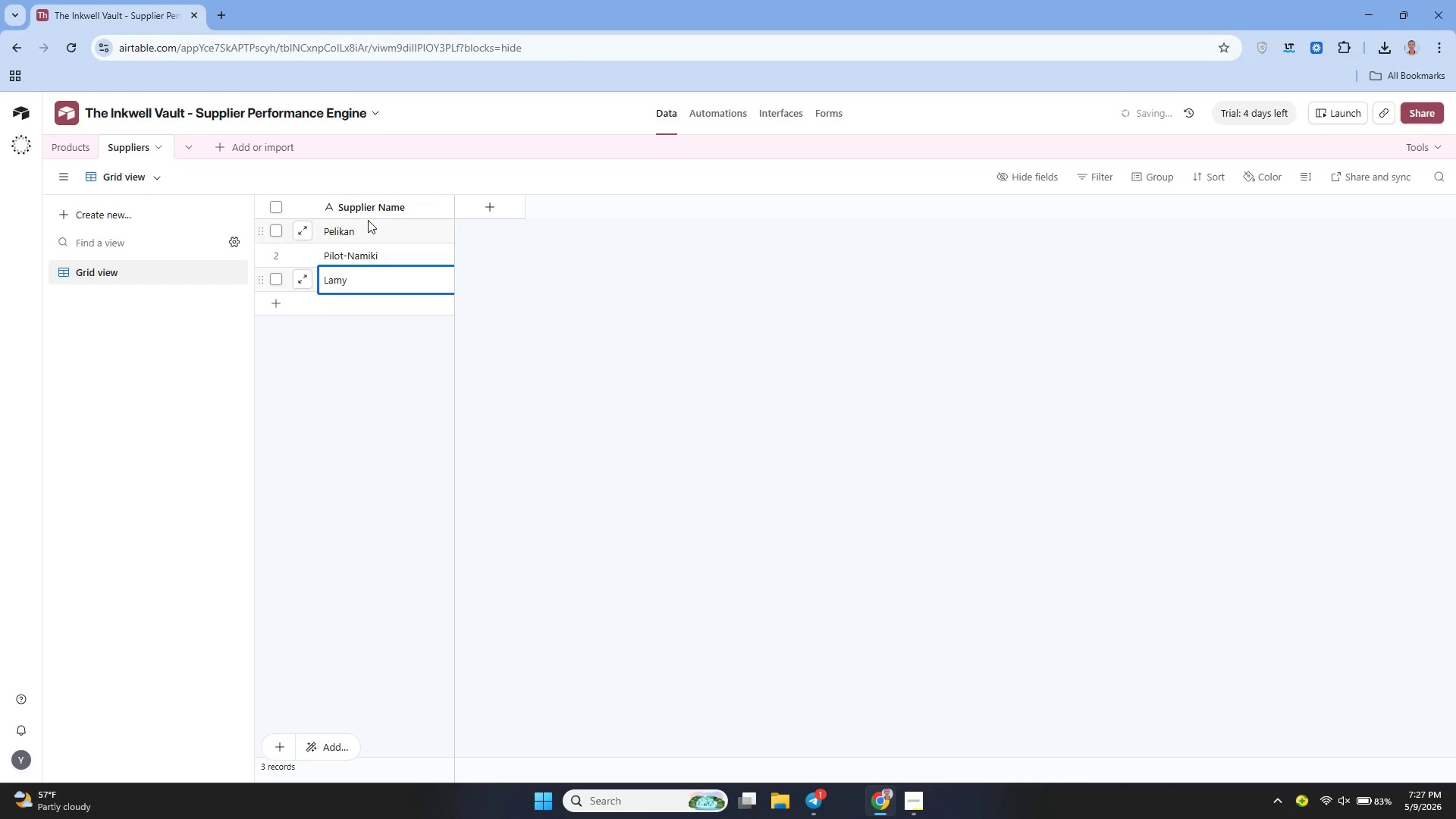 
key(Enter)
 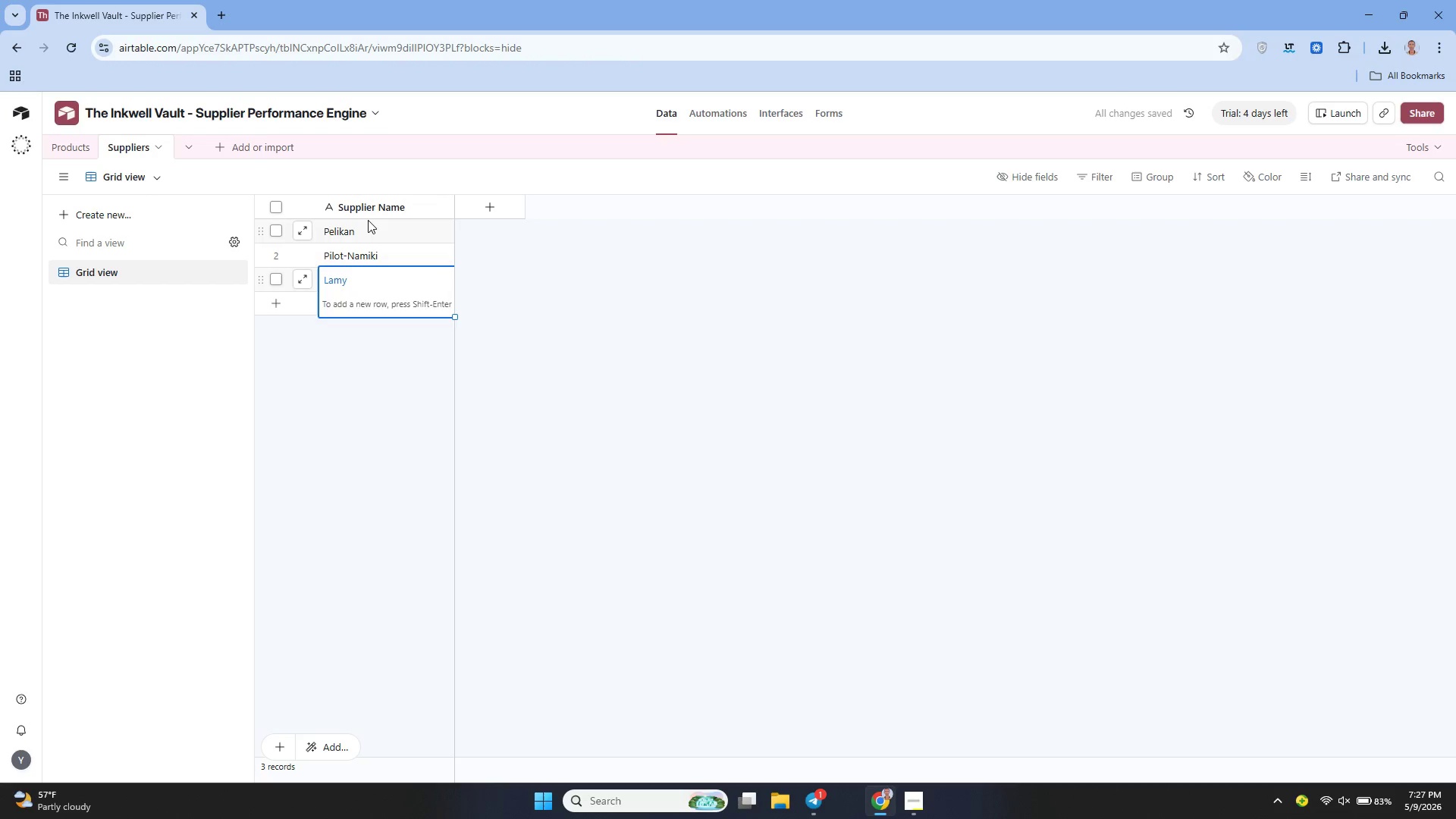 
key(Enter)
 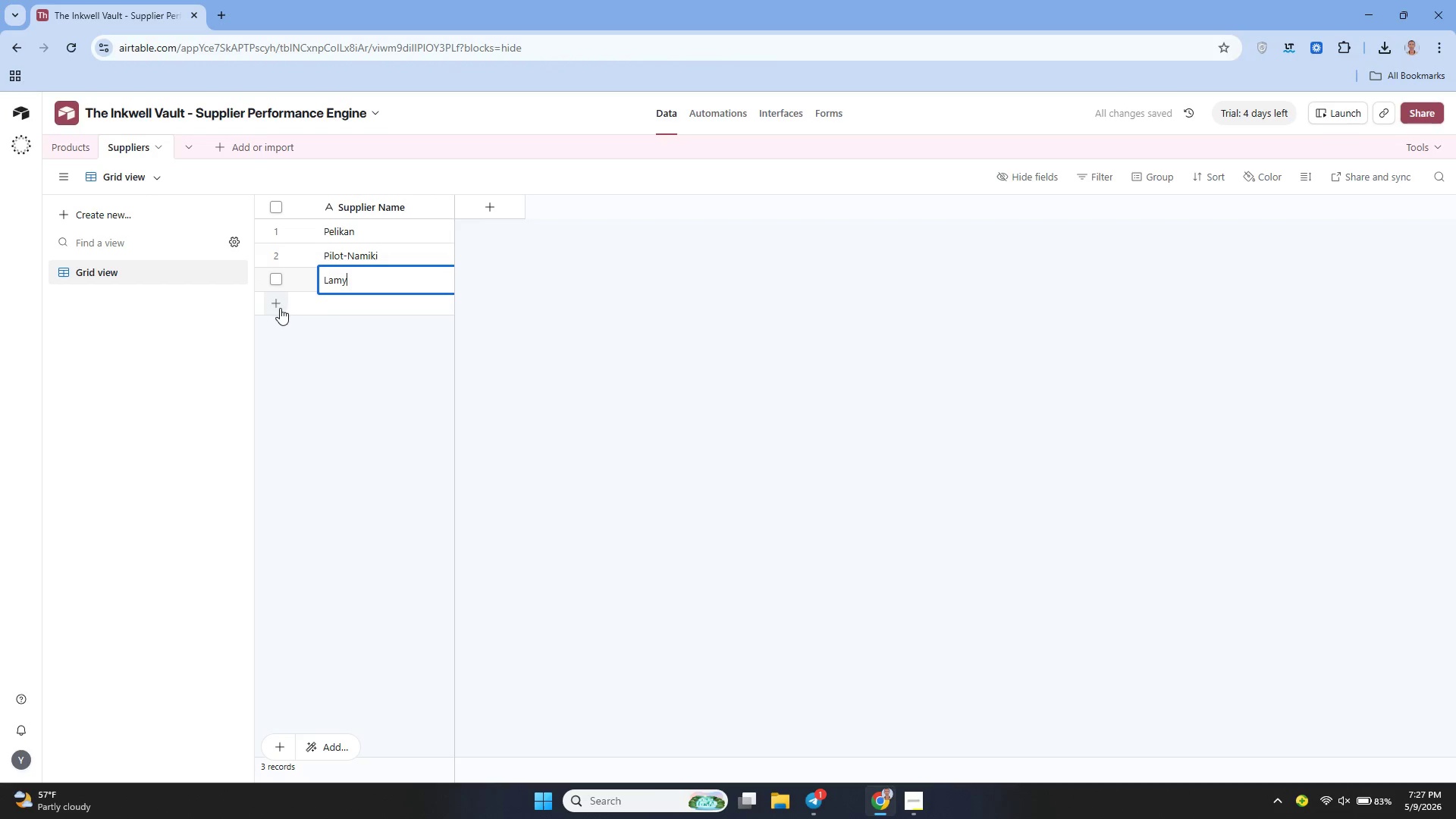 
double_click([280, 308])
 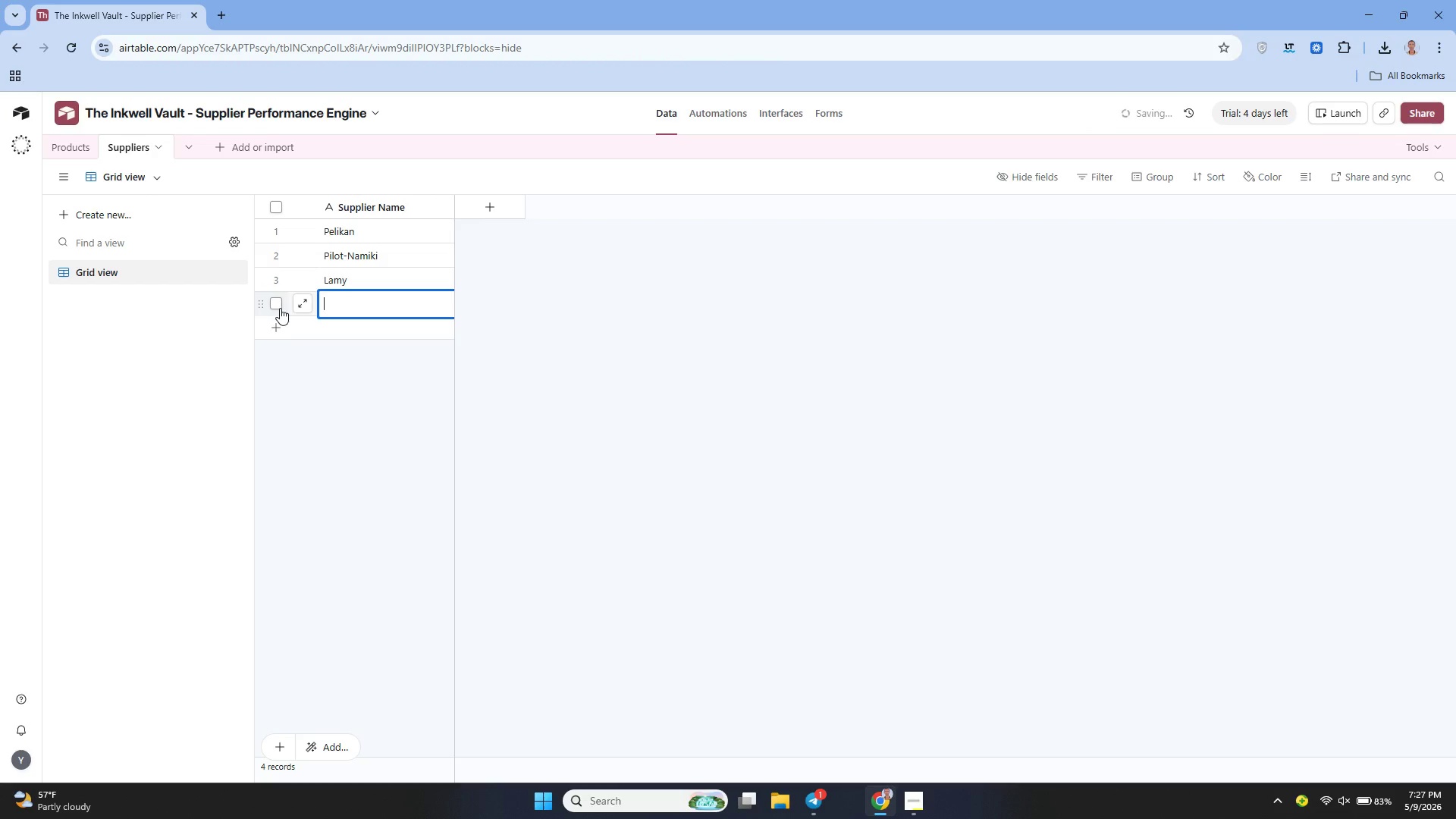 
triple_click([280, 308])
 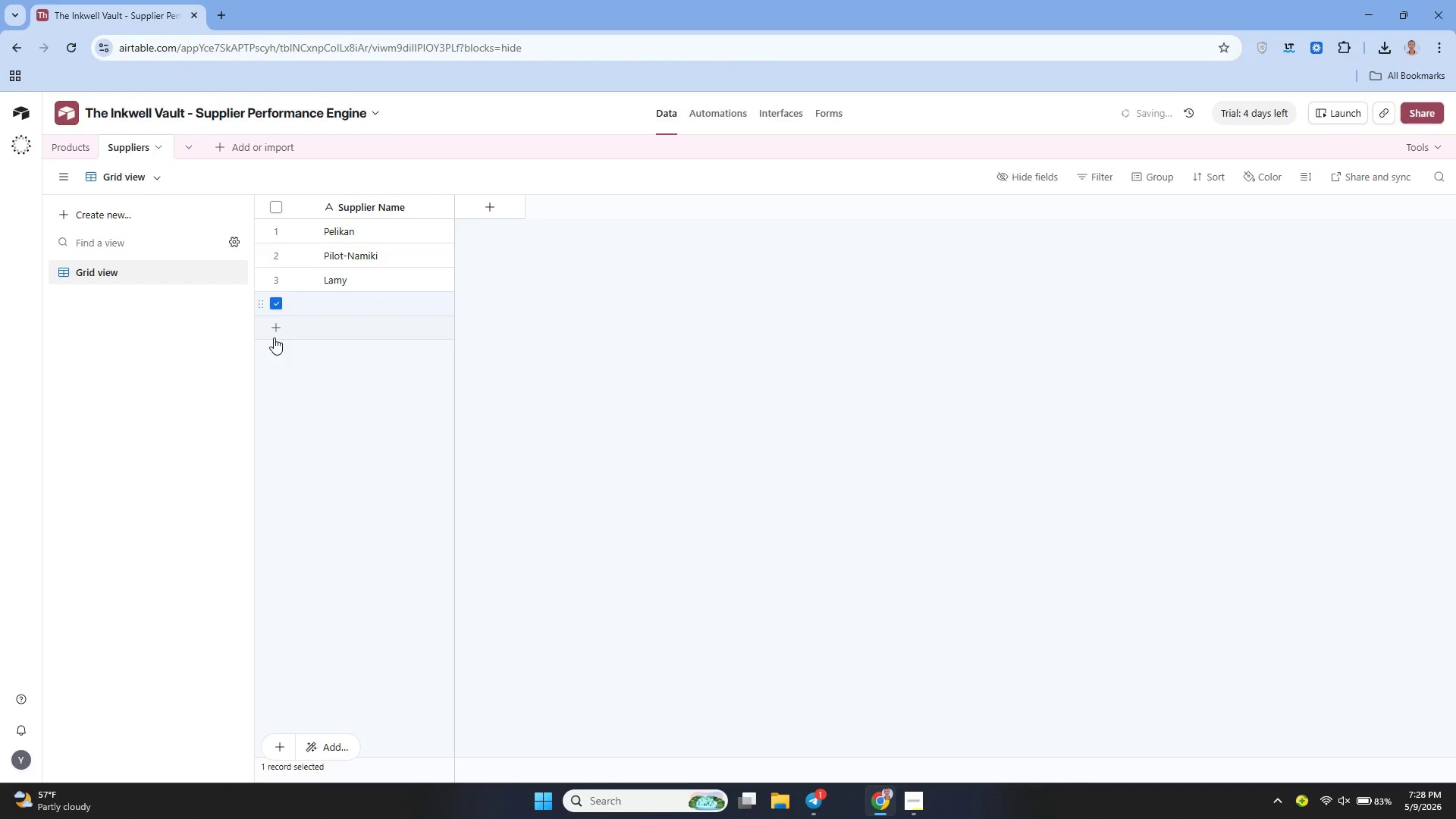 
left_click([275, 324])
 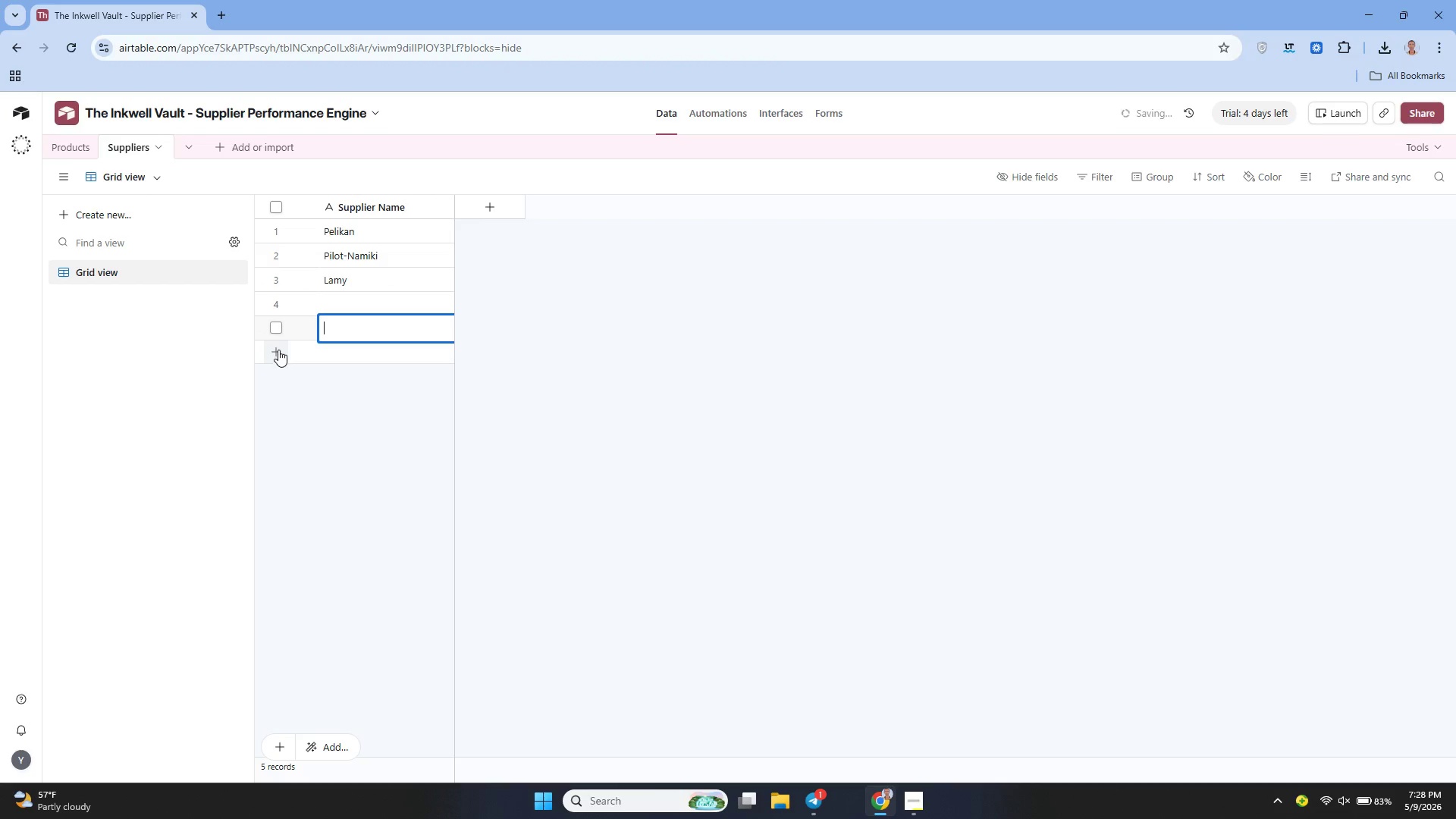 
left_click([278, 350])
 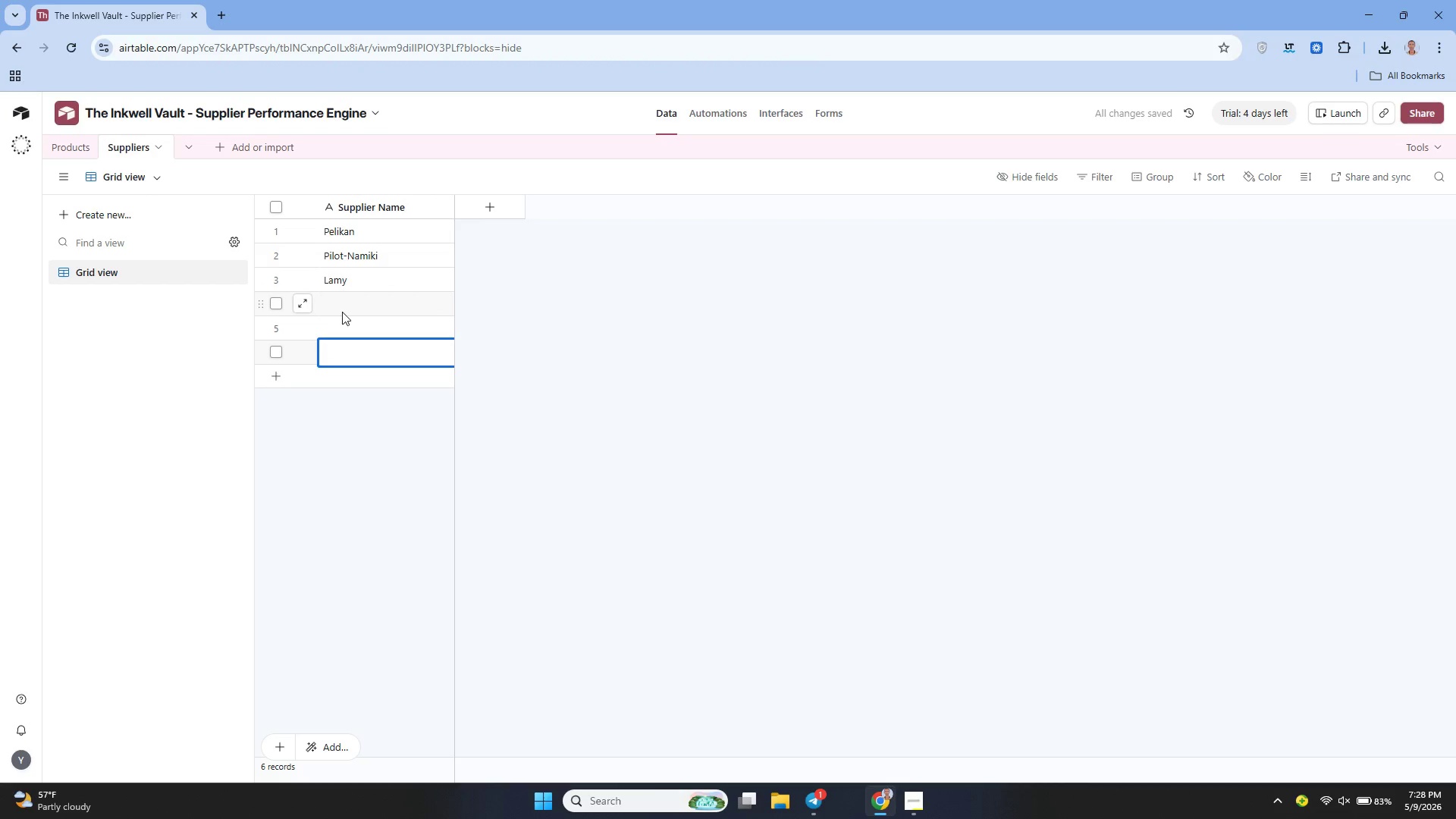 
left_click([351, 312])
 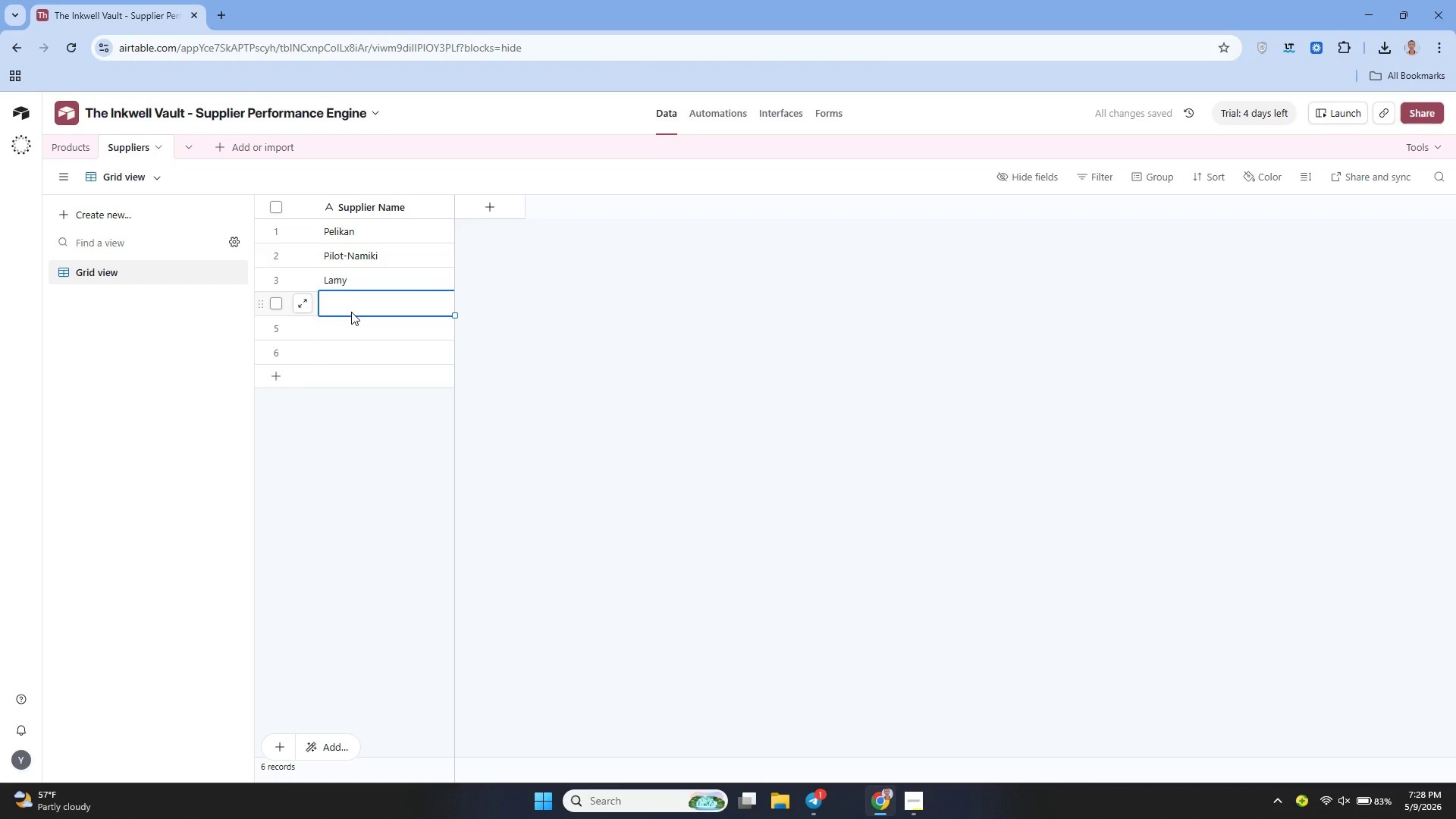 
key(Enter)
 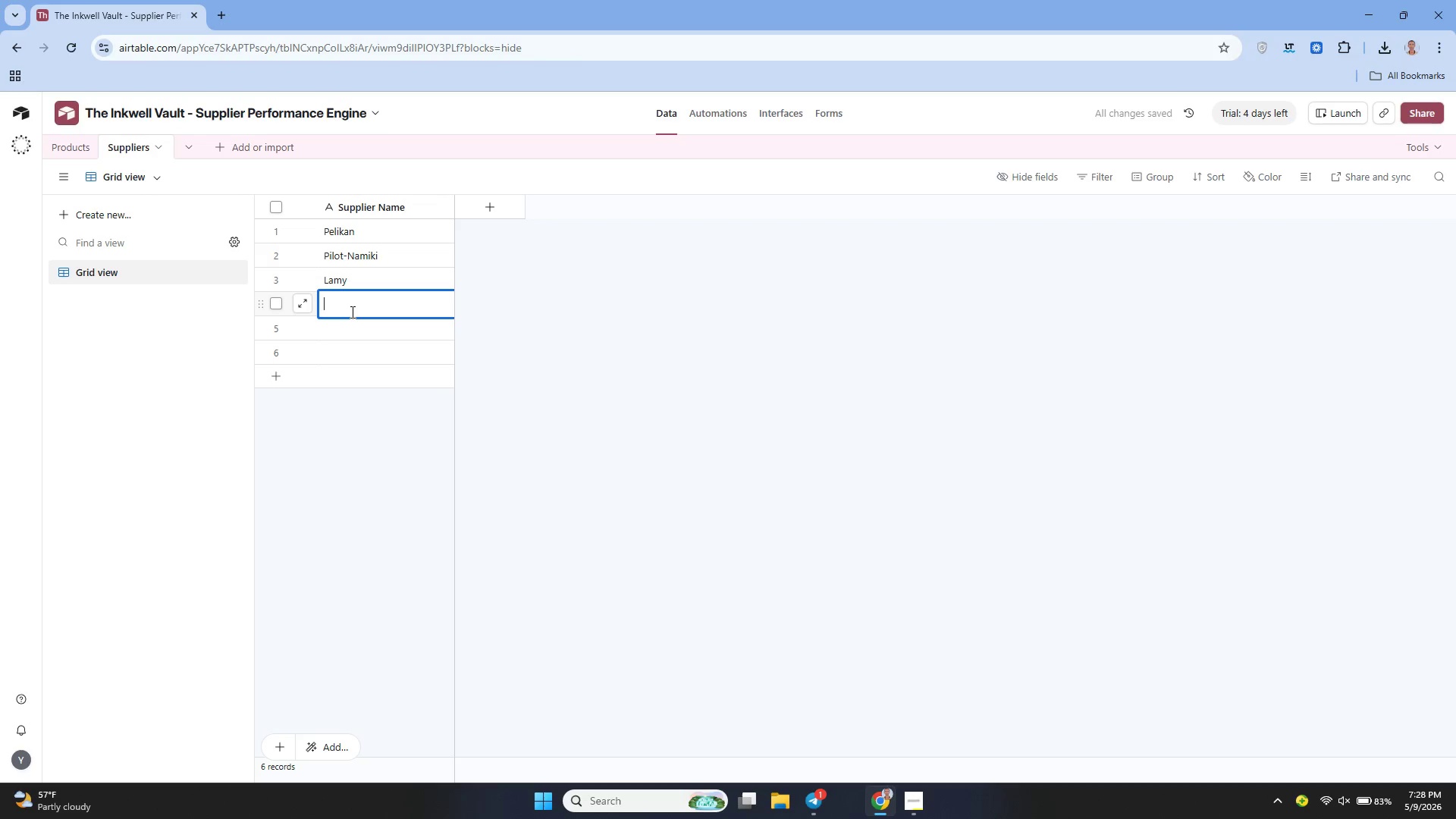 
type(Rhoda)
 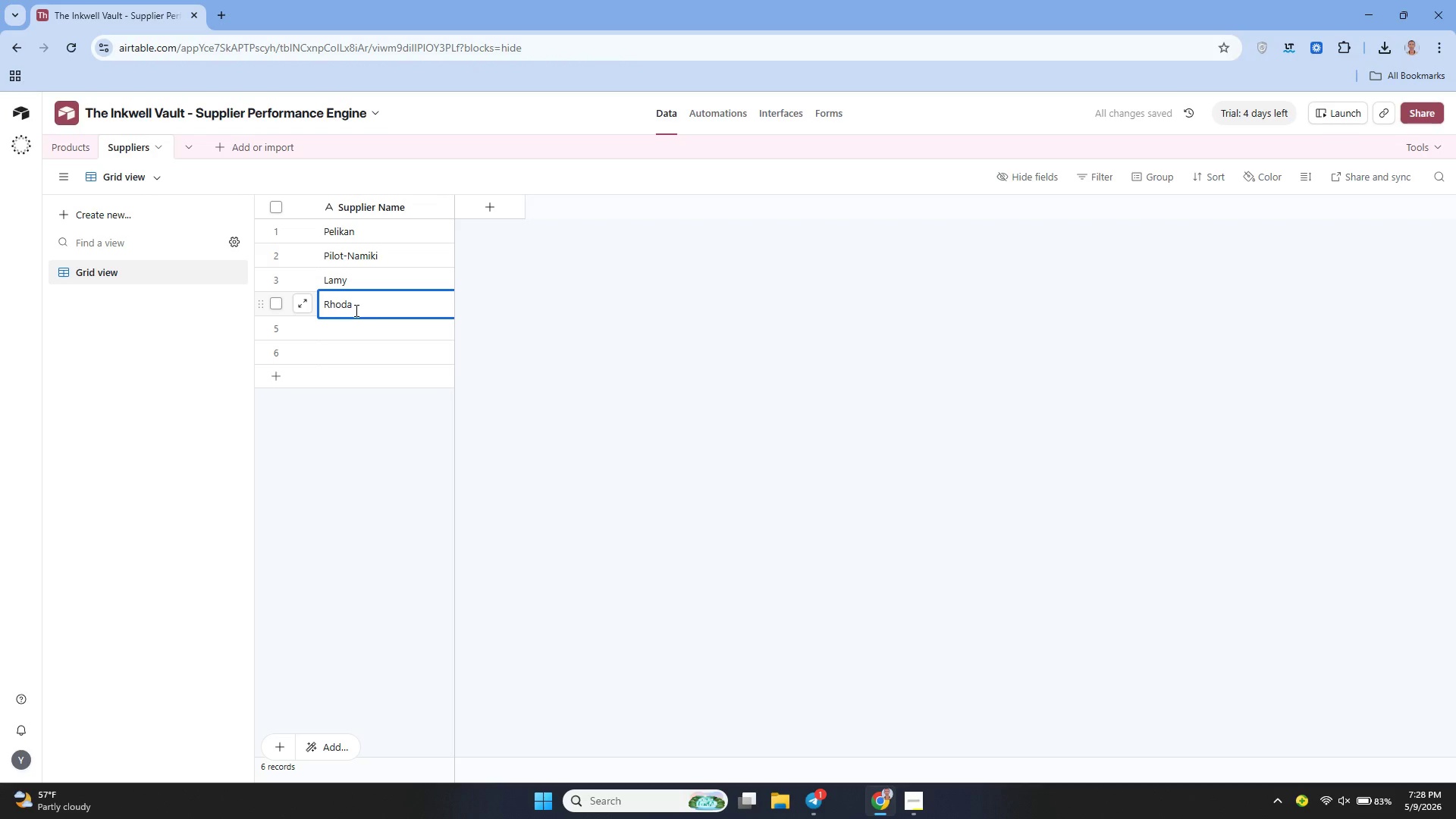 
key(Backspace)
type(ia)
 